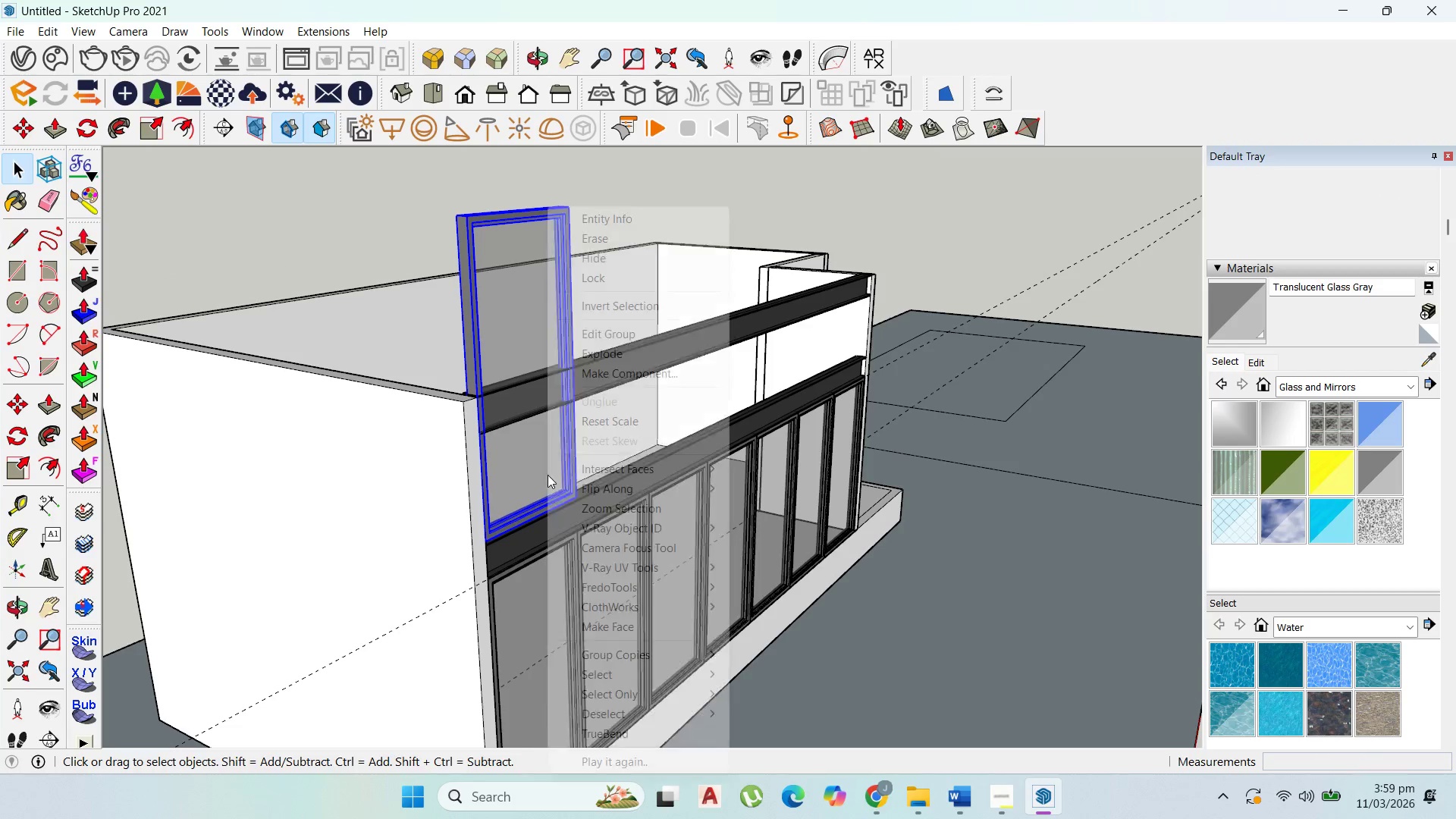 
right_click([548, 475])
 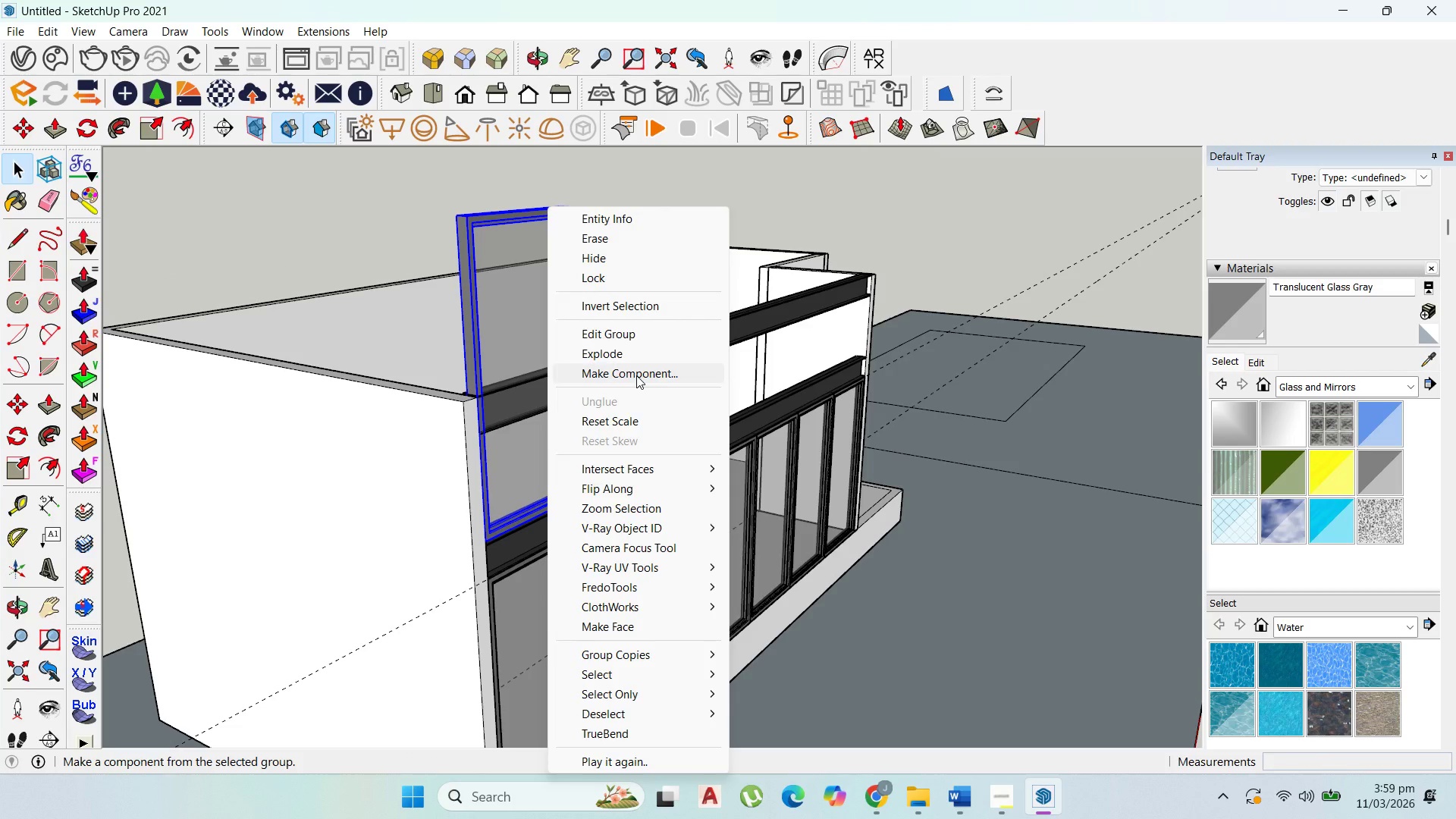 
left_click([636, 375])
 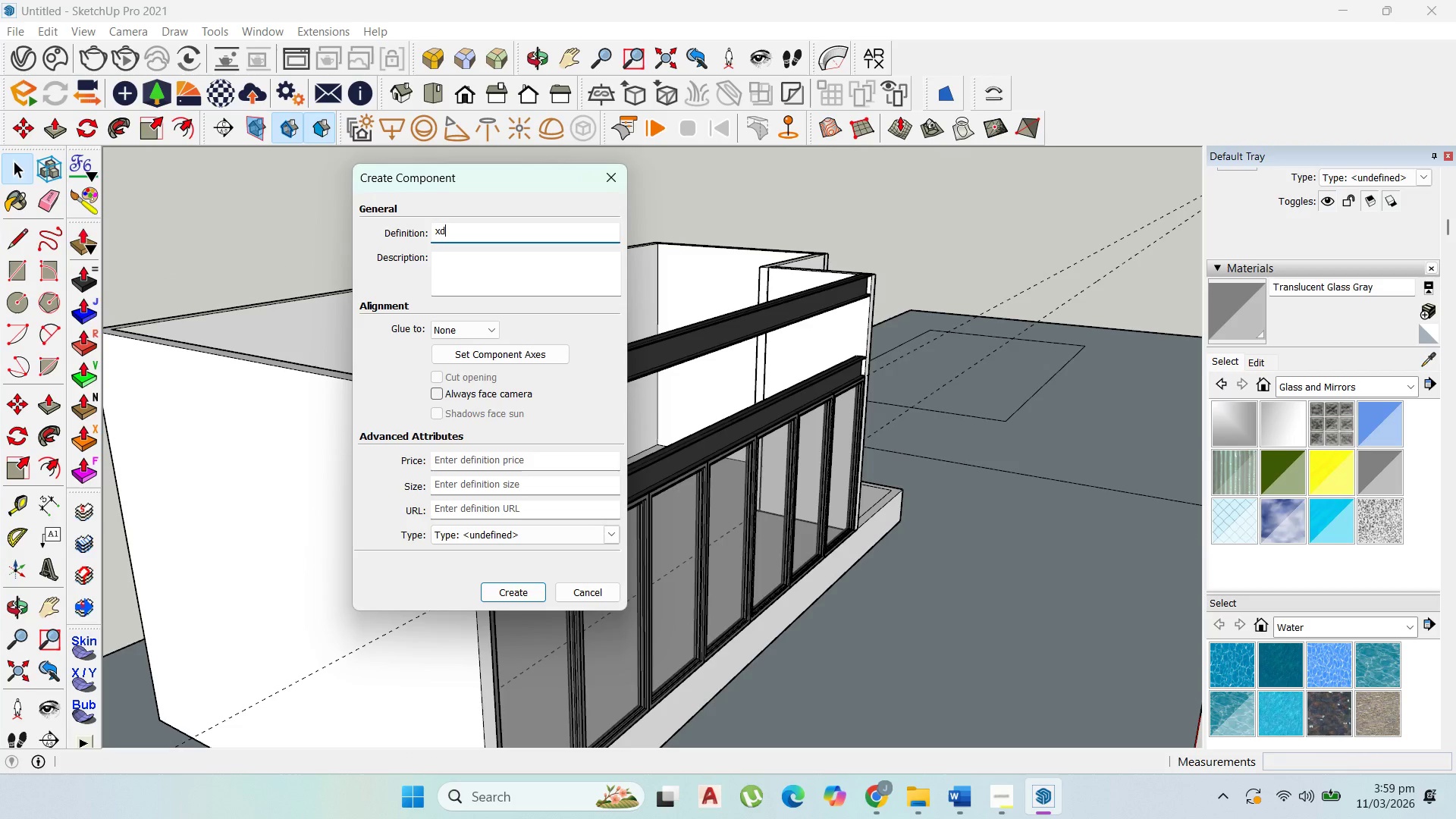 
type(xdccvxvxcv)
 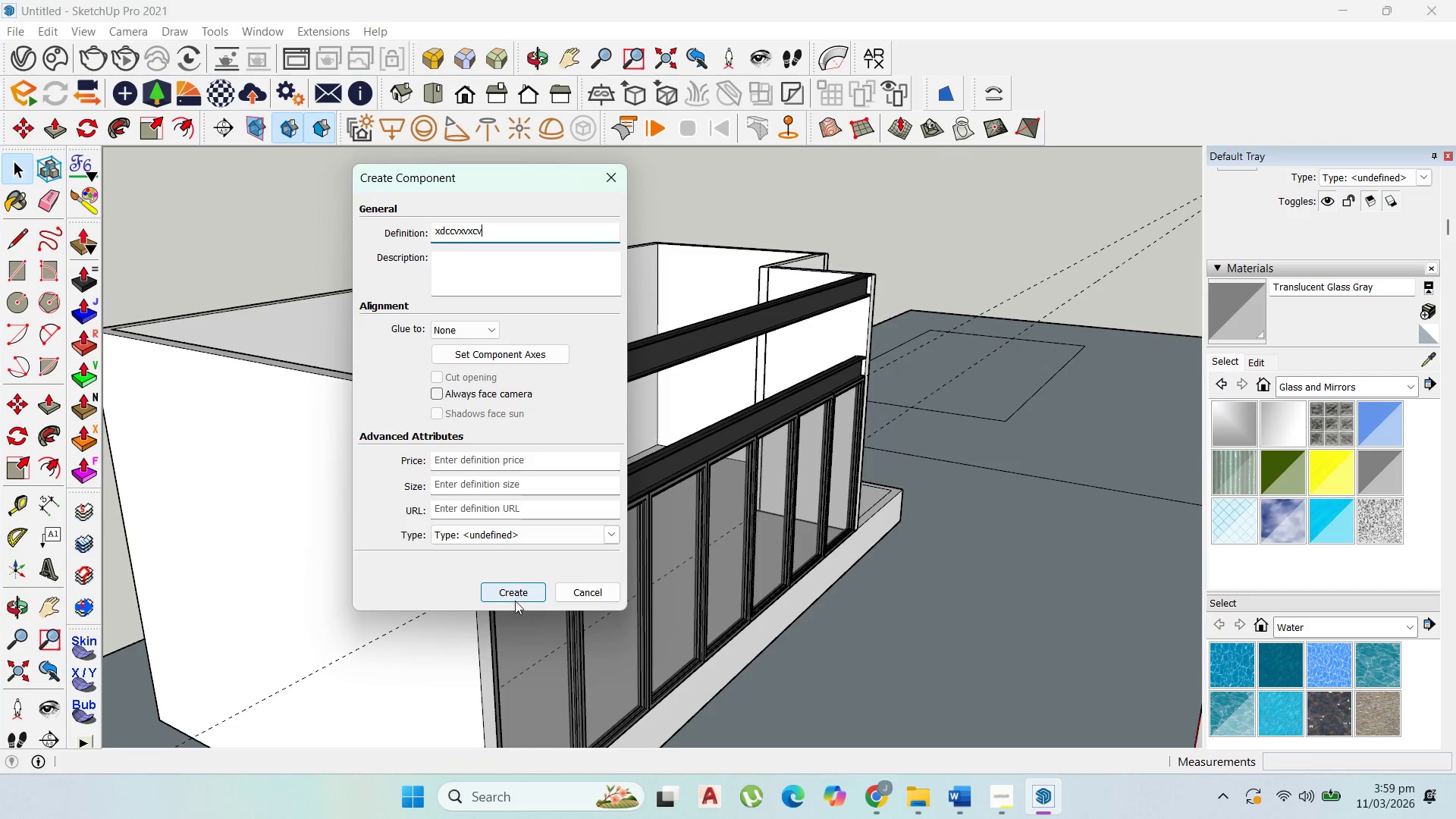 
left_click([515, 601])
 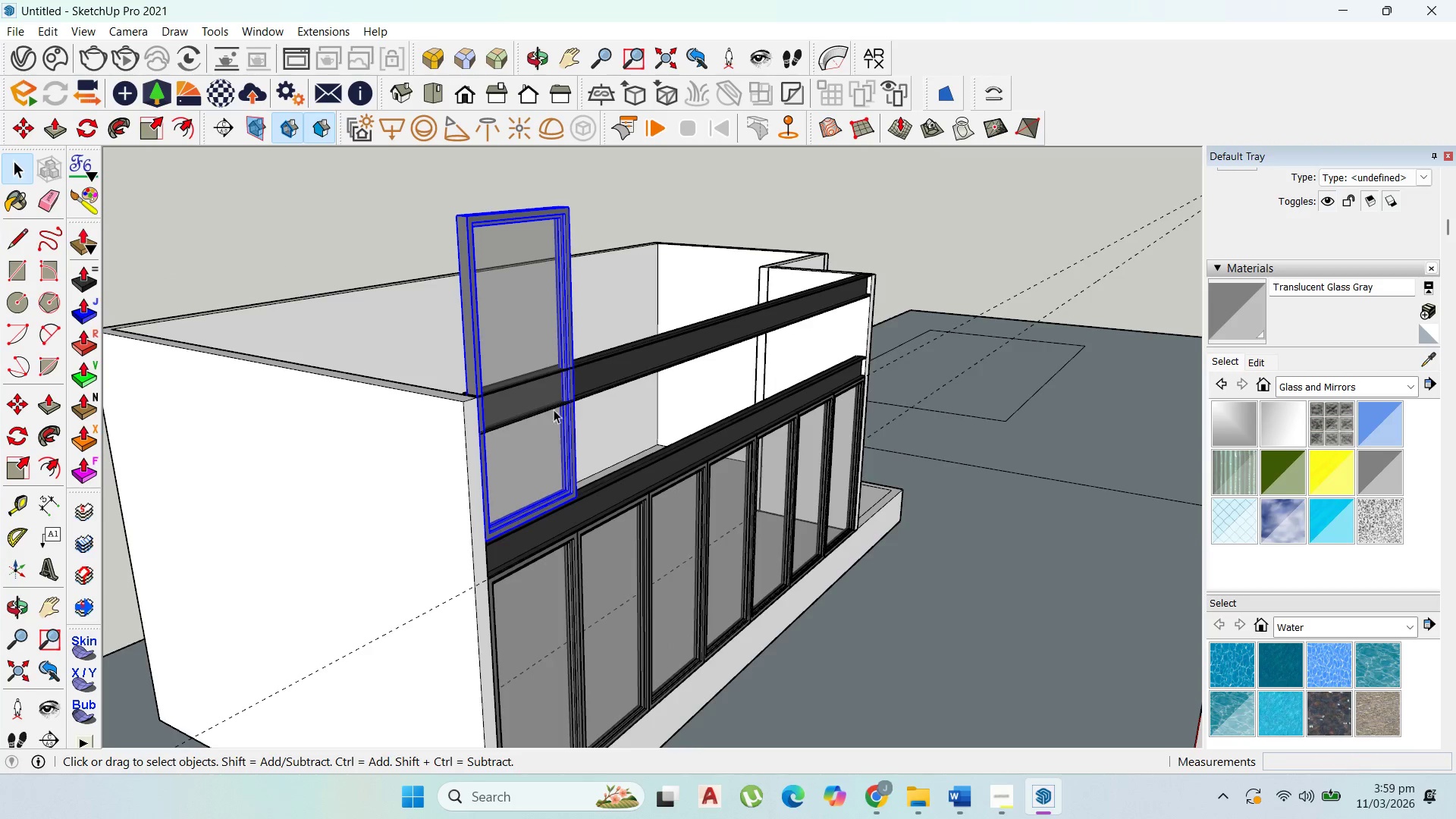 
scroll: coordinate [591, 243], scroll_direction: up, amount: 8.0
 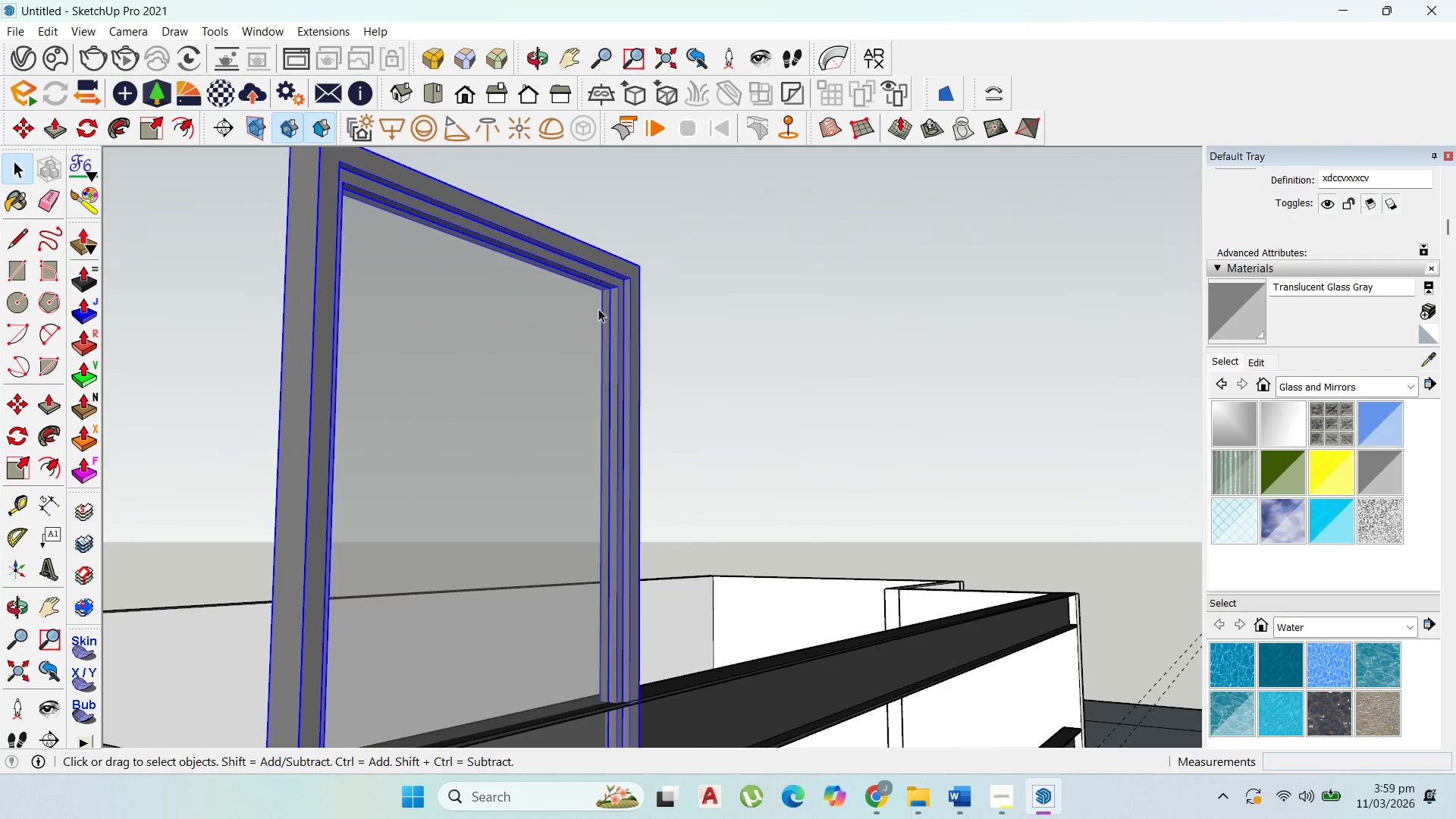 
left_click([588, 323])
 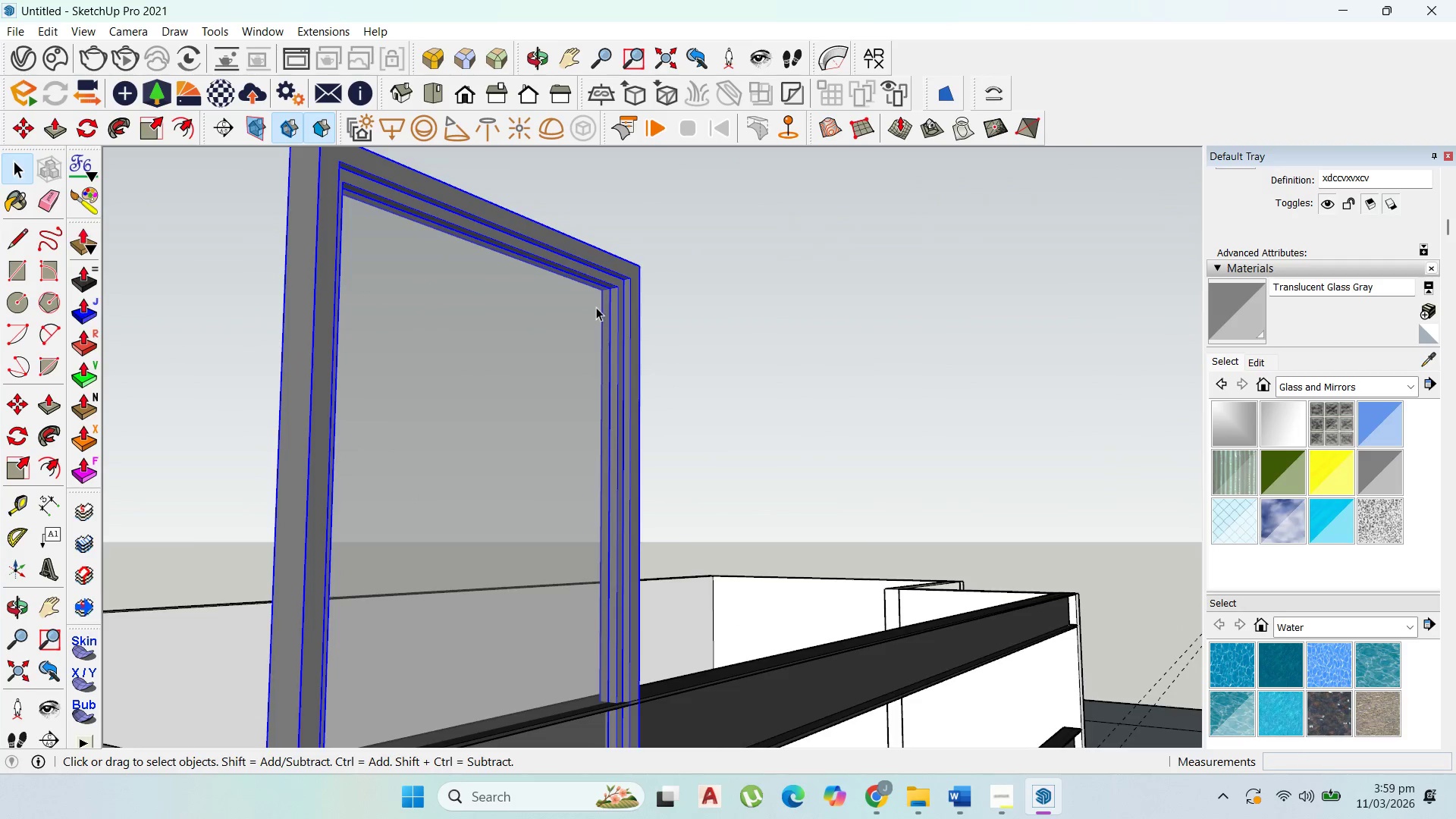 
scroll: coordinate [601, 303], scroll_direction: down, amount: 4.0
 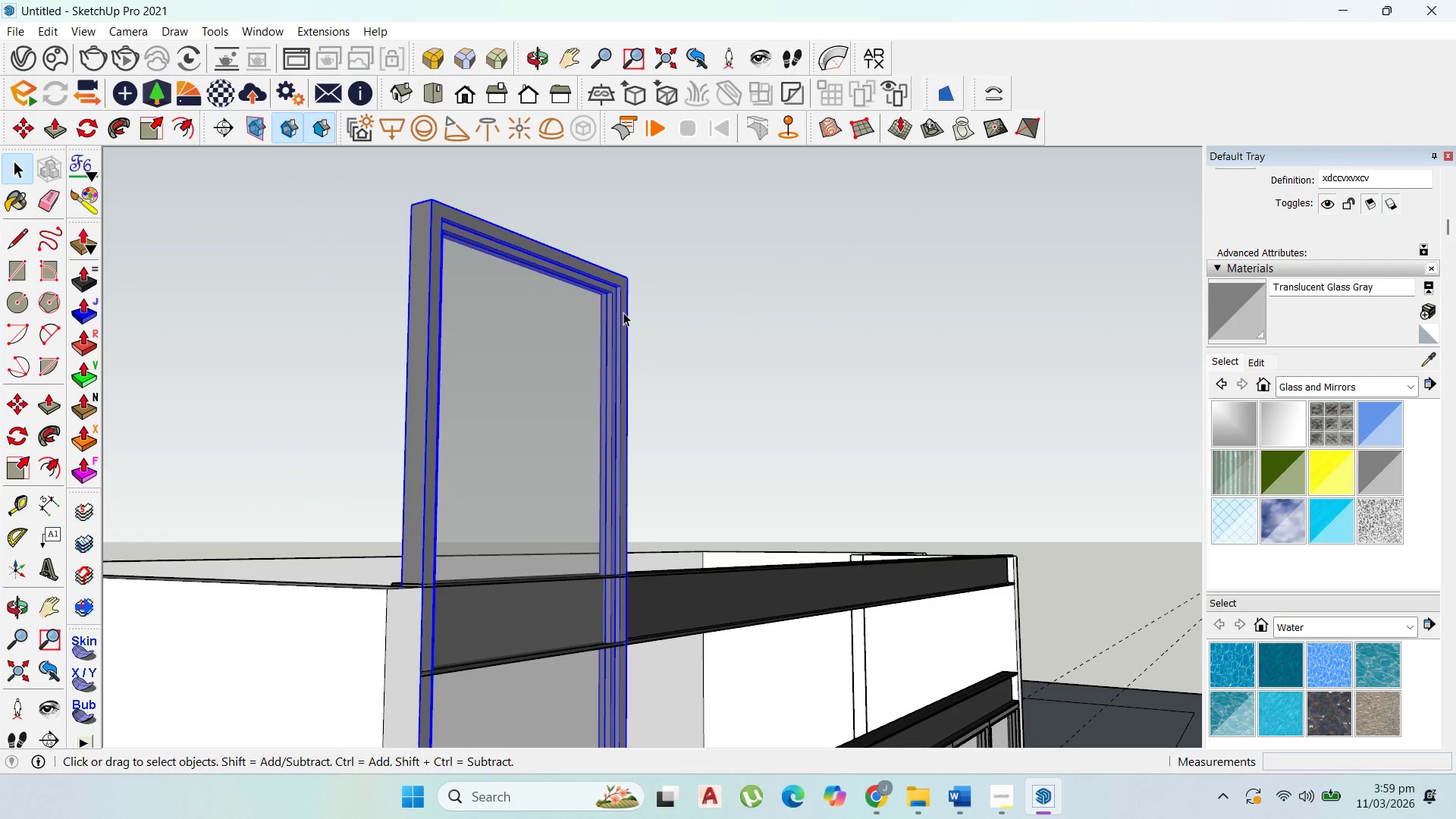 
double_click([623, 312])
 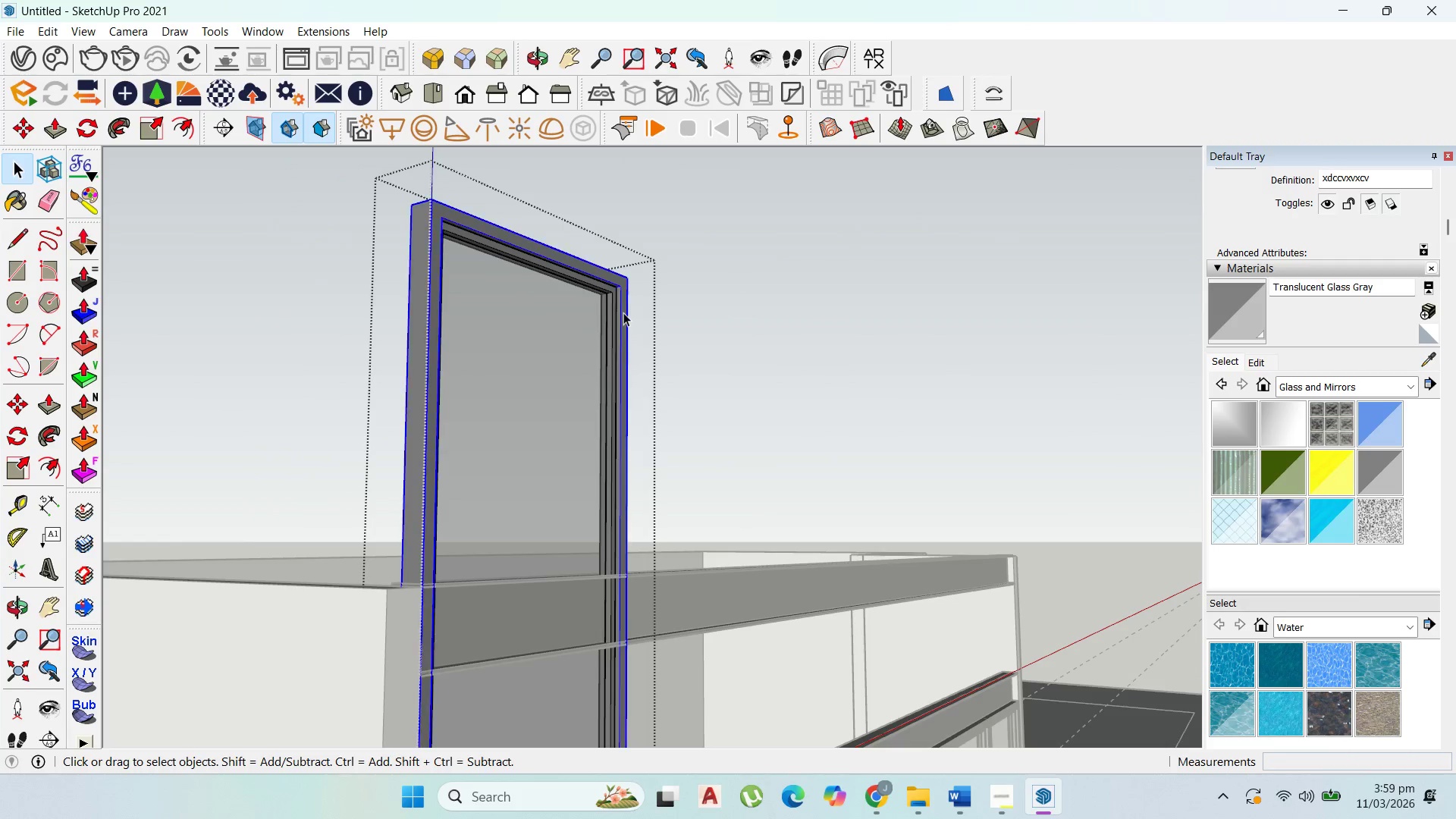 
triple_click([623, 312])
 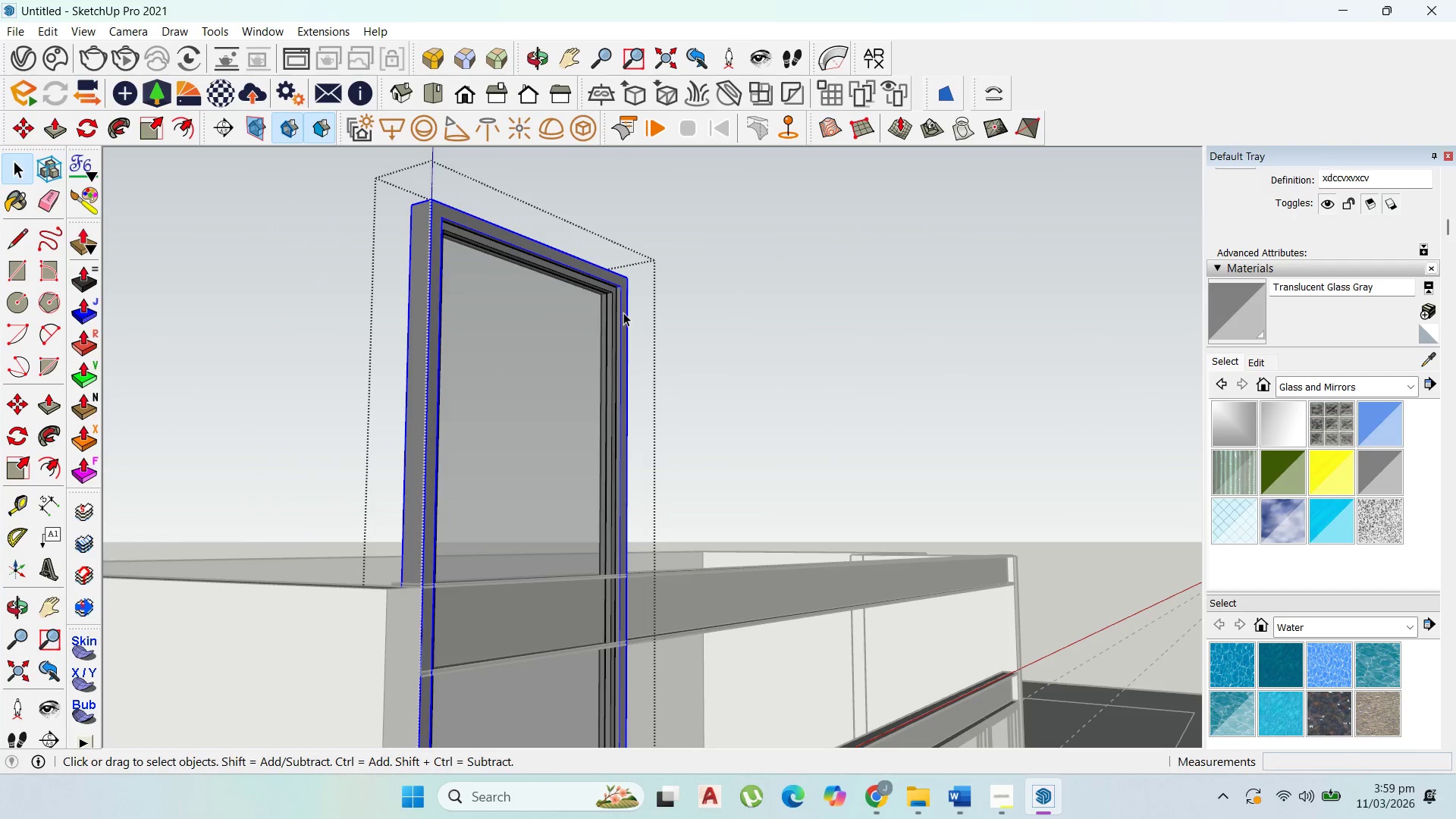 
triple_click([623, 312])
 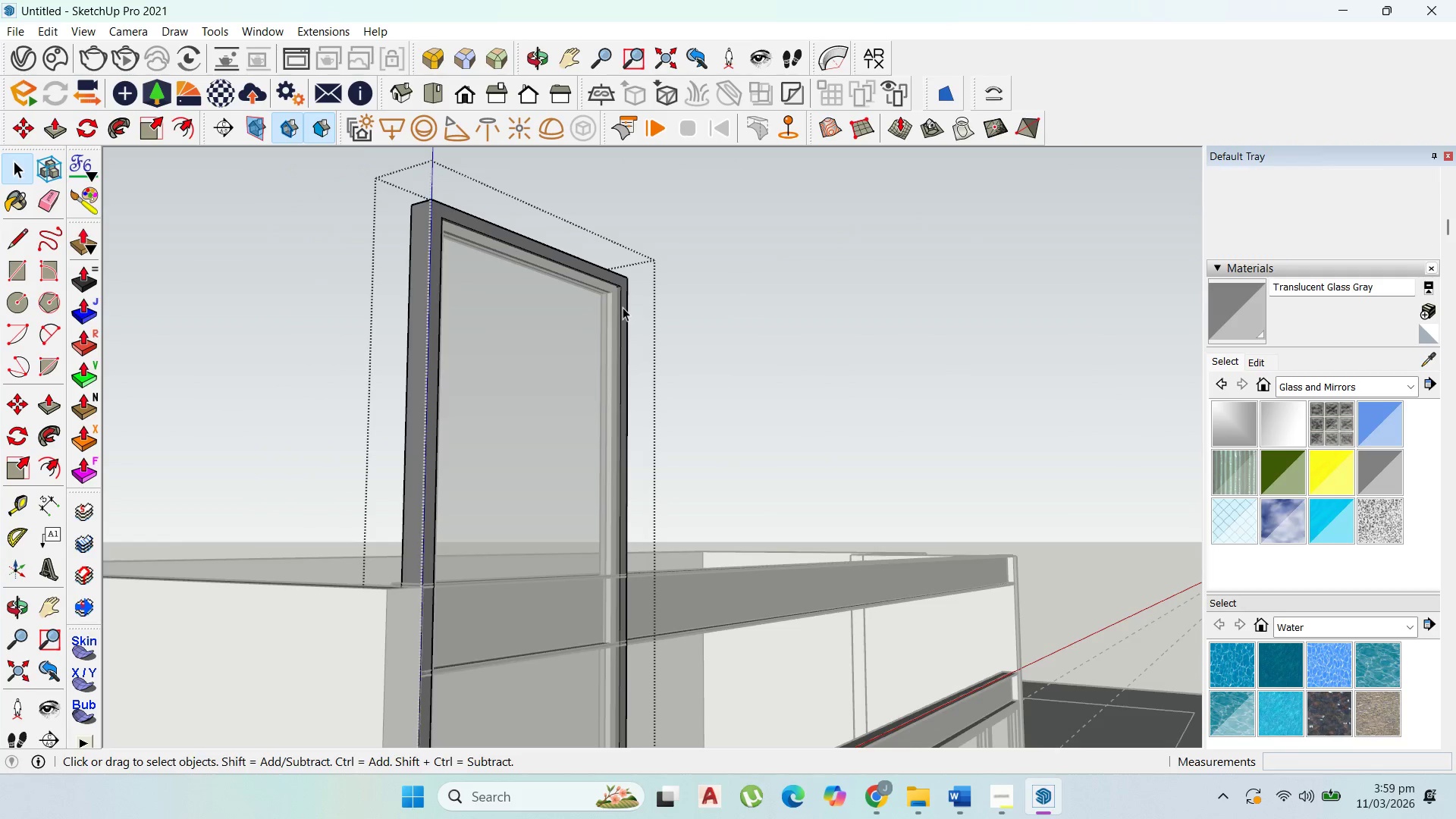 
scroll: coordinate [623, 317], scroll_direction: up, amount: 1.0
 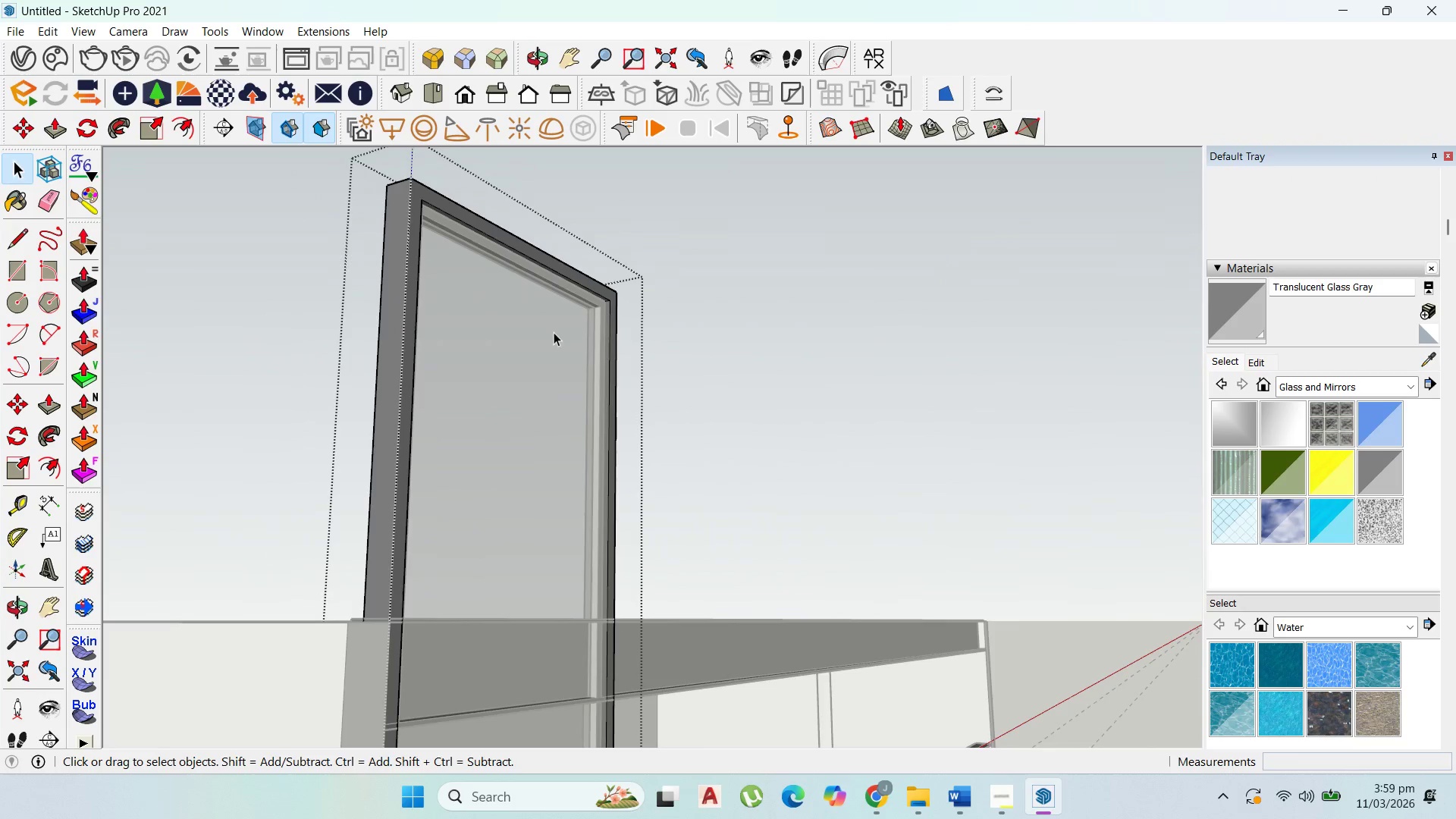 
left_click_drag(start_coordinate=[551, 335], to_coordinate=[508, 180])
 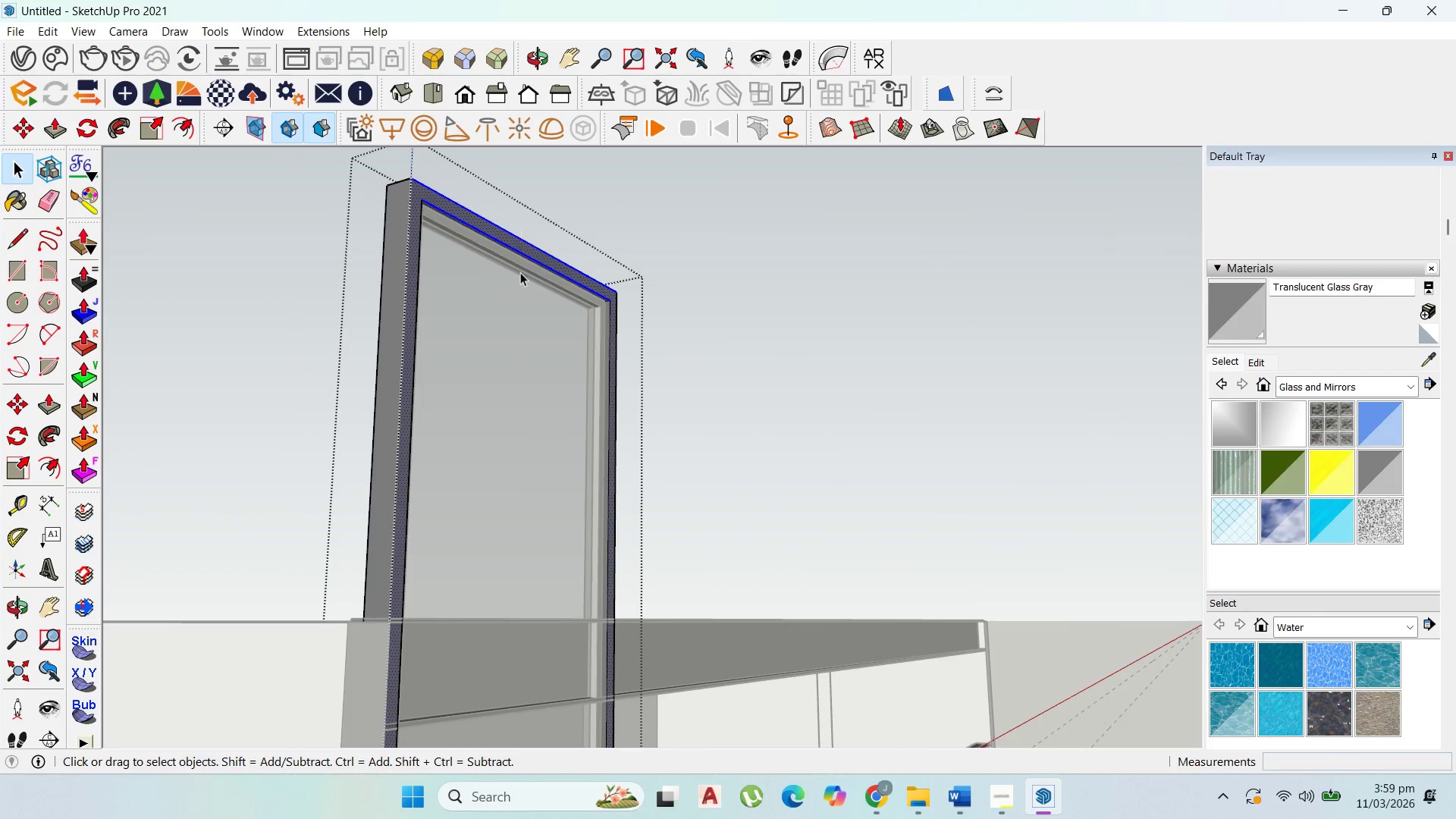 
scroll: coordinate [521, 299], scroll_direction: up, amount: 1.0
 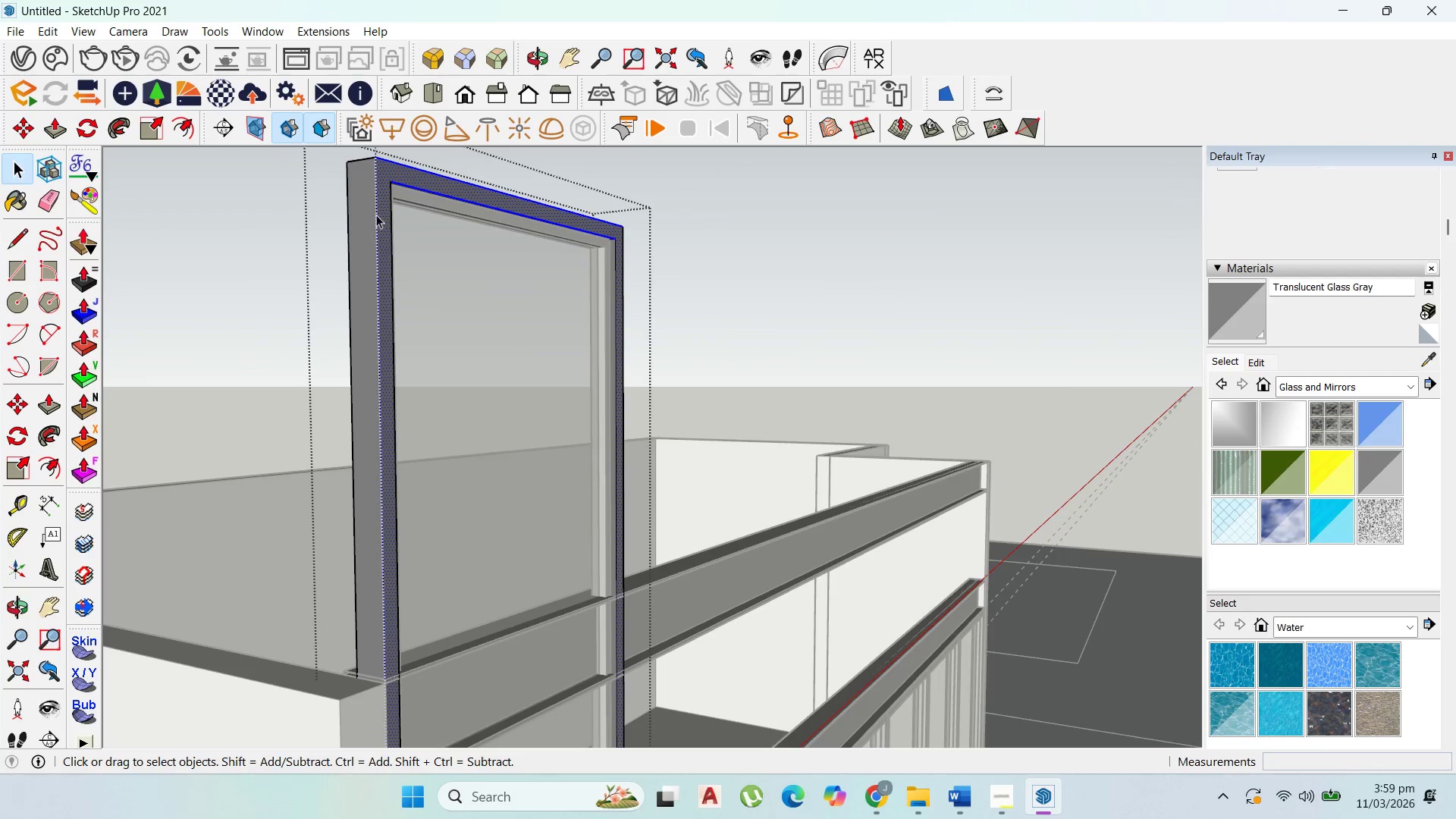 
hold_key(key=ShiftLeft, duration=0.55)
left_click([381, 212])
 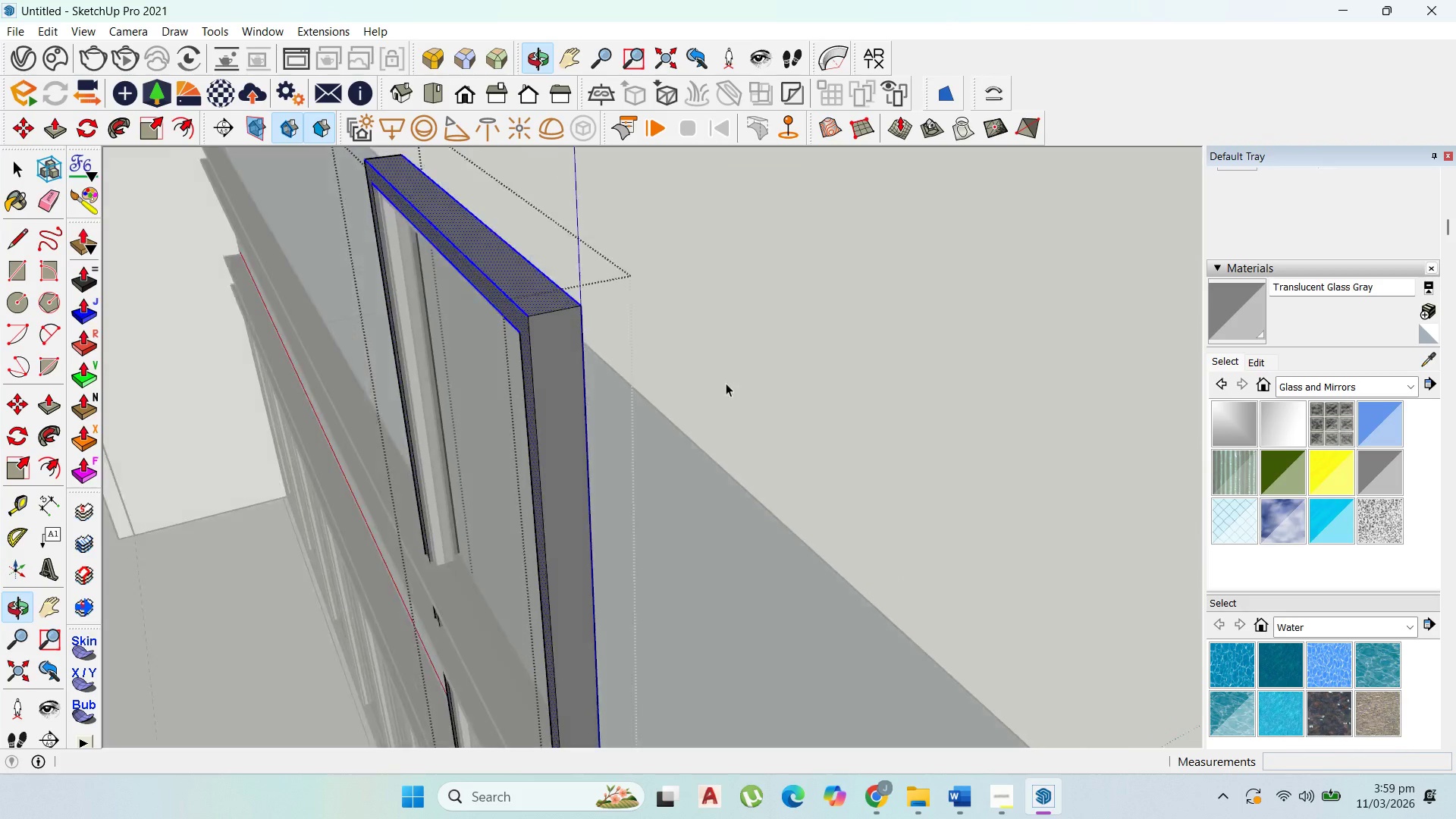 
hold_key(key=ShiftLeft, duration=1.09)
left_click([511, 287])
 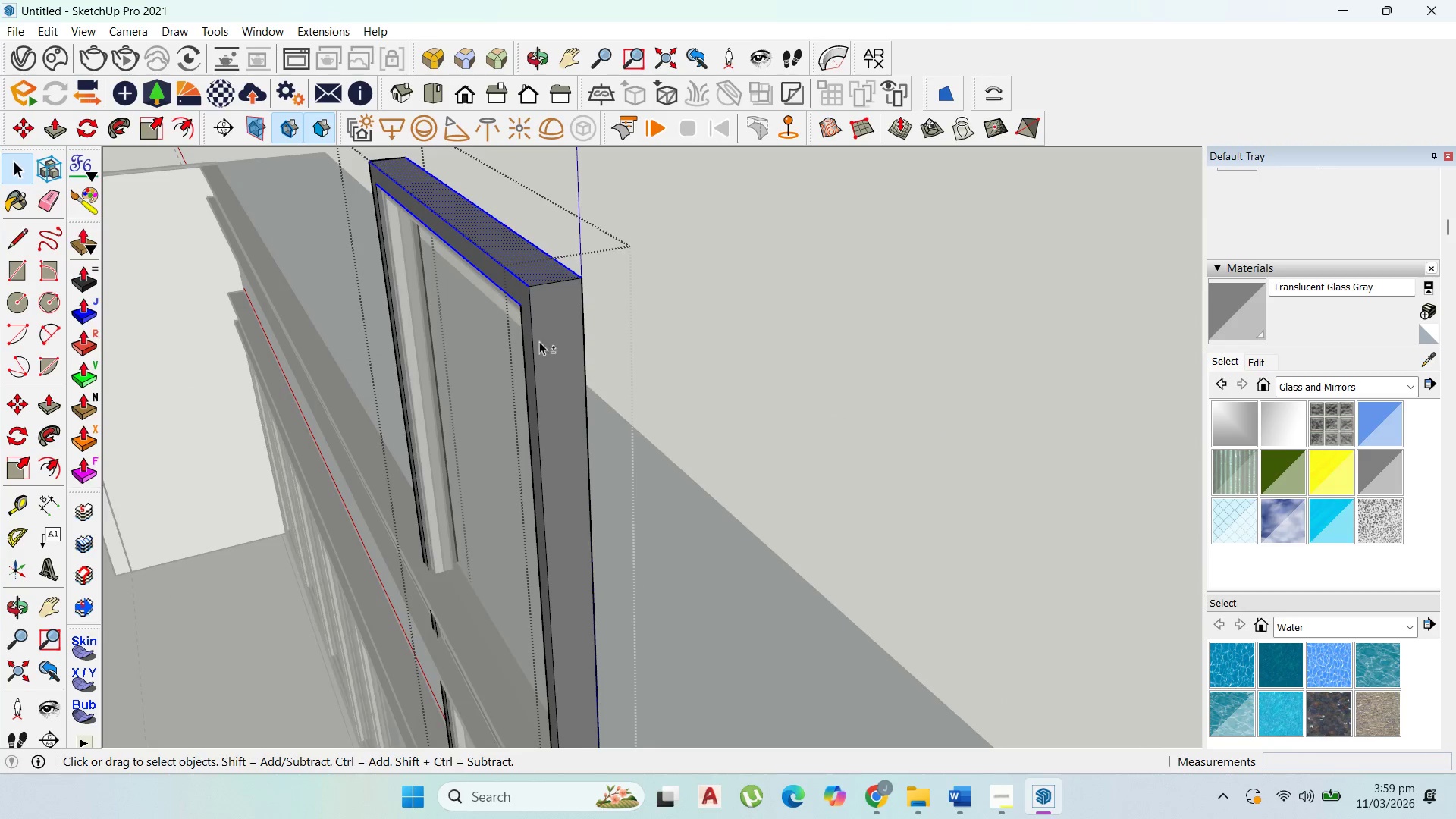 
scroll: coordinate [539, 341], scroll_direction: up, amount: 1.0
 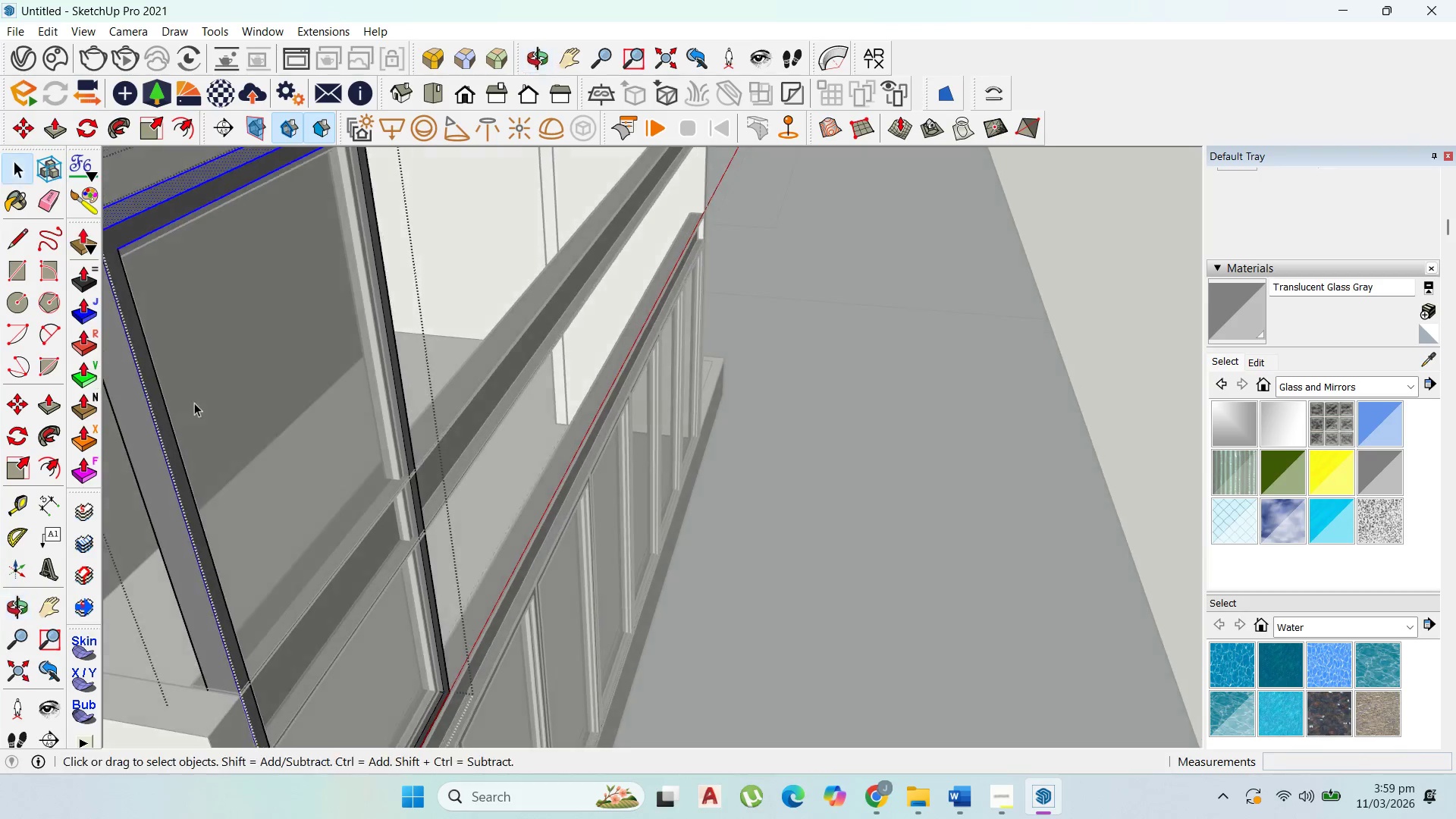 
scroll: coordinate [224, 406], scroll_direction: down, amount: 4.0
 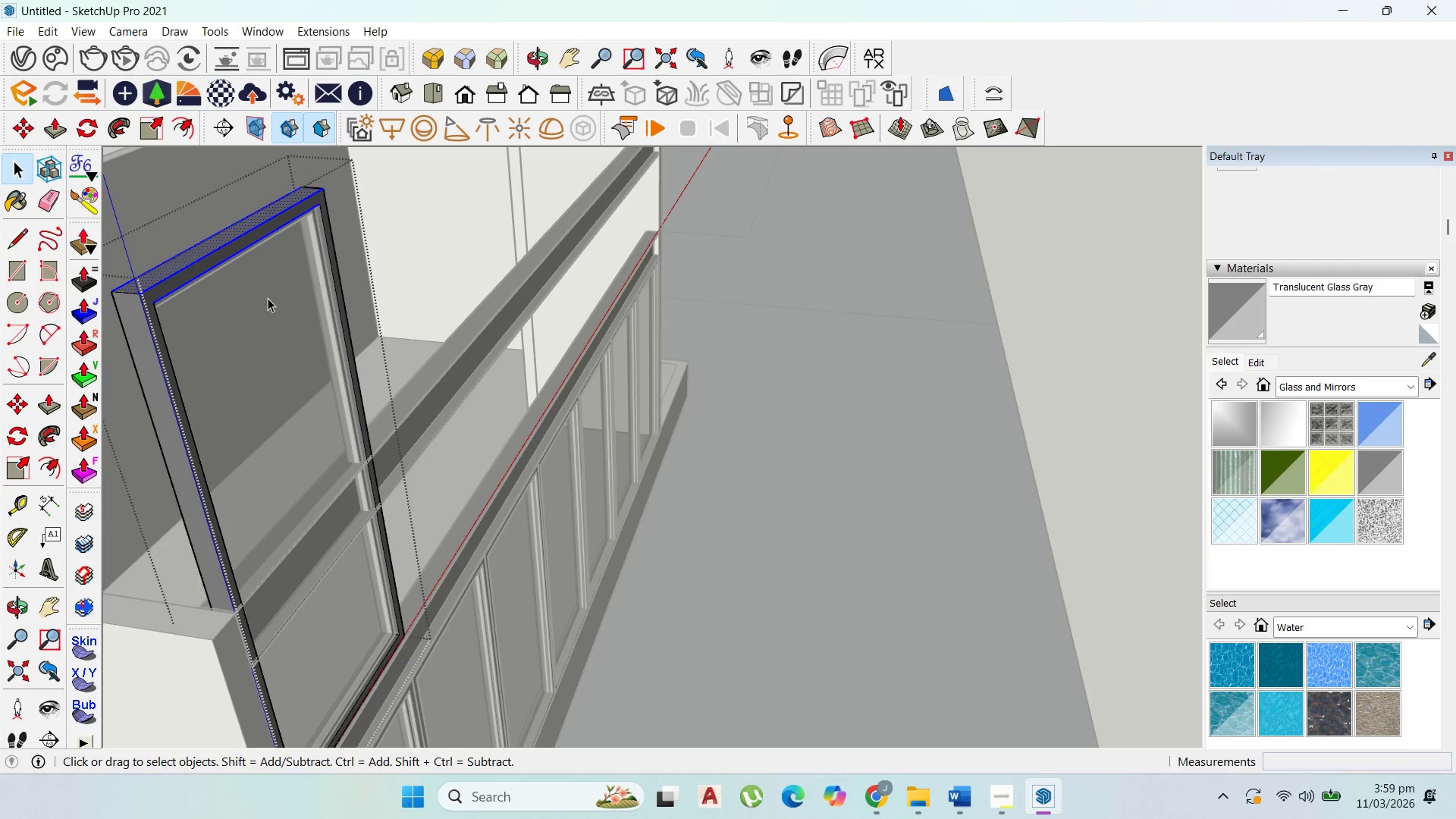 
key(M)
 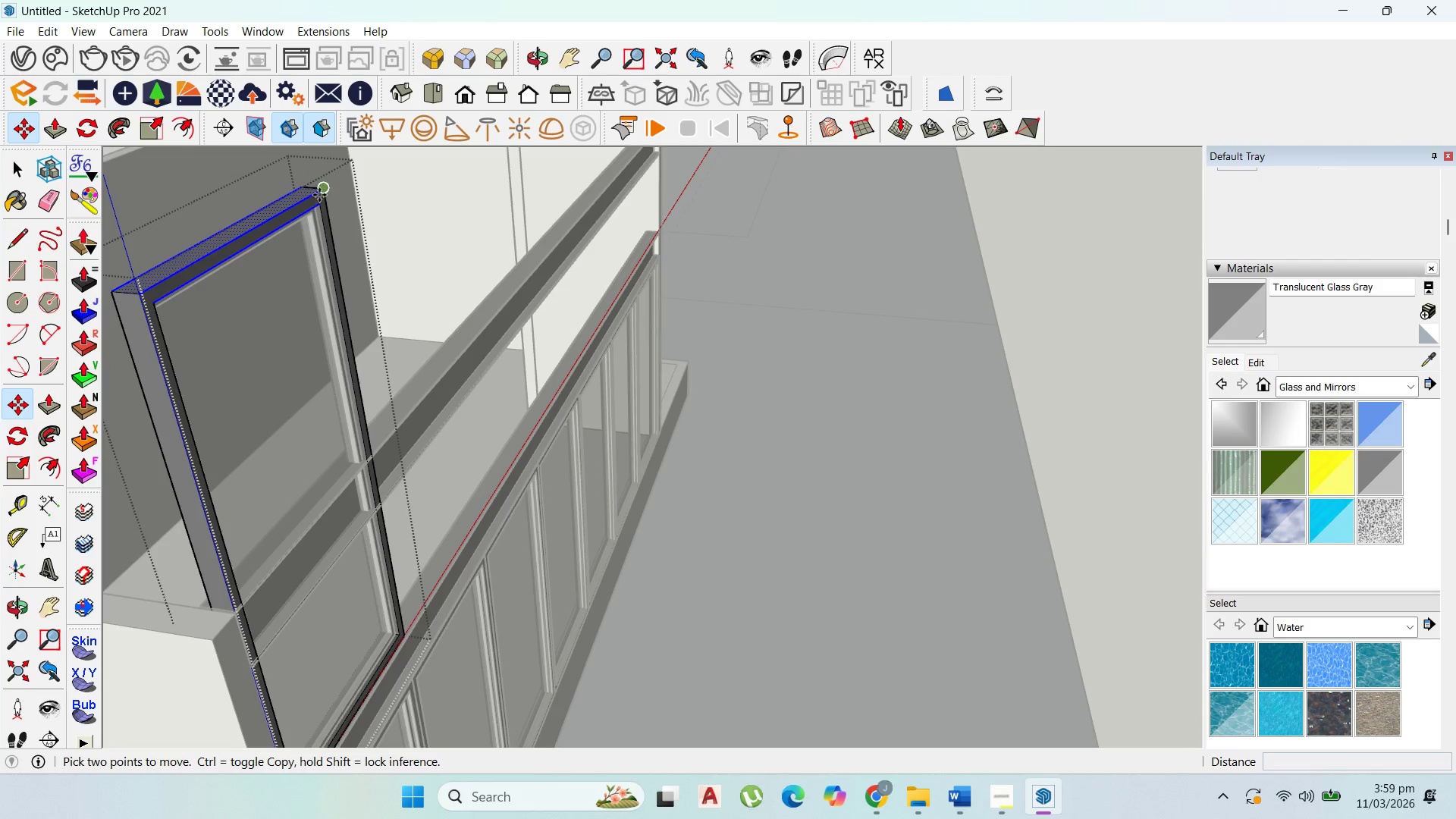 
left_click([322, 190])
 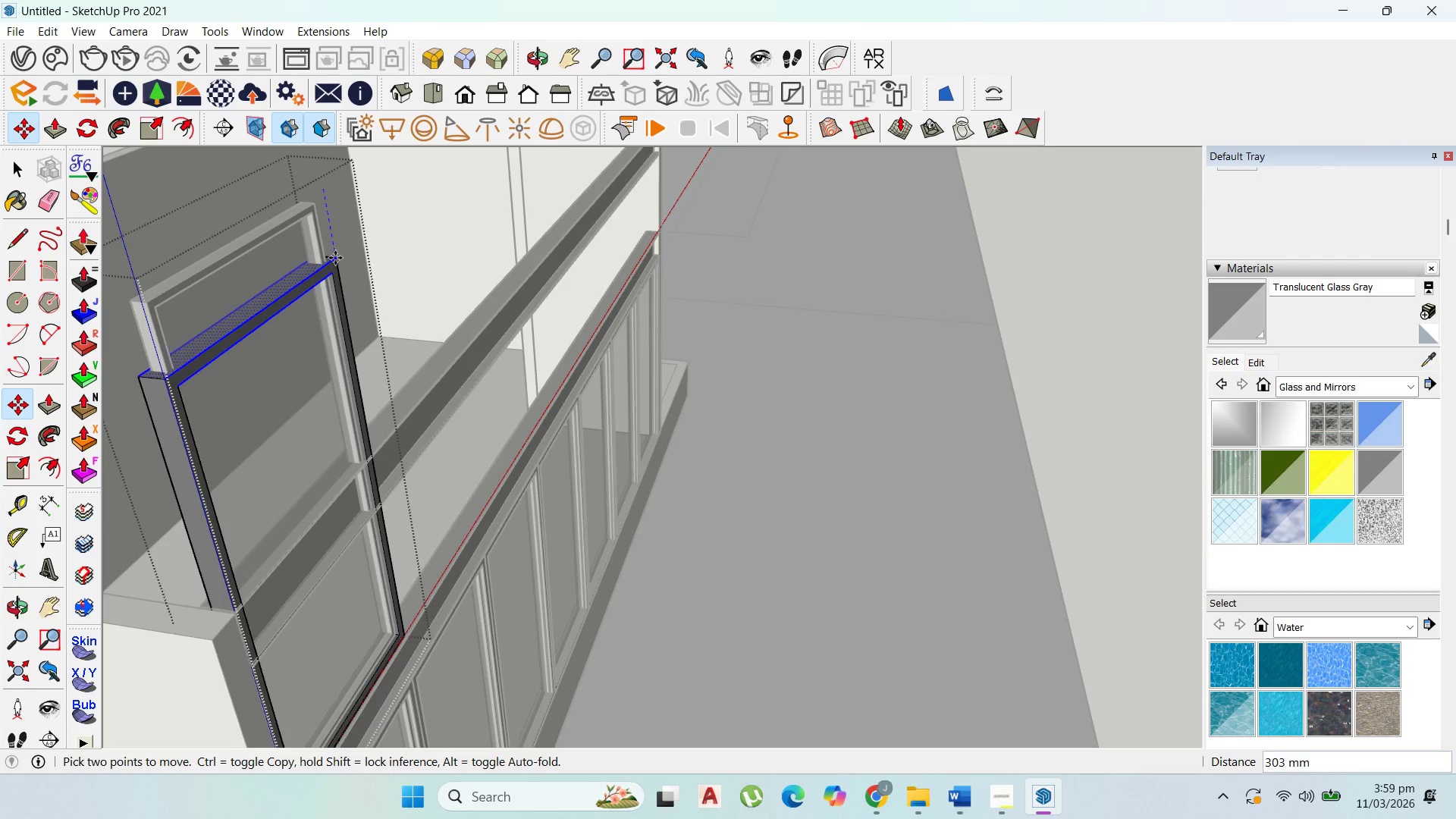 
hold_key(key=ShiftLeft, duration=1.53)
 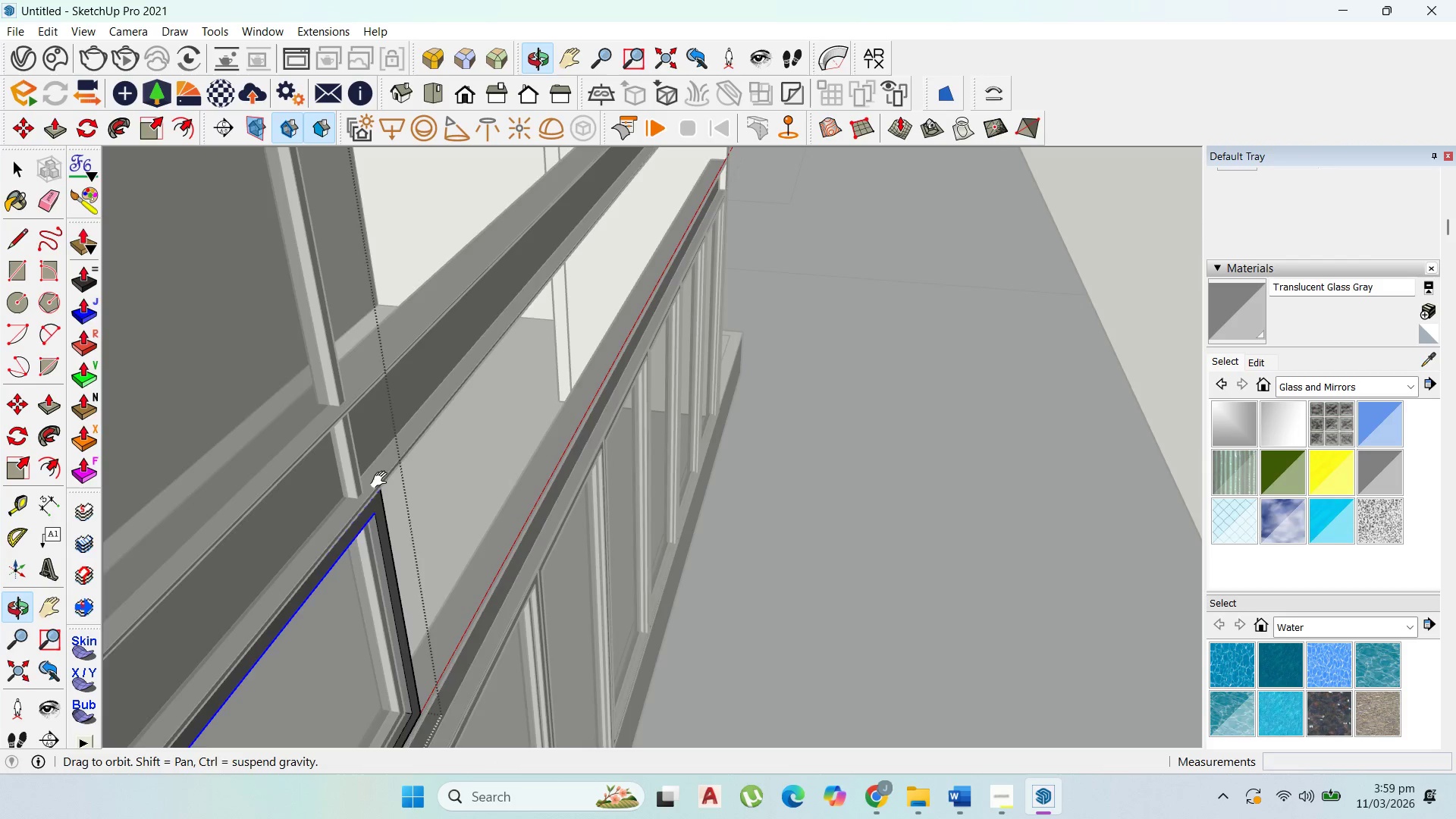 
hold_key(key=ShiftLeft, duration=1.53)
 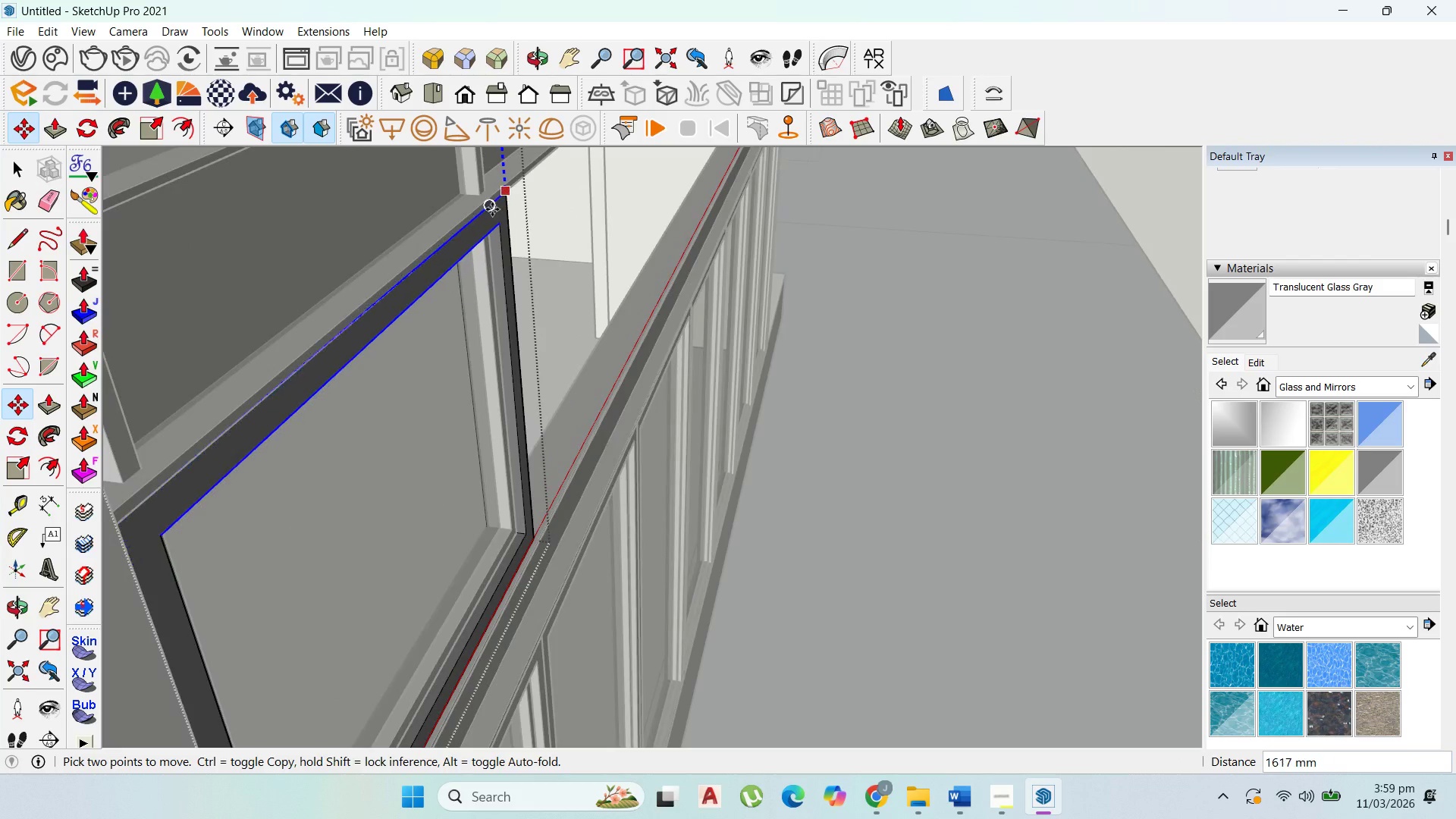 
scroll: coordinate [387, 521], scroll_direction: up, amount: 6.0
 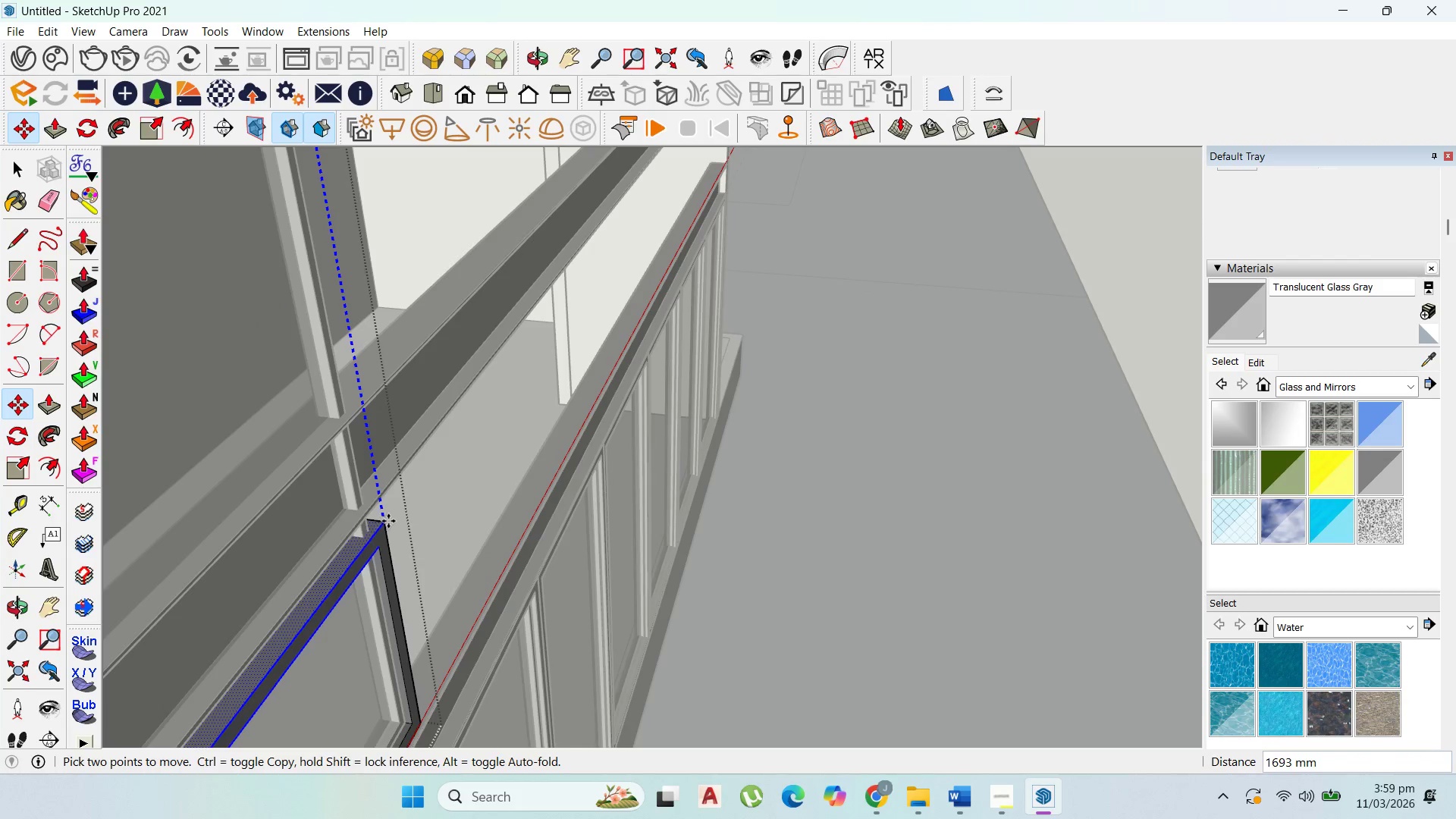 
hold_key(key=ShiftLeft, duration=1.33)
scroll: coordinate [502, 218], scroll_direction: up, amount: 3.0
 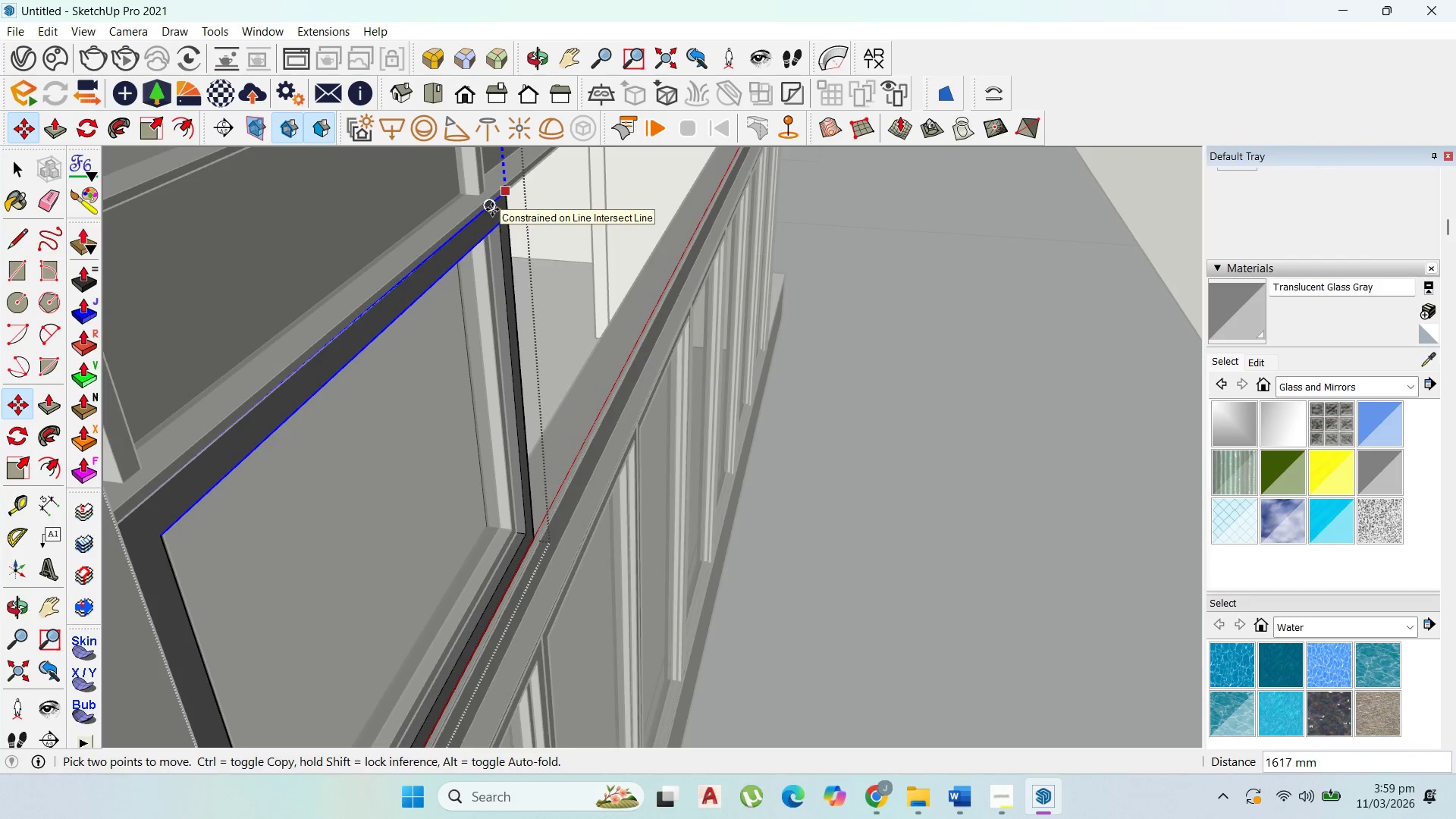 
left_click([492, 209])
 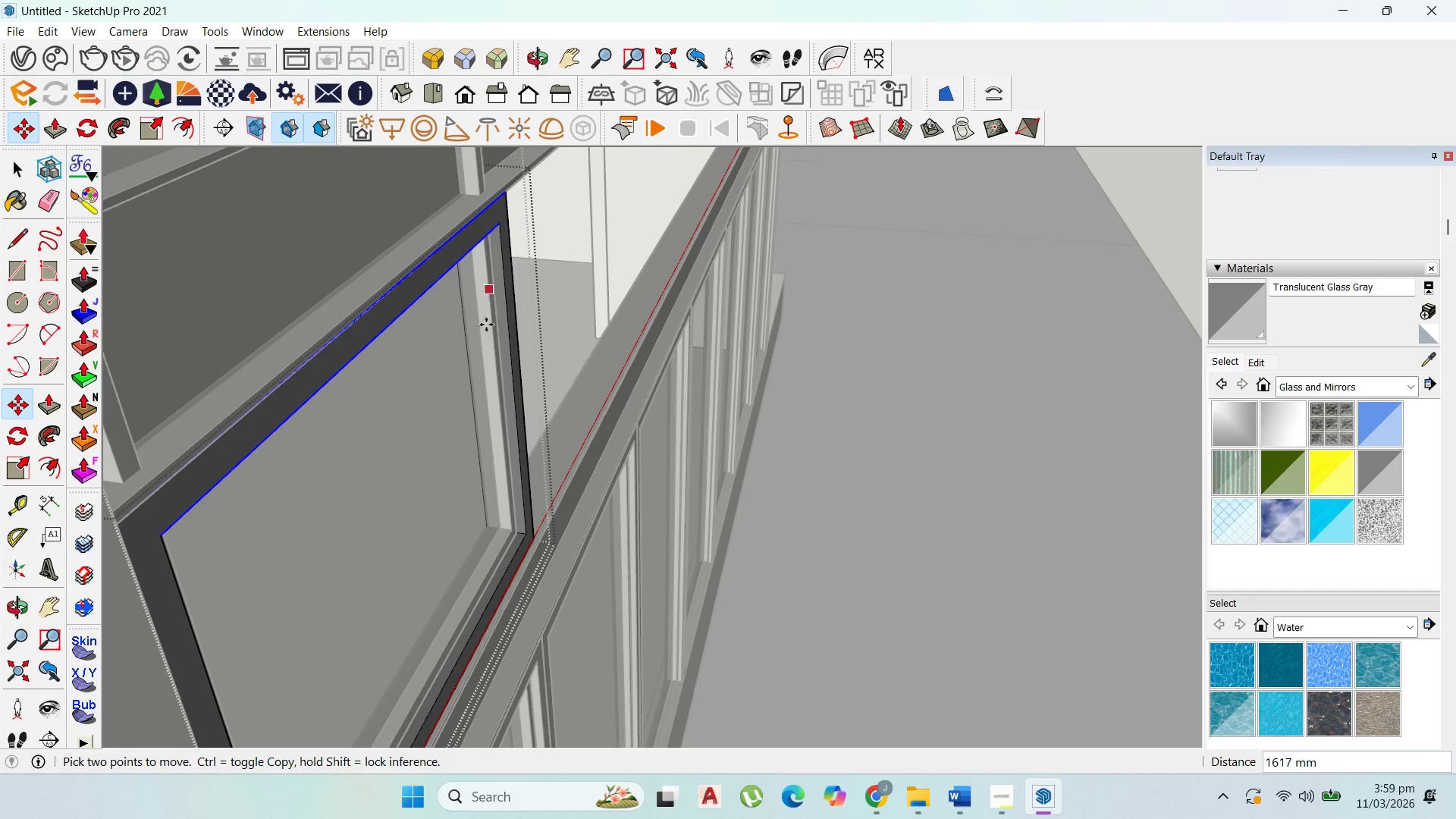 
hold_key(key=ShiftLeft, duration=21.06)
scroll: coordinate [489, 388], scroll_direction: down, amount: 6.0
 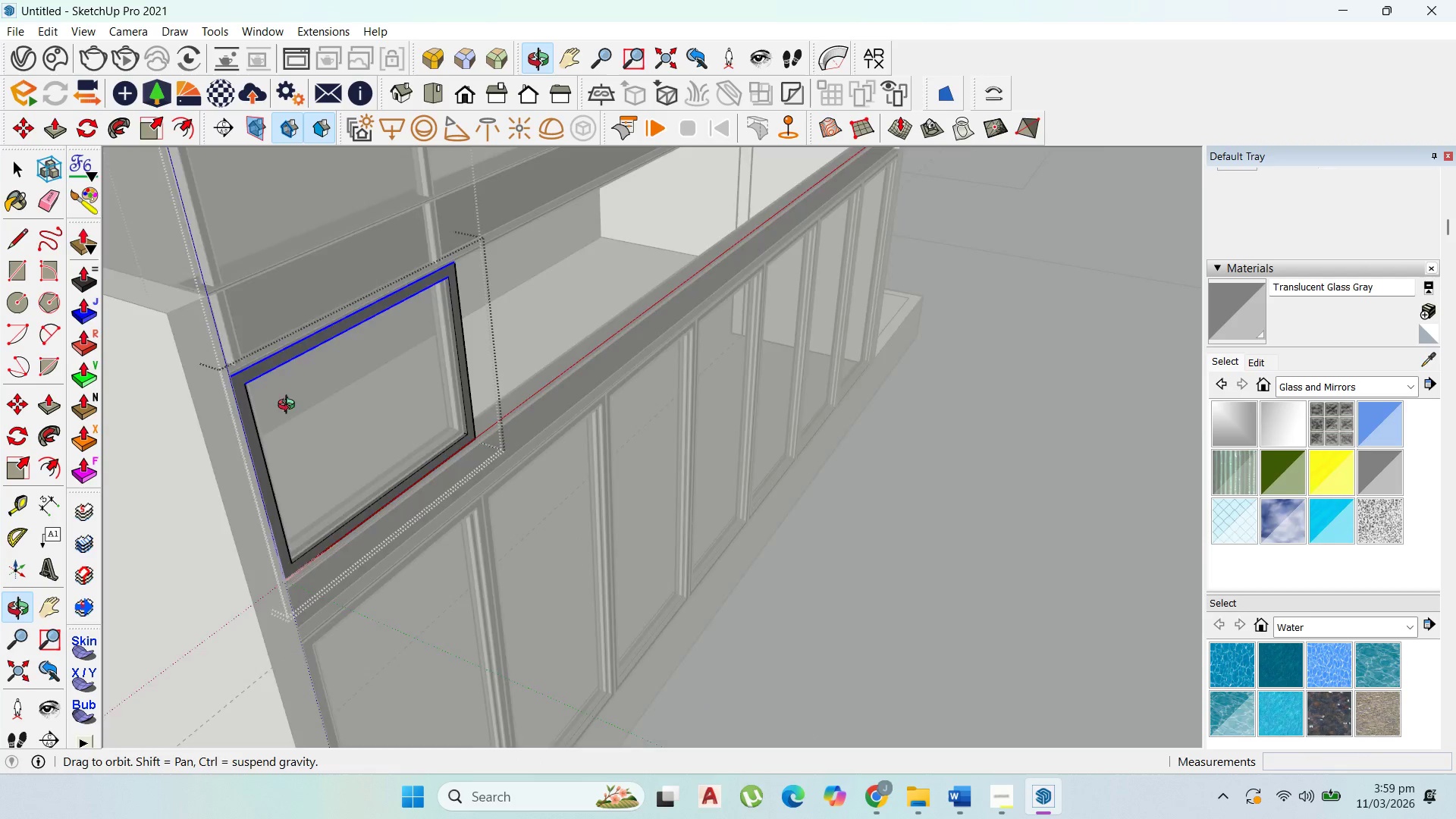 
scroll: coordinate [370, 482], scroll_direction: up, amount: 10.0
 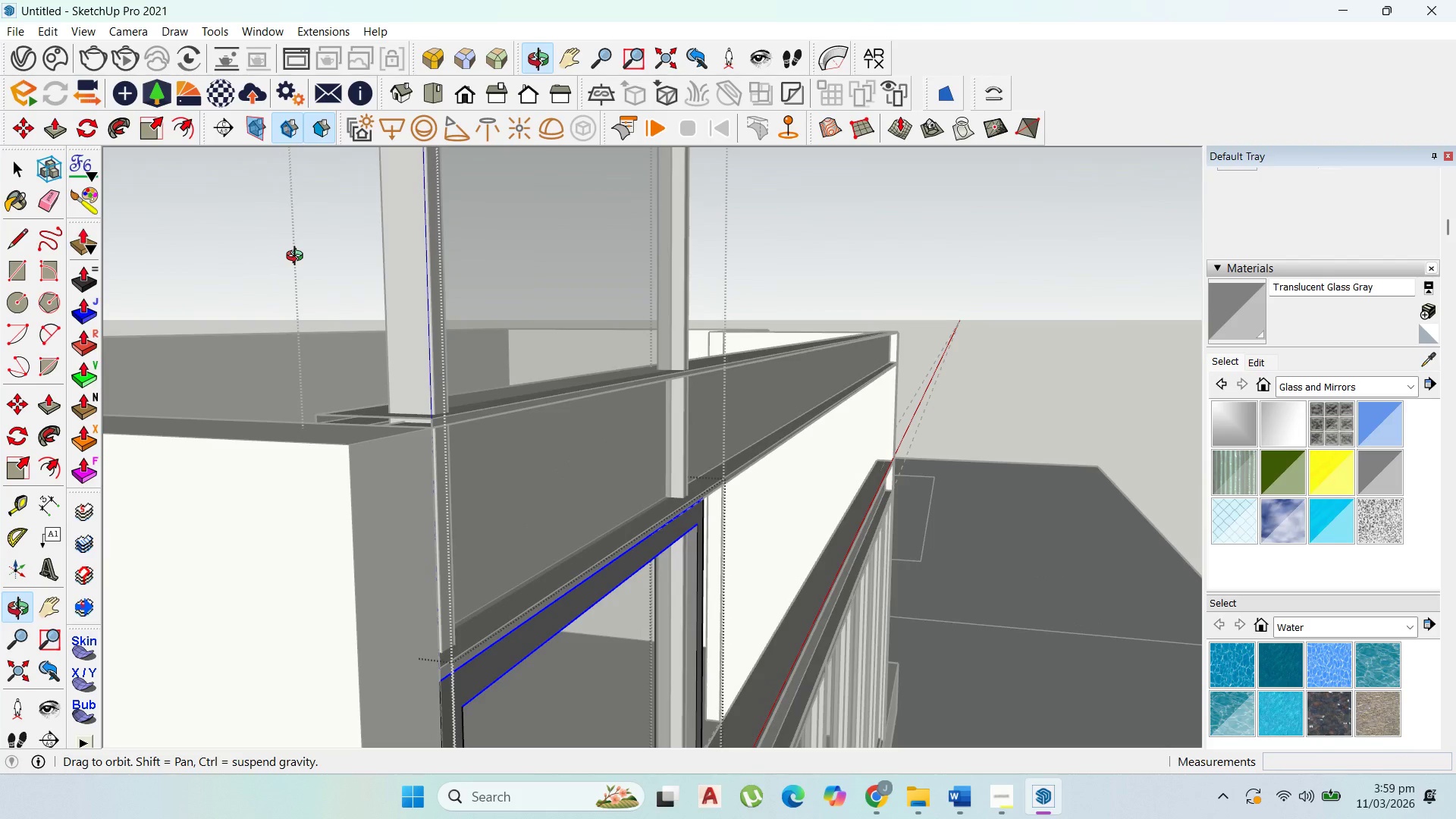 
scroll: coordinate [299, 258], scroll_direction: down, amount: 3.0
 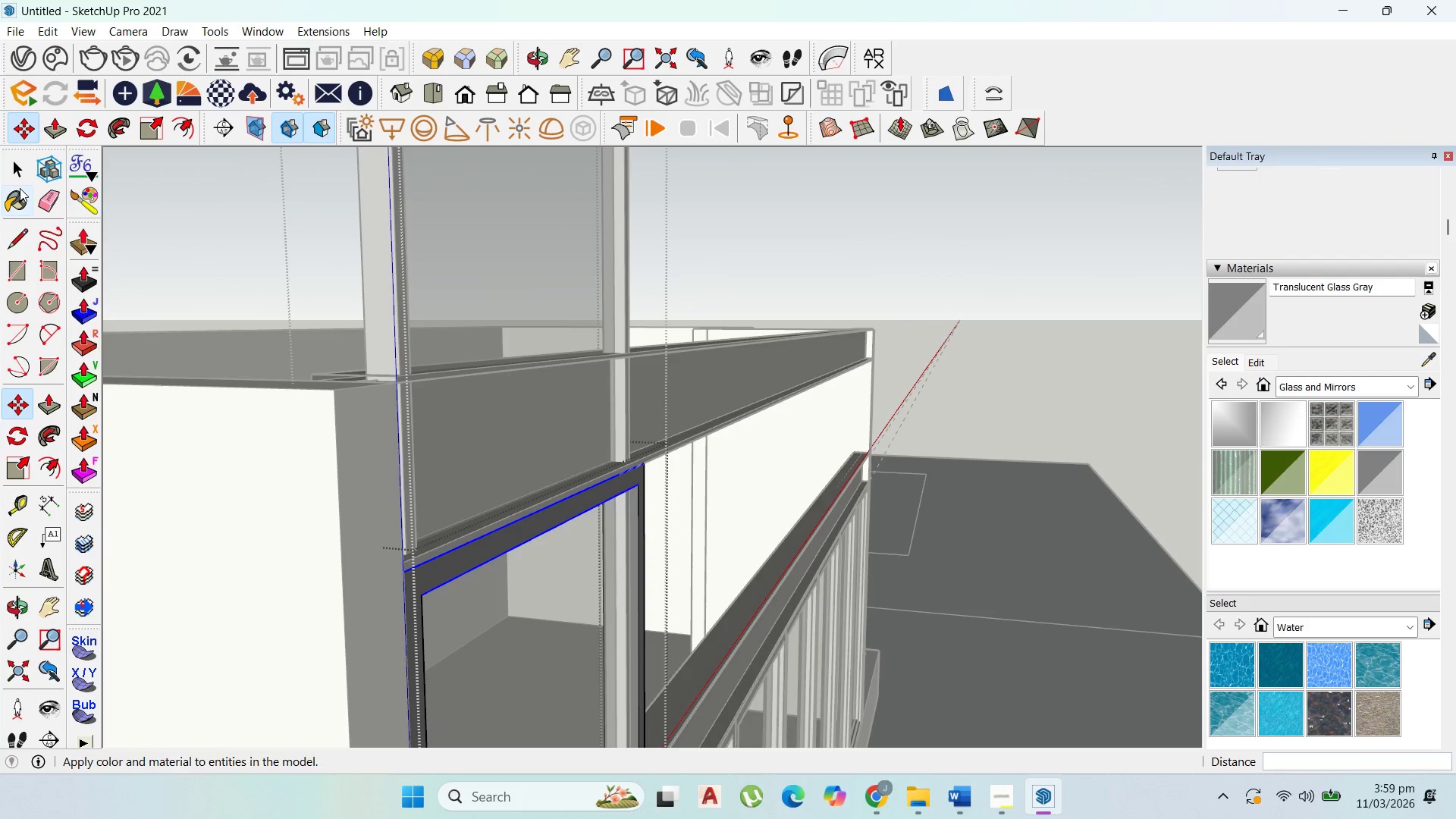 
left_click([20, 173])
 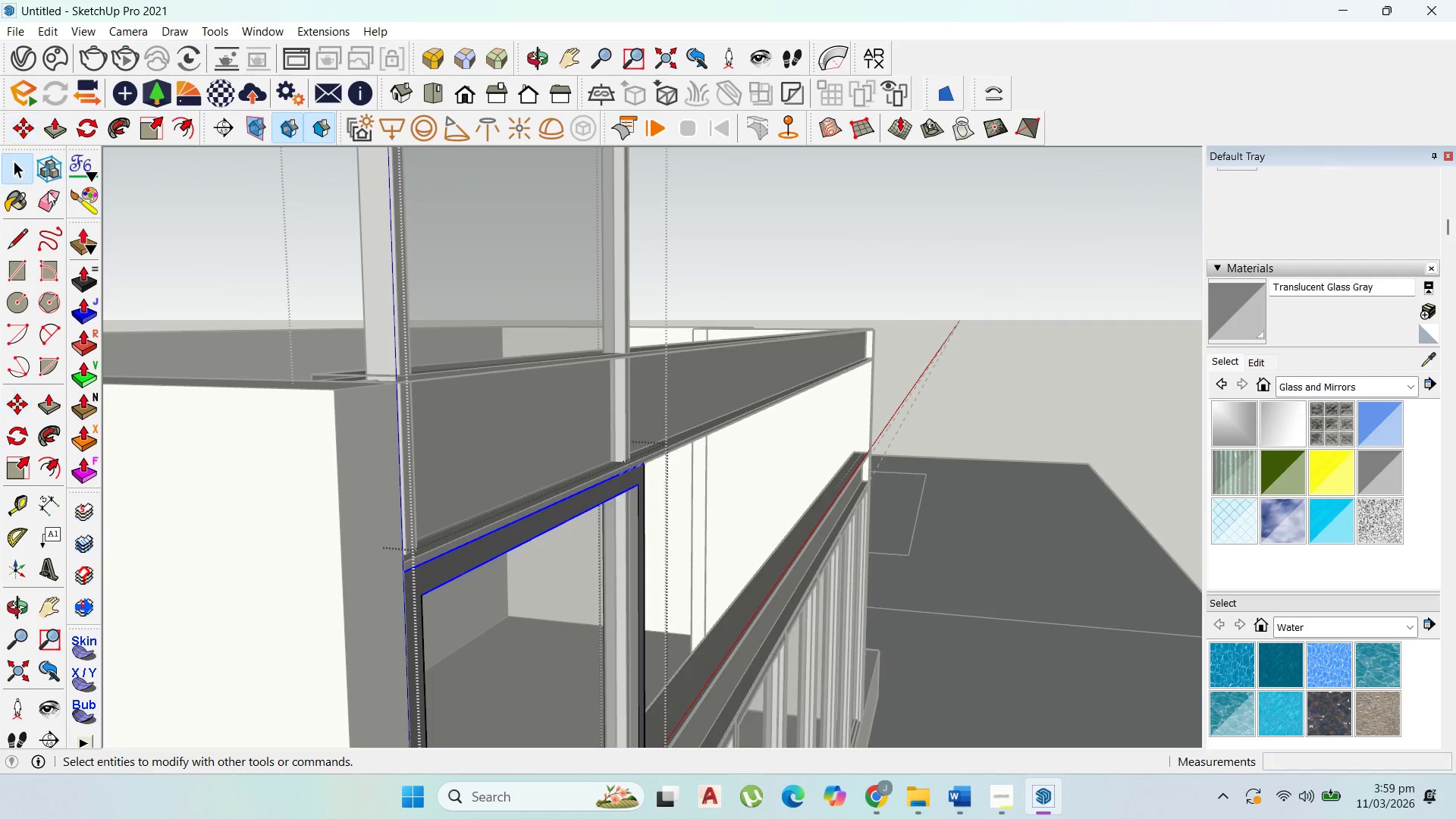 
key(Escape)
 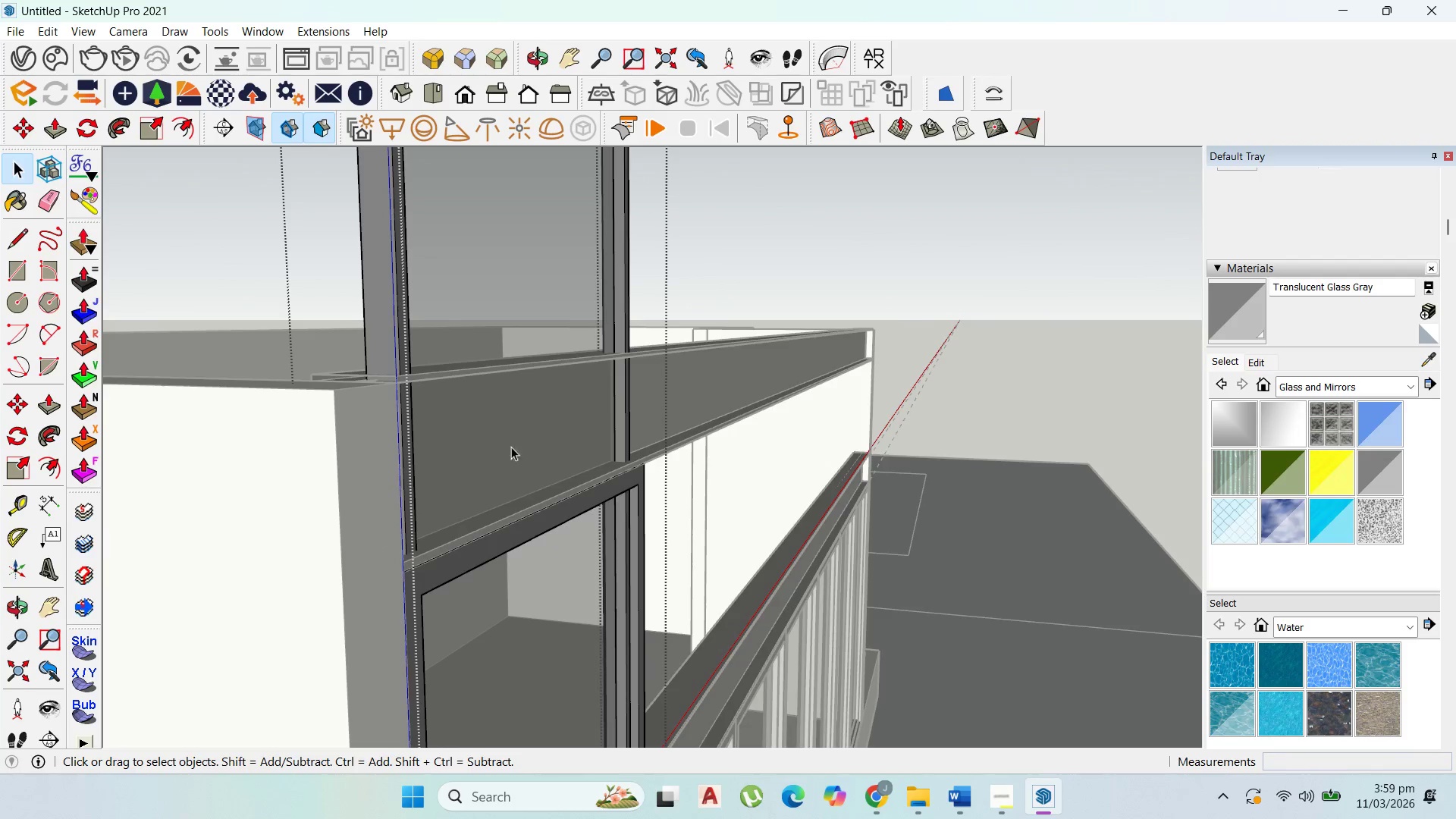 
key(Escape)
 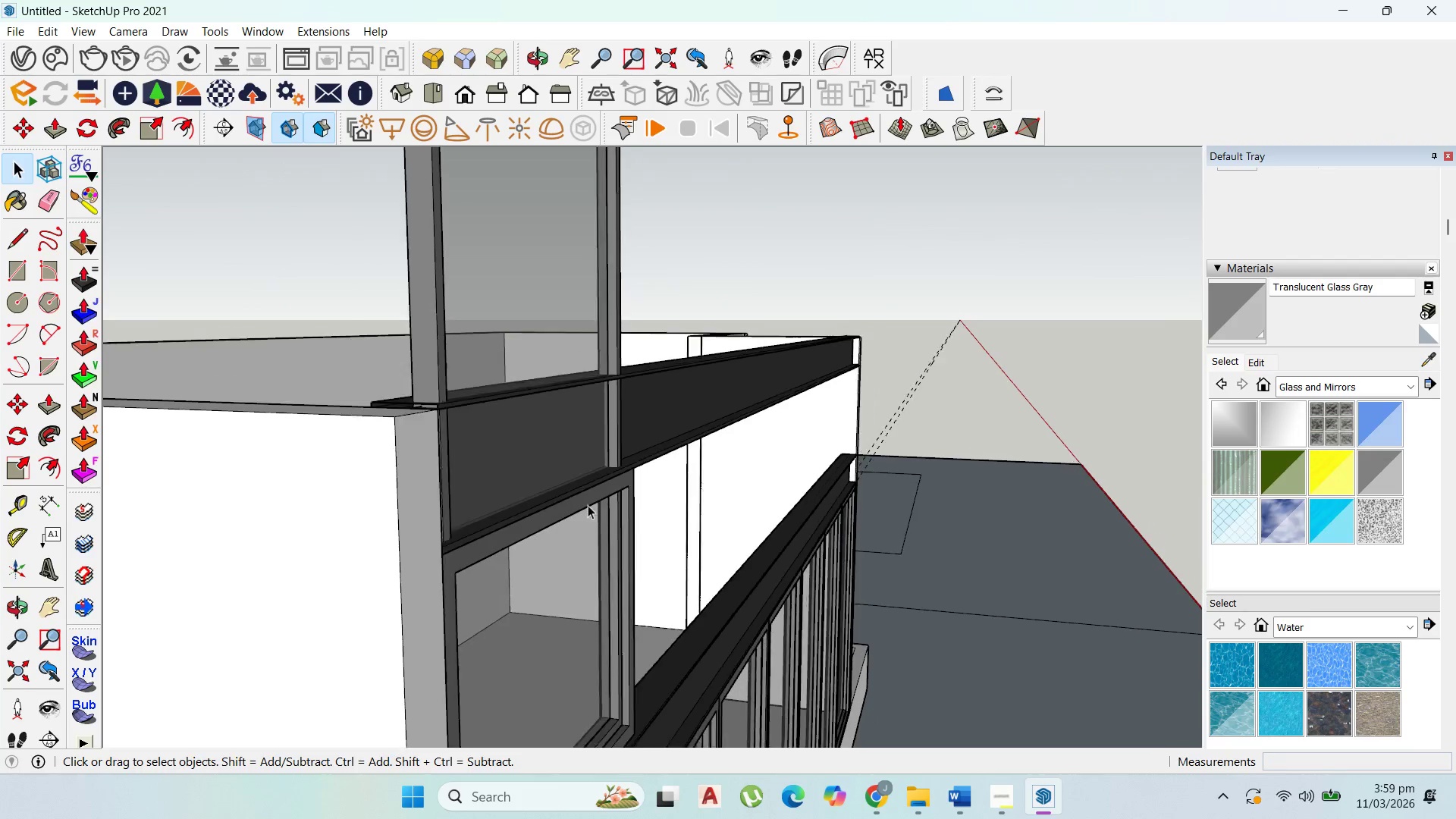 
scroll: coordinate [591, 507], scroll_direction: down, amount: 3.0
 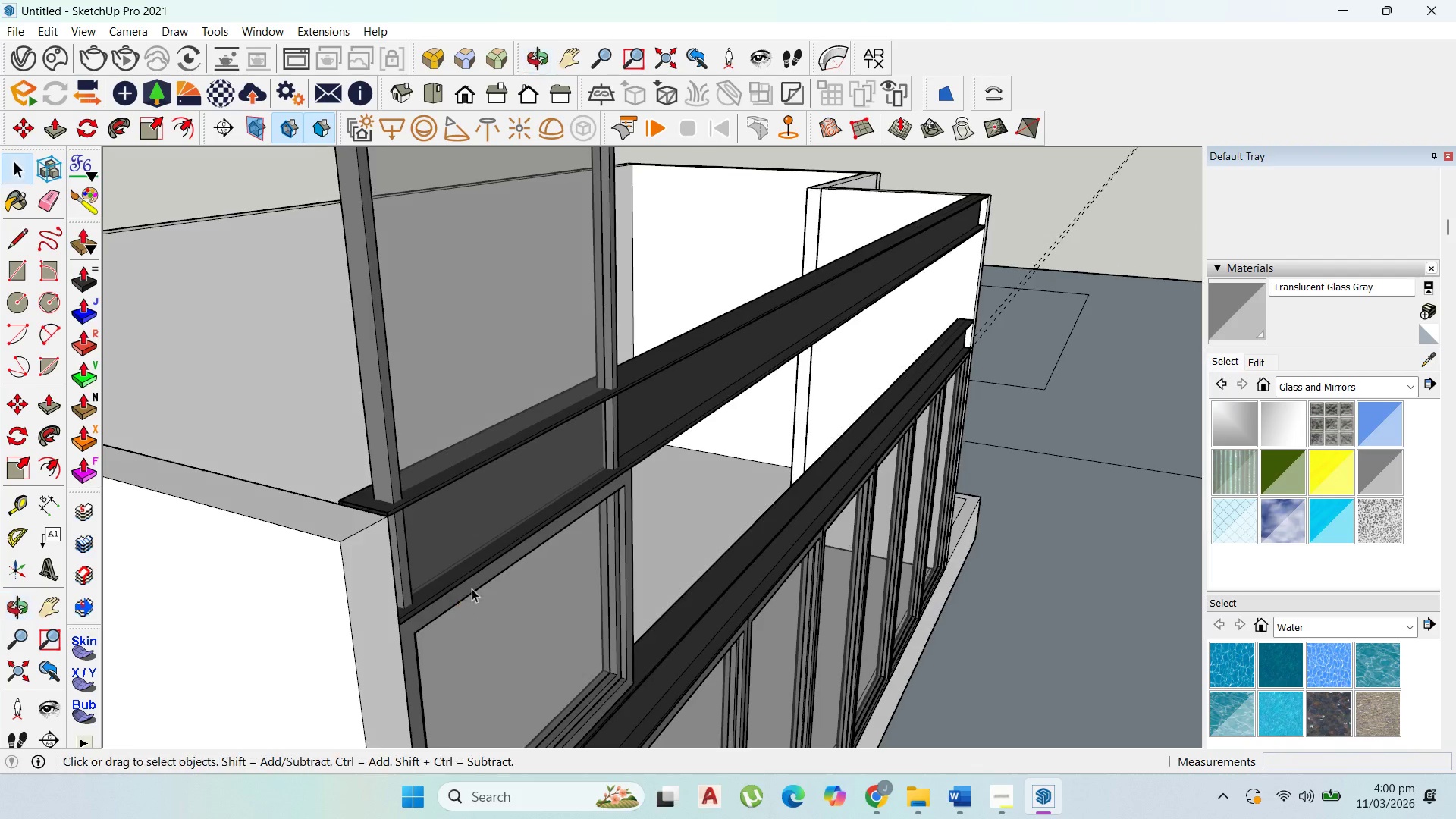 
key(Escape)
 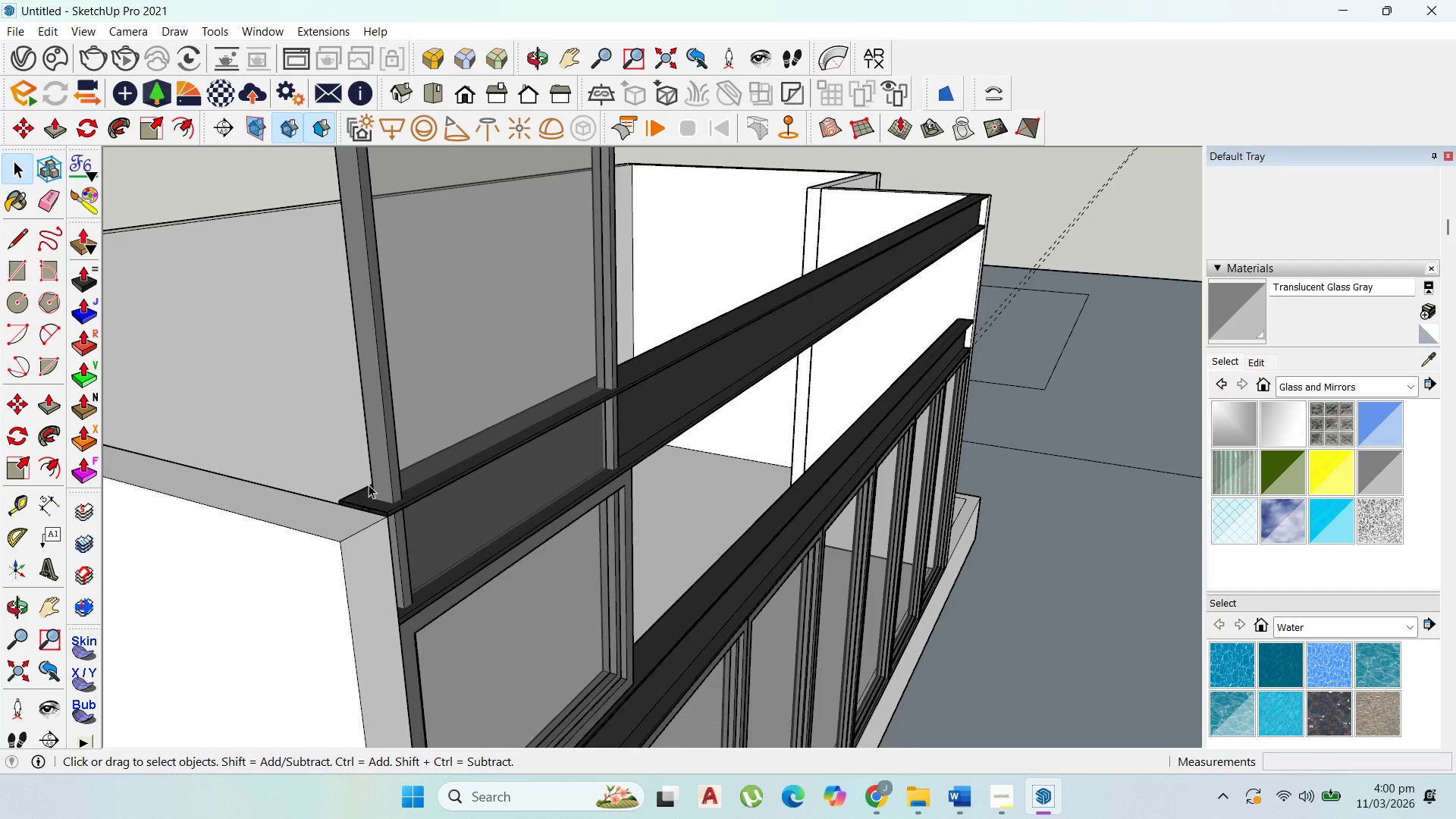 
key(Escape)
 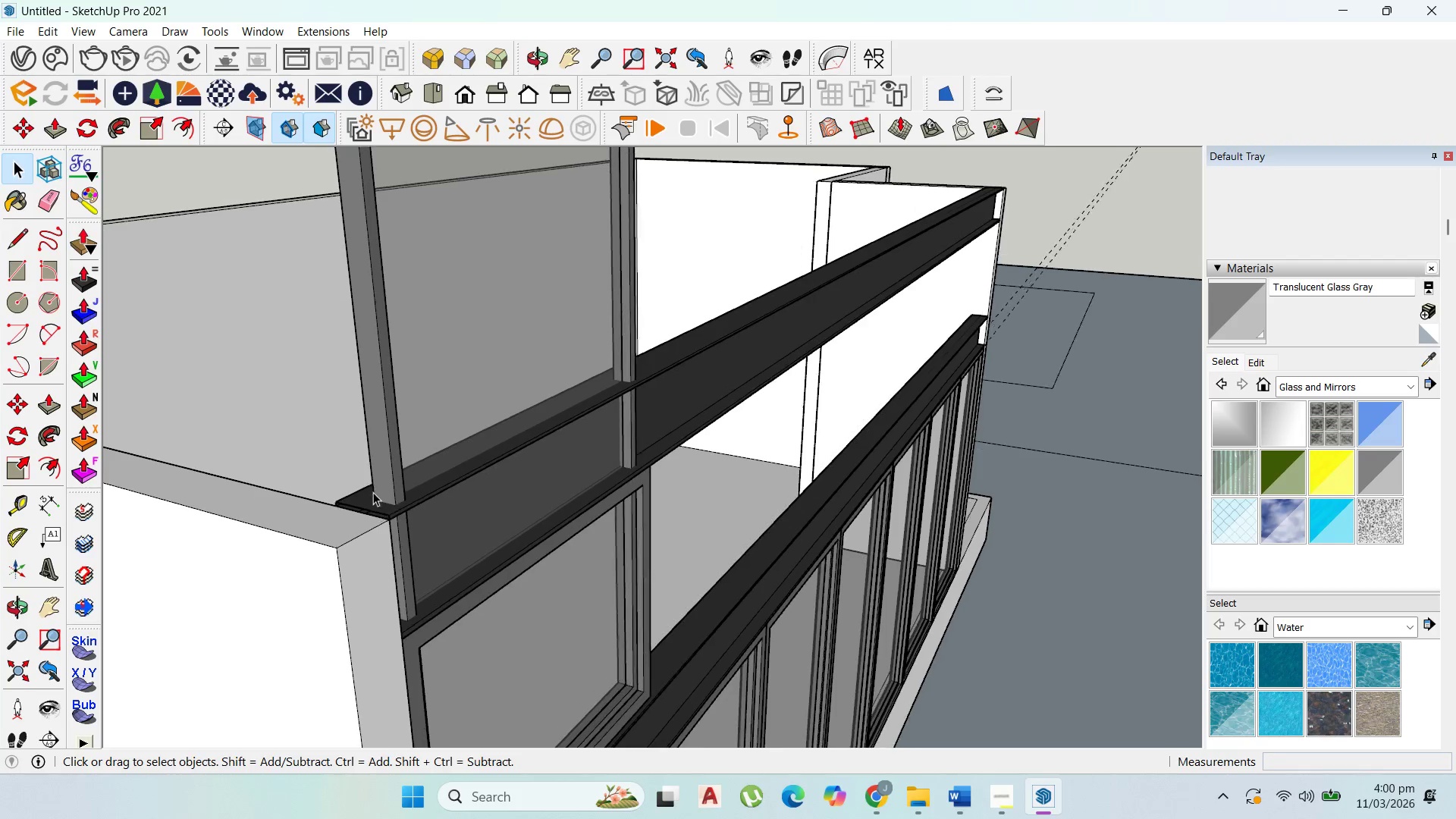 
left_click([378, 507])
 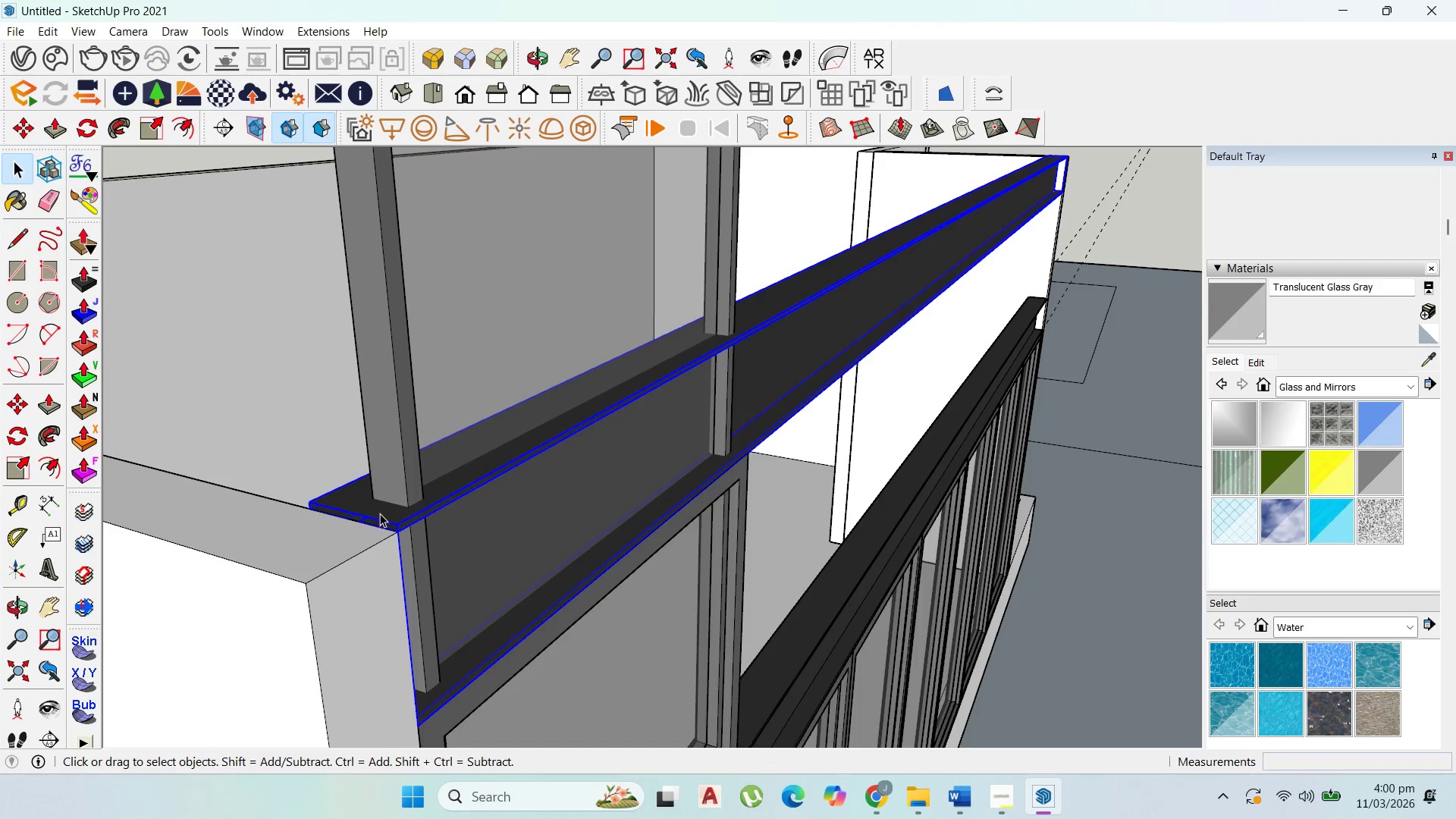 
scroll: coordinate [383, 518], scroll_direction: up, amount: 9.0
 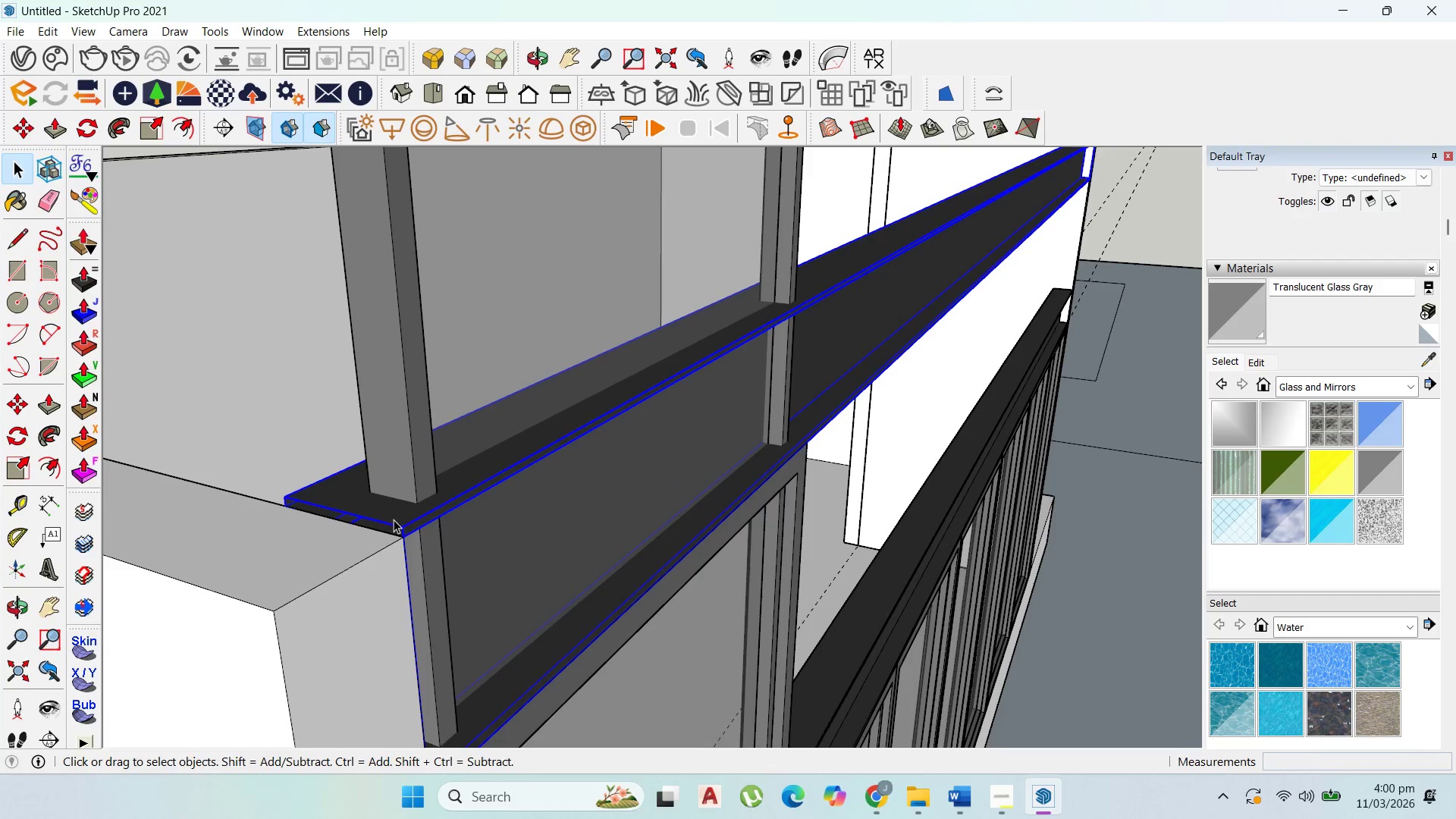 
key(M)
 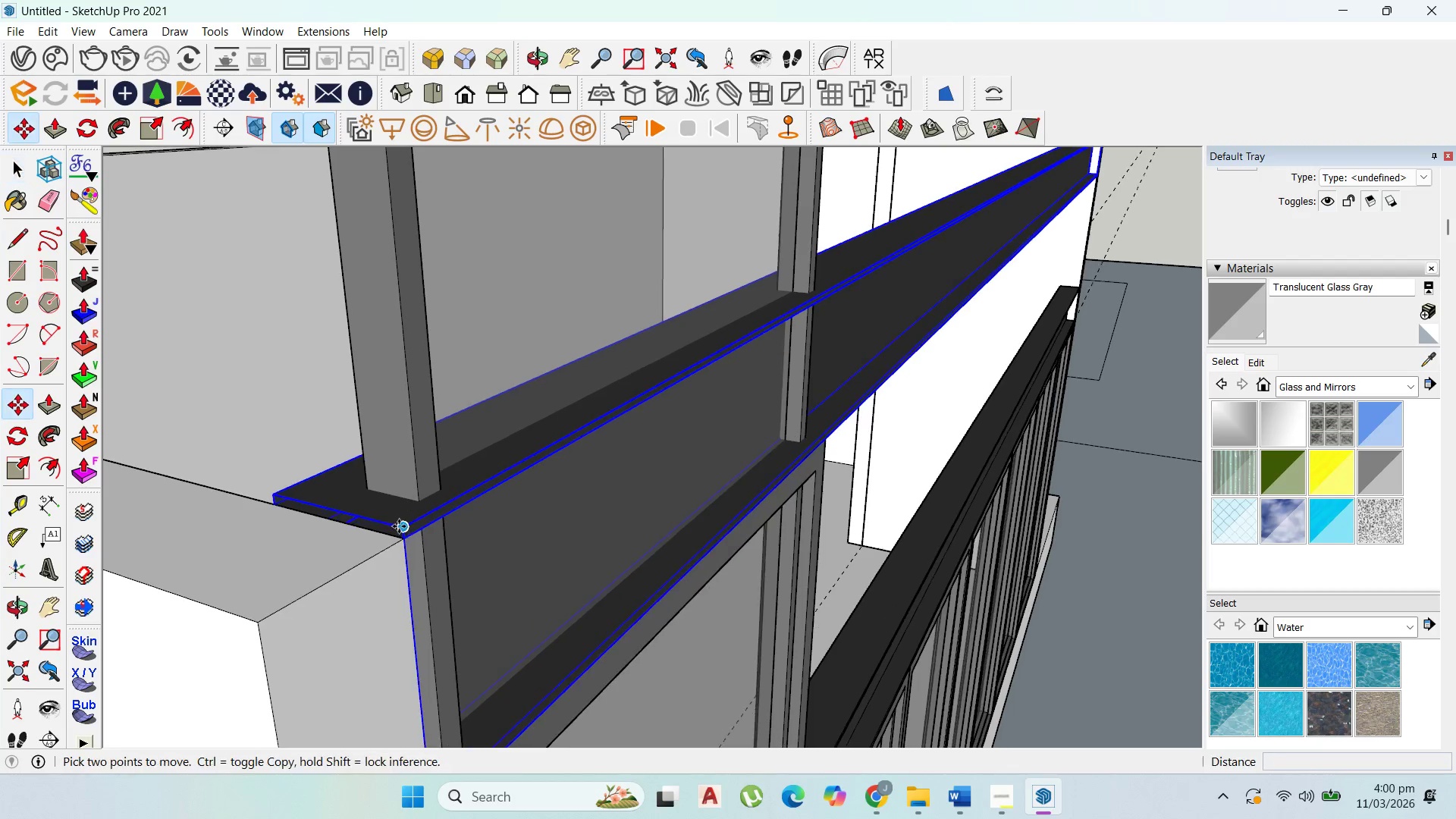 
left_click([399, 526])
 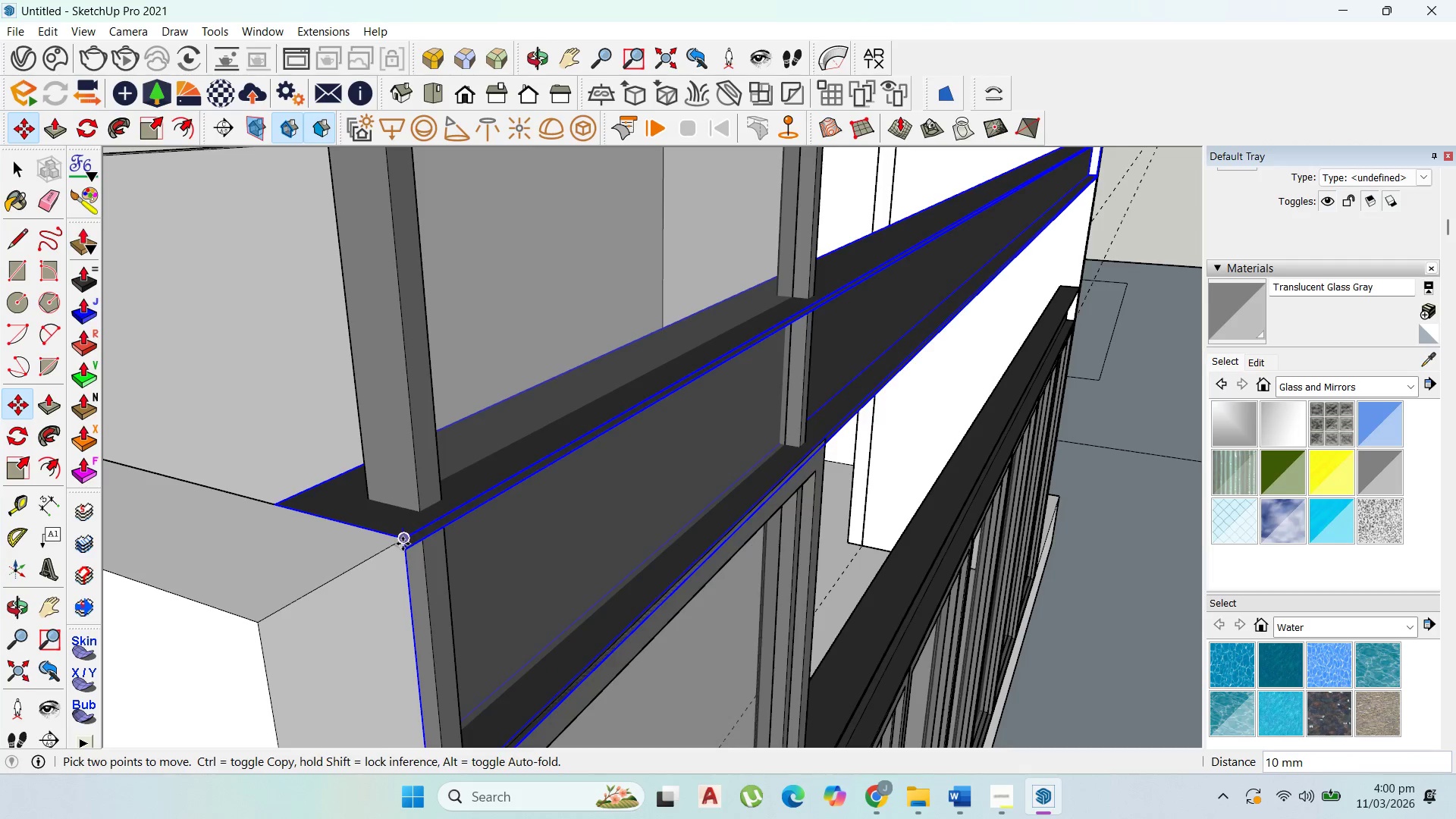 
scroll: coordinate [399, 523], scroll_direction: up, amount: 1.0
 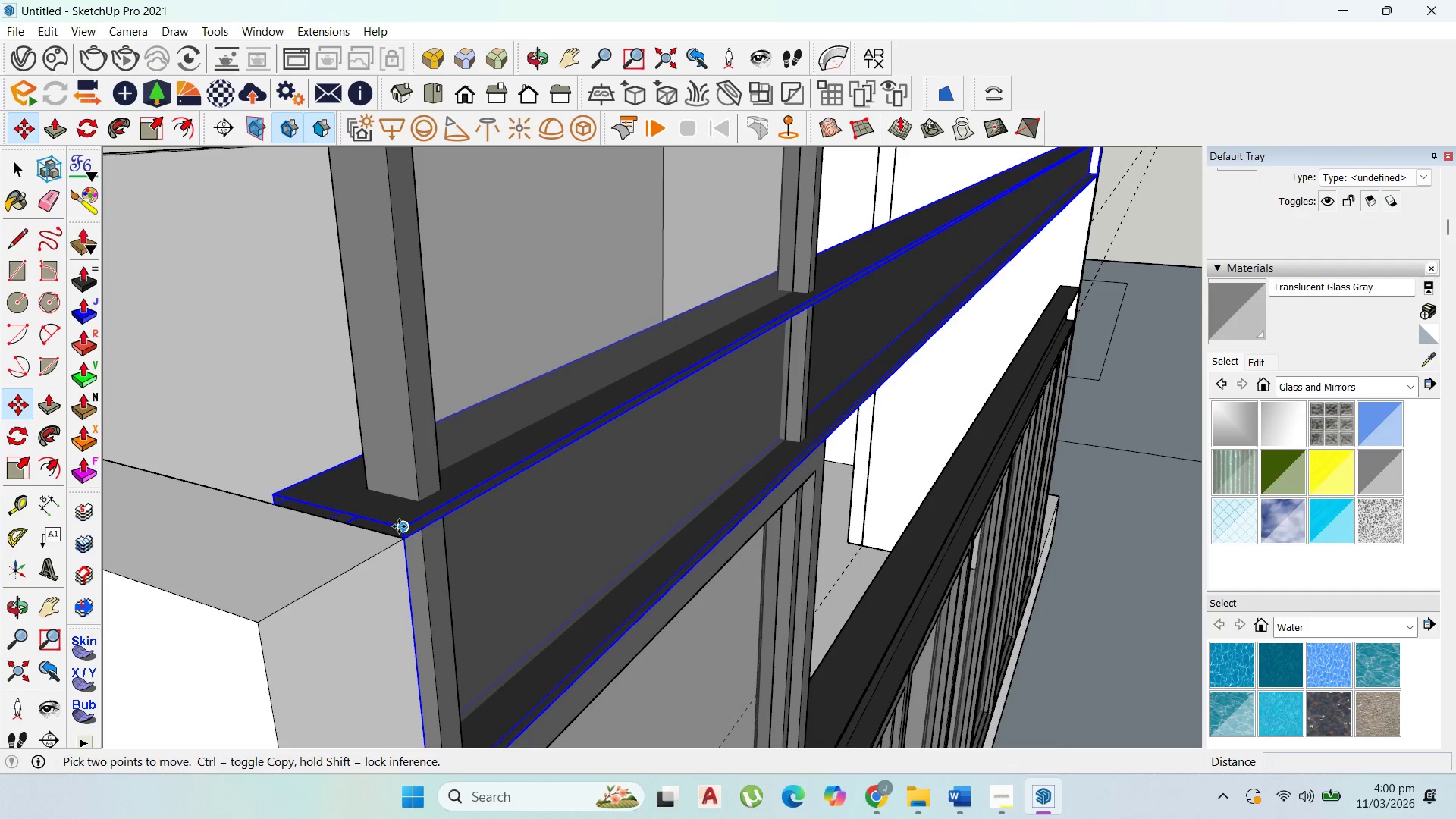 
left_click([403, 544])
 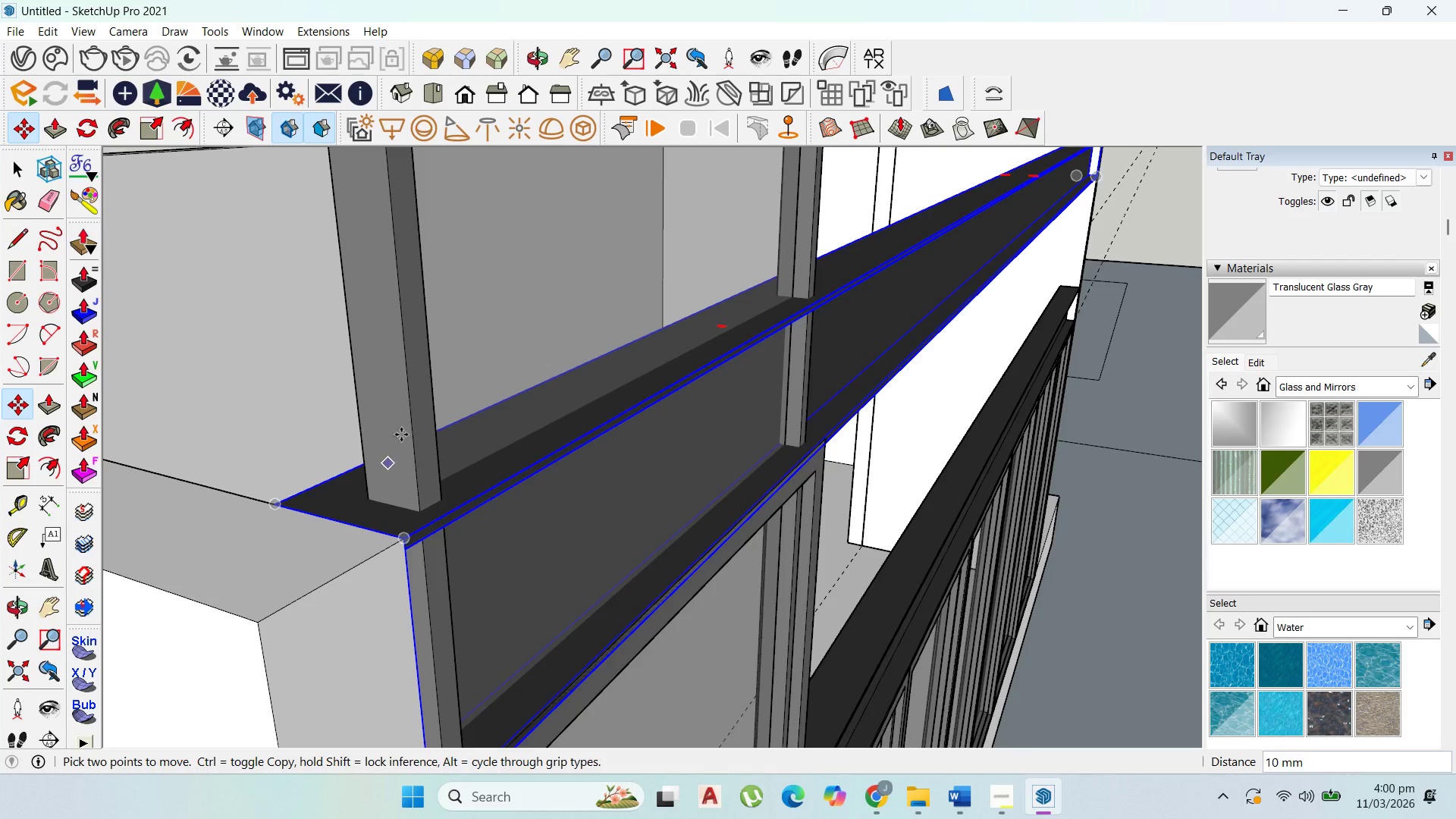 
scroll: coordinate [559, 504], scroll_direction: down, amount: 11.0
 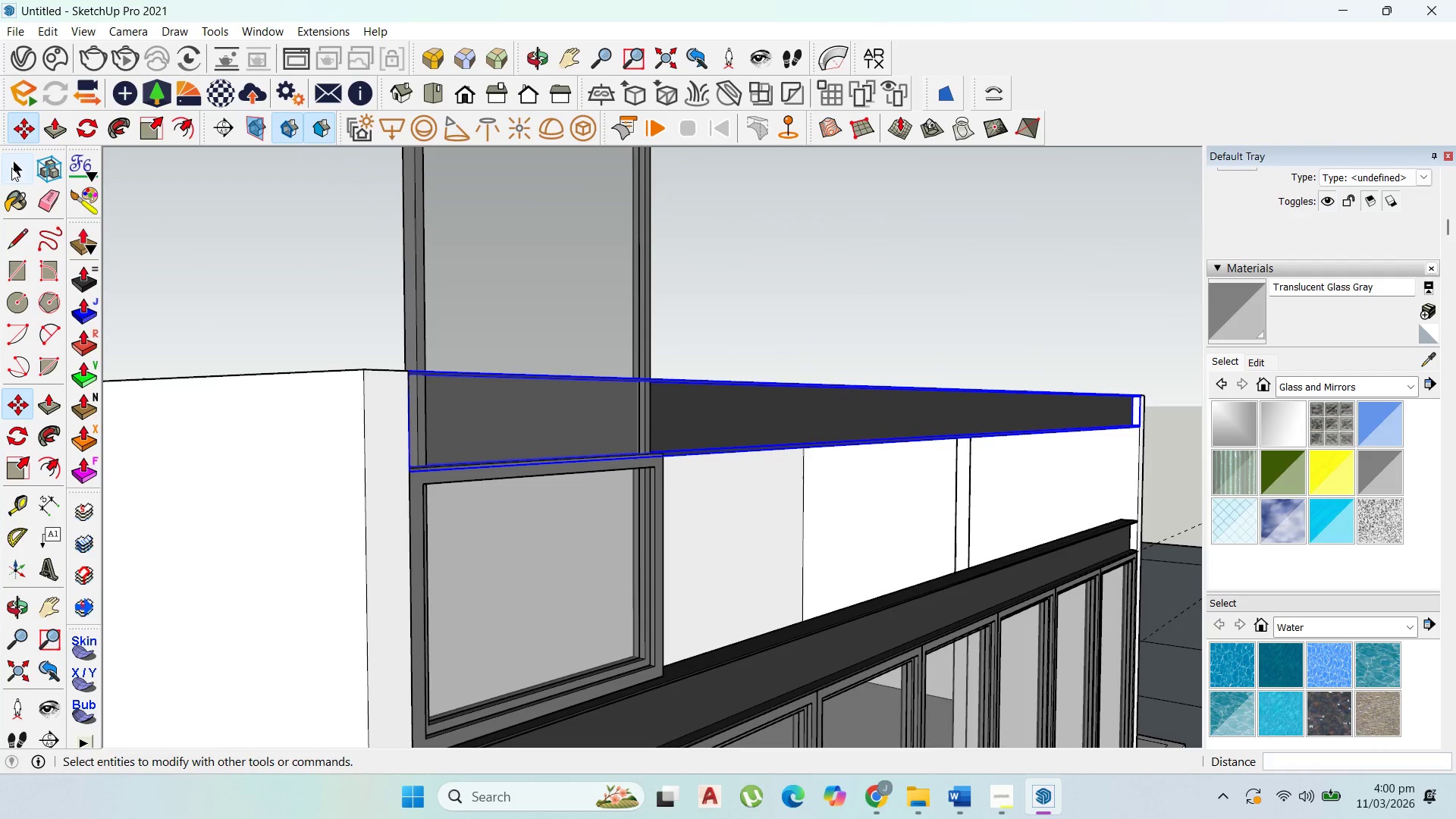 
key(Escape)
 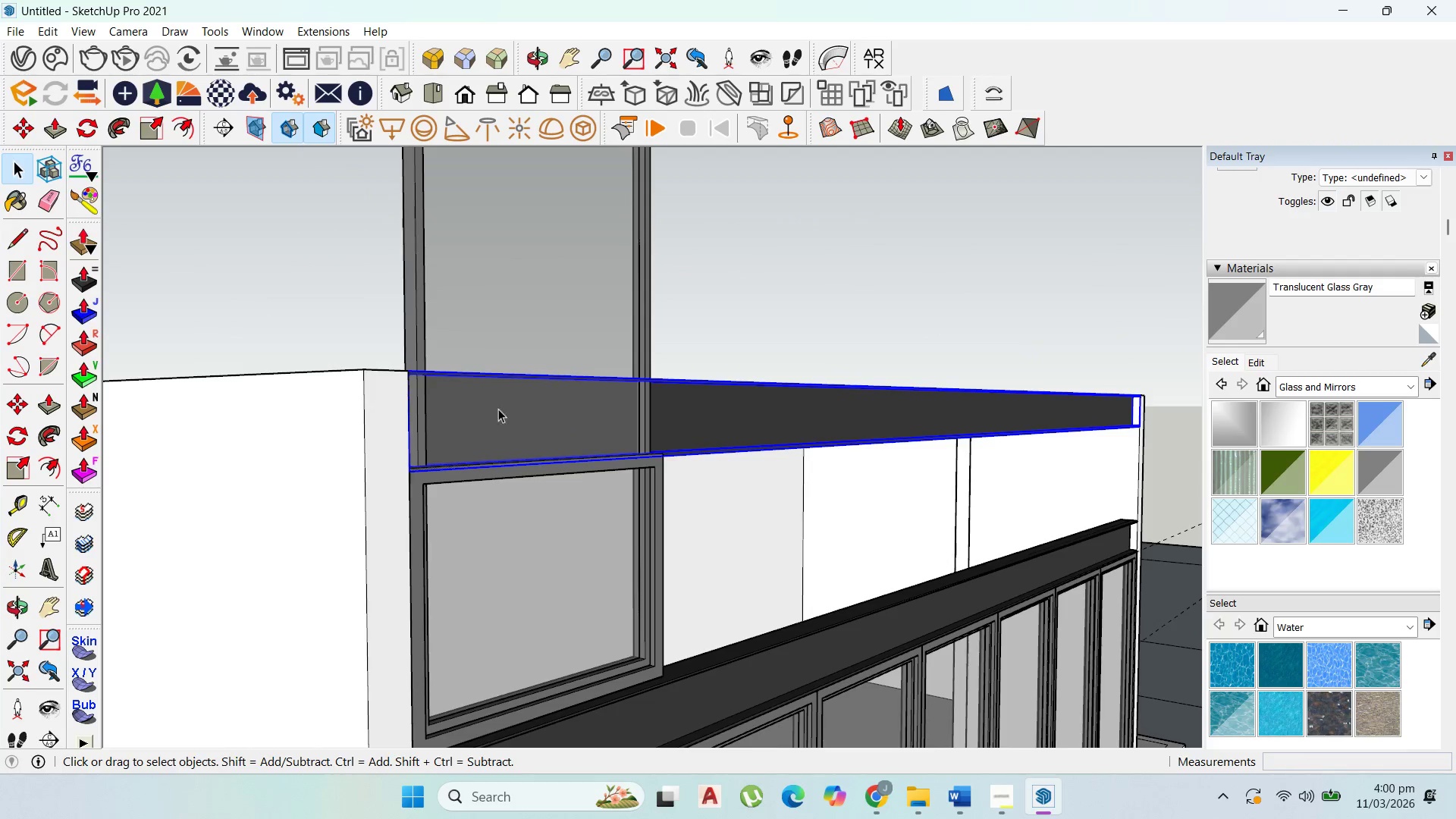 
key(Escape)
 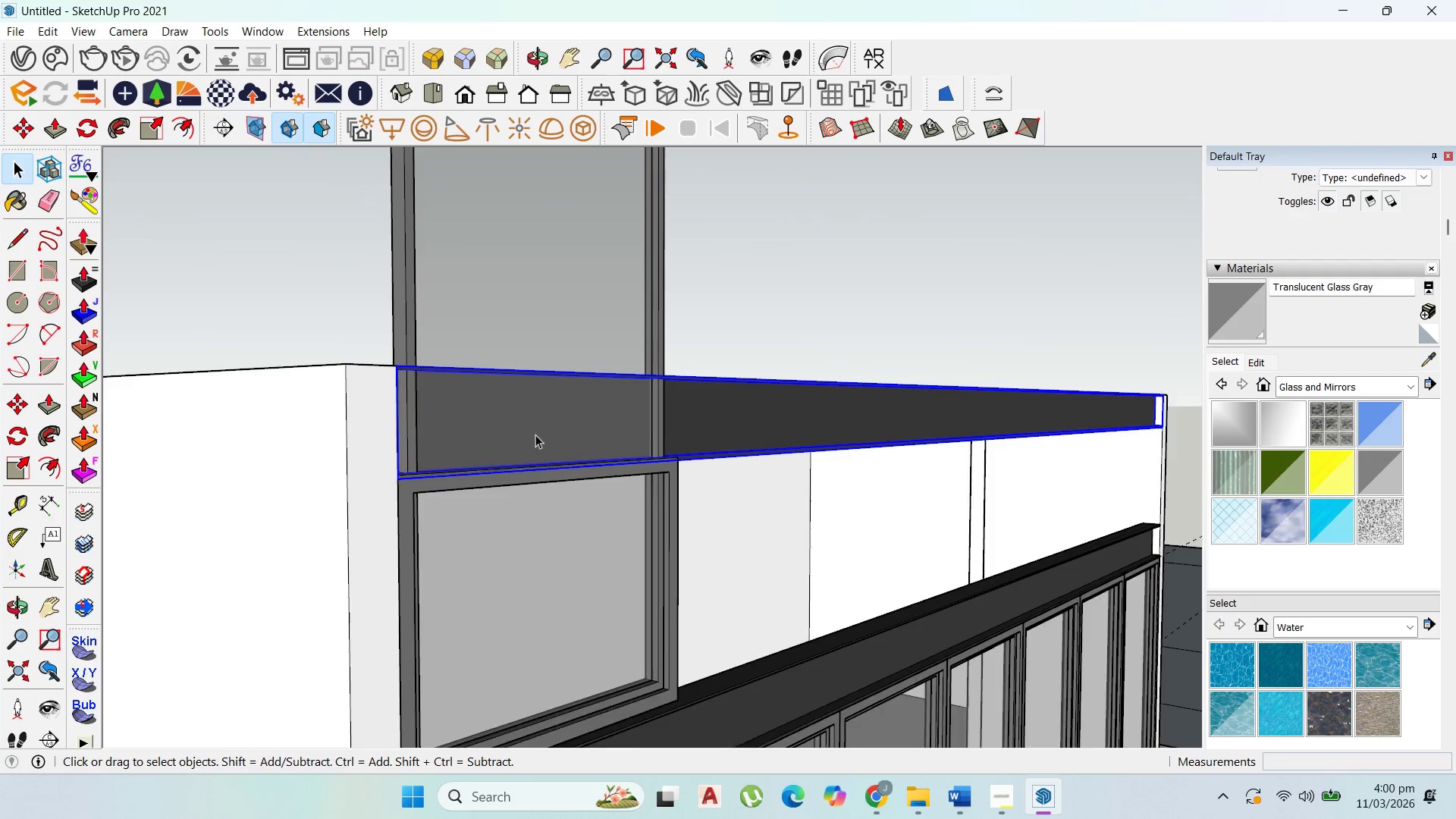 
scroll: coordinate [649, 471], scroll_direction: up, amount: 5.0
 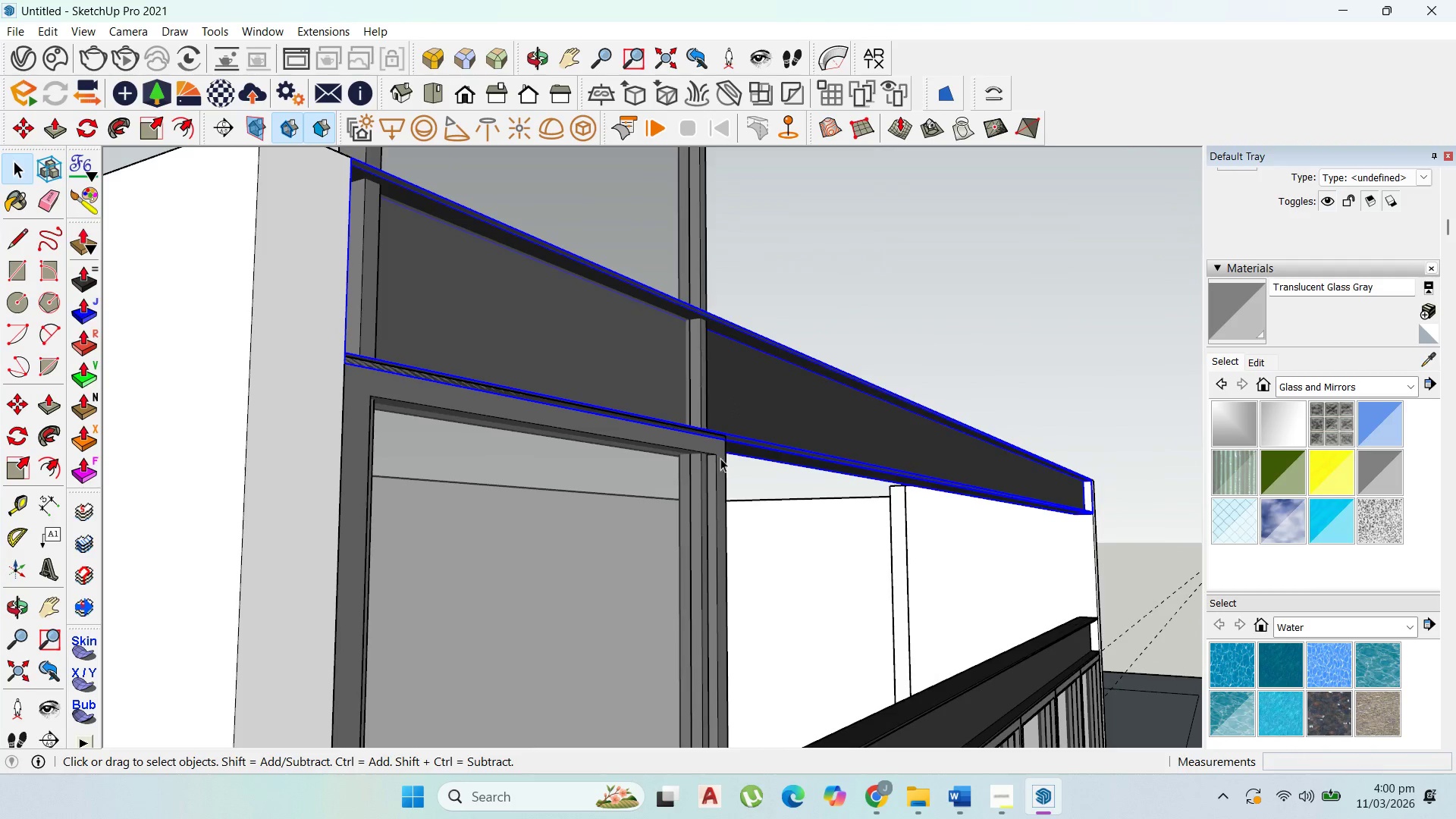 
double_click([718, 458])
 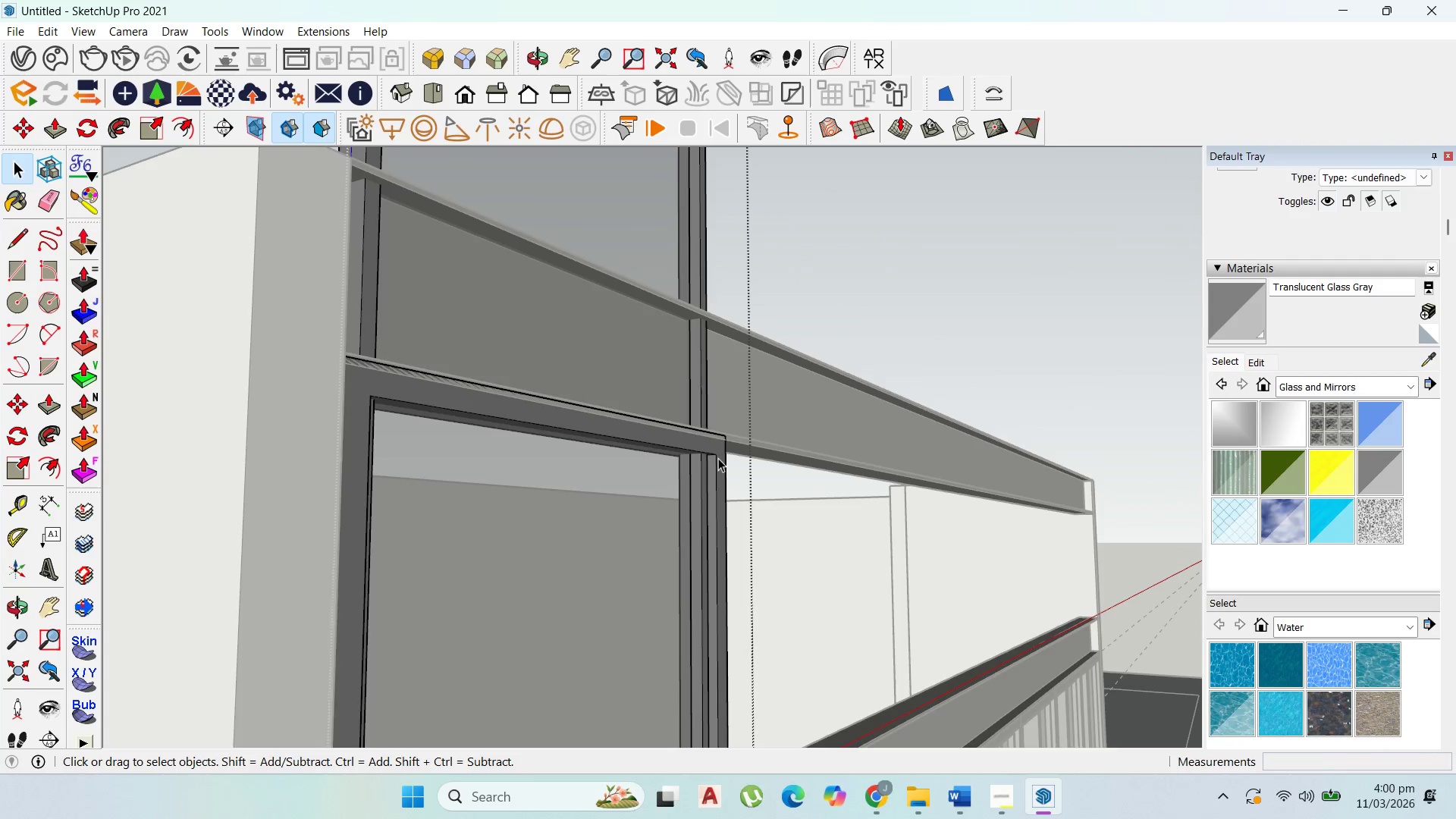 
triple_click([718, 458])
 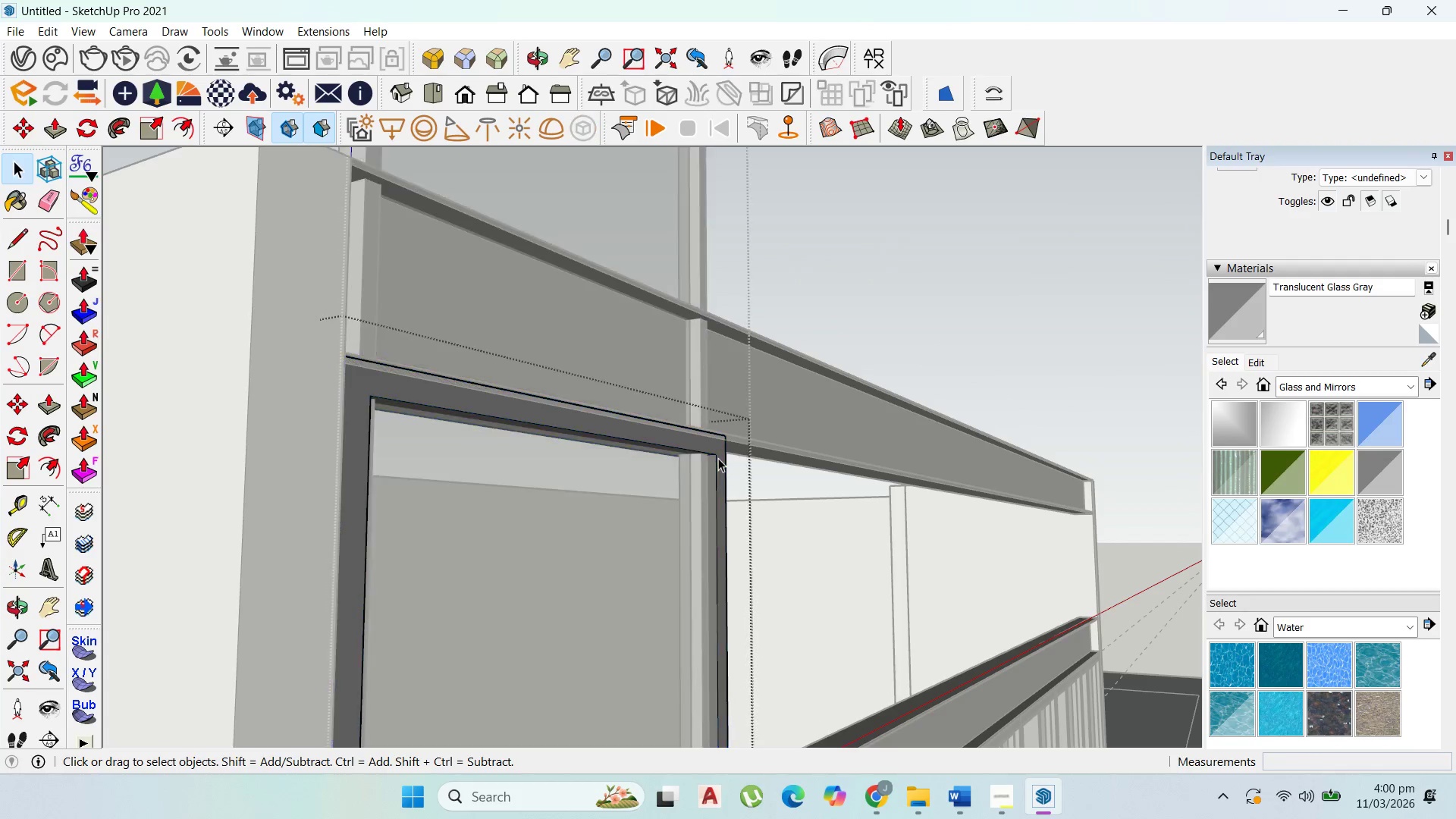 
triple_click([718, 458])
 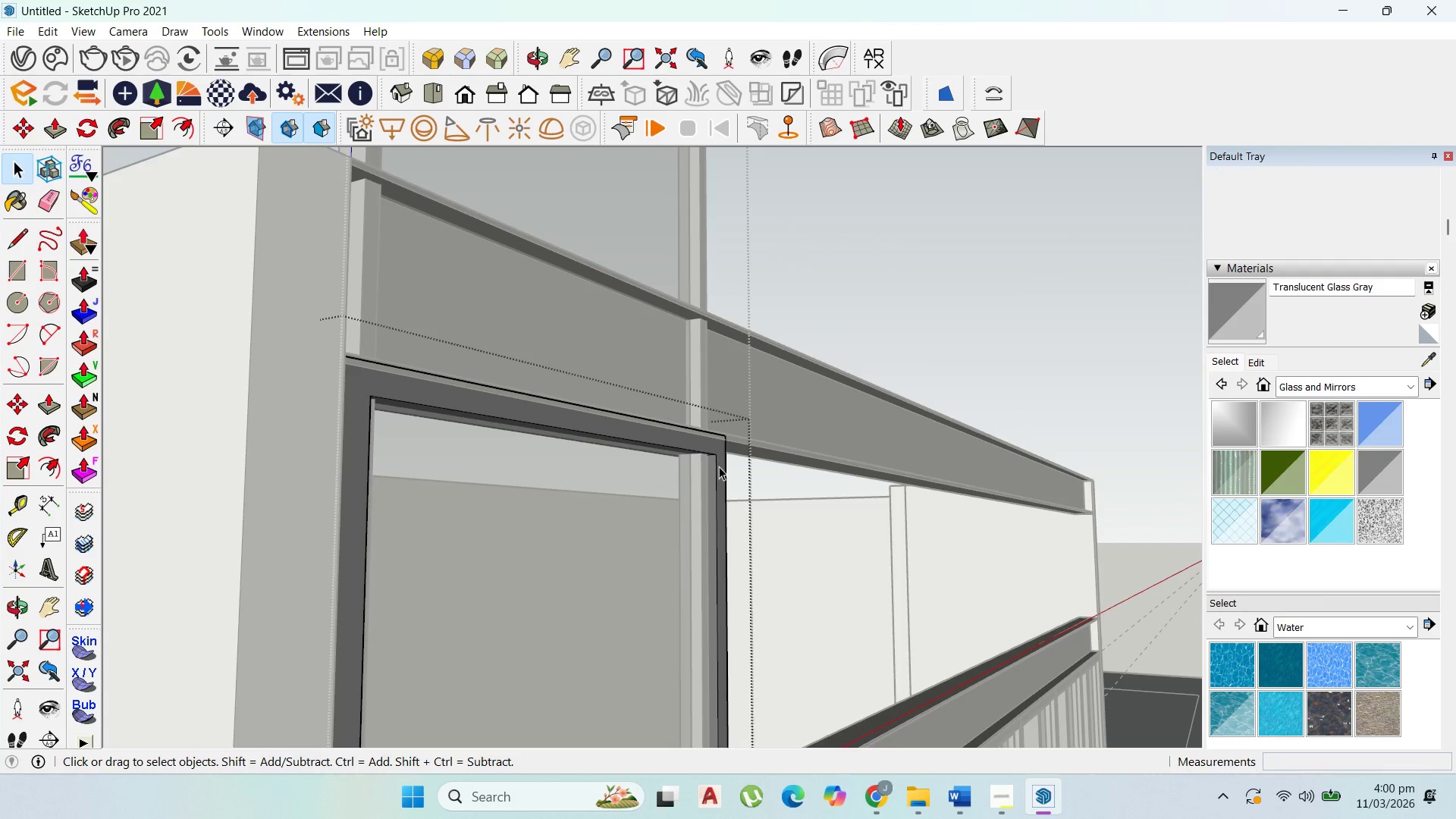 
double_click([719, 466])
 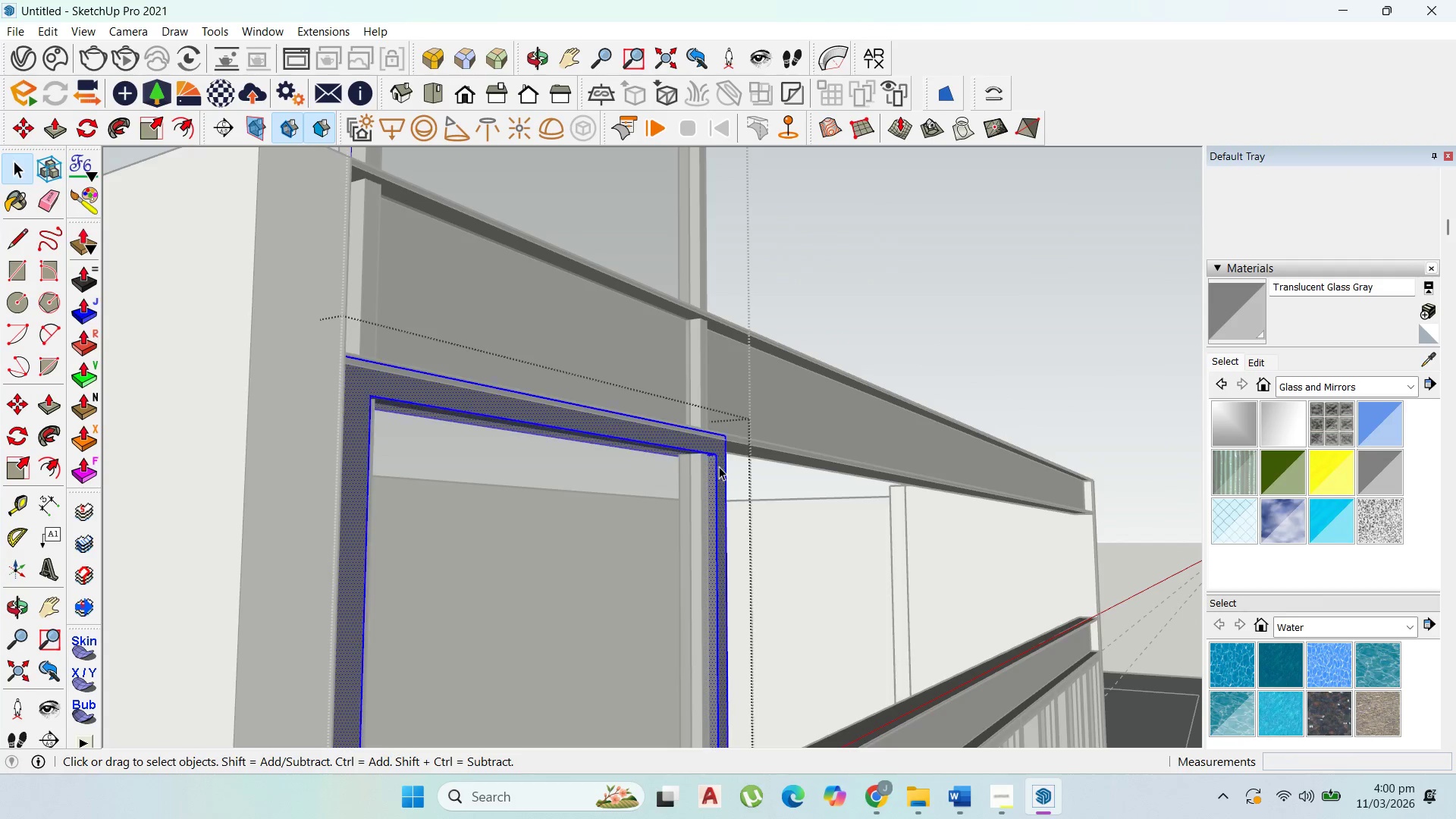 
triple_click([719, 466])
 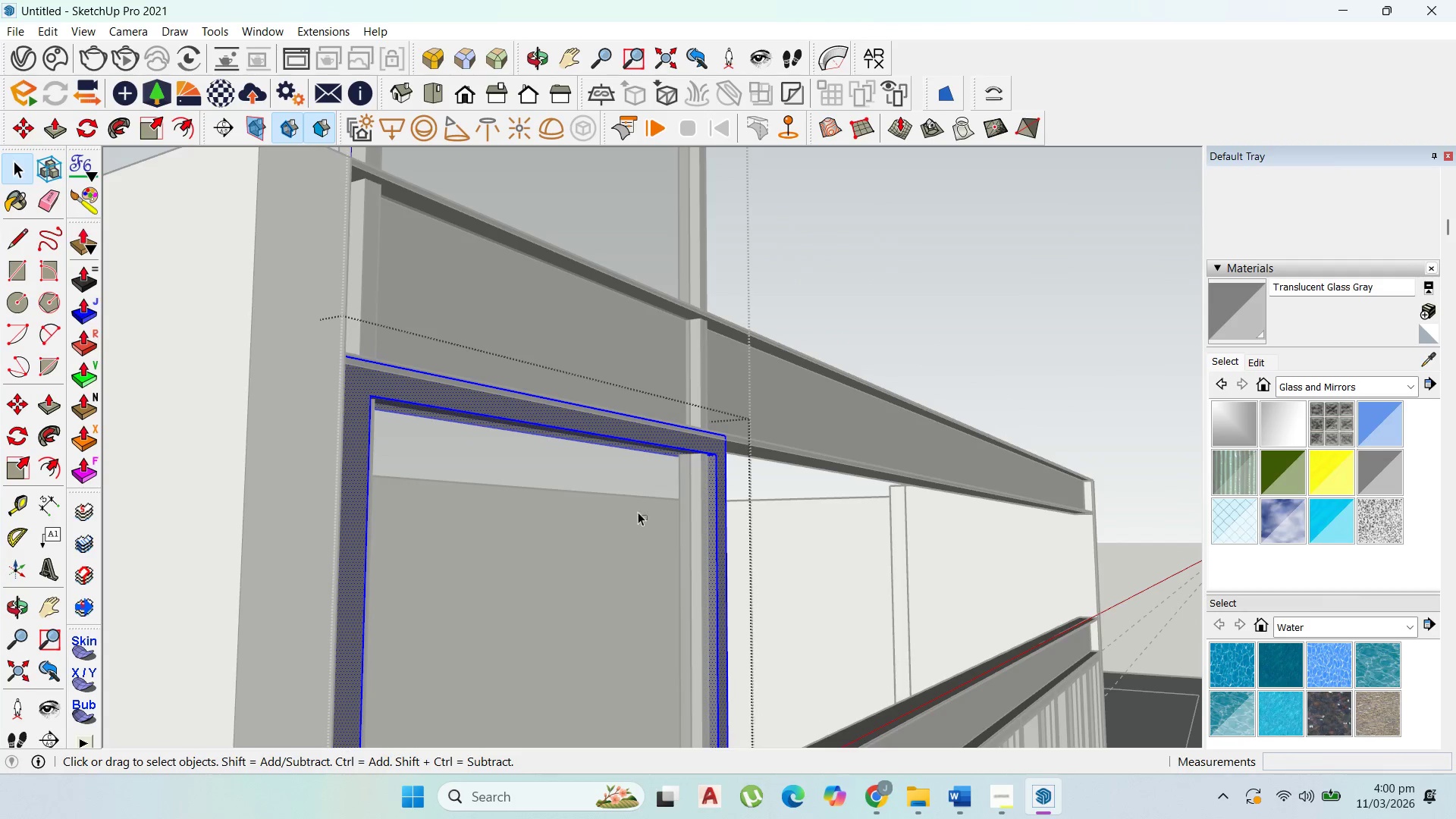 
left_click_drag(start_coordinate=[648, 519], to_coordinate=[516, 324])
 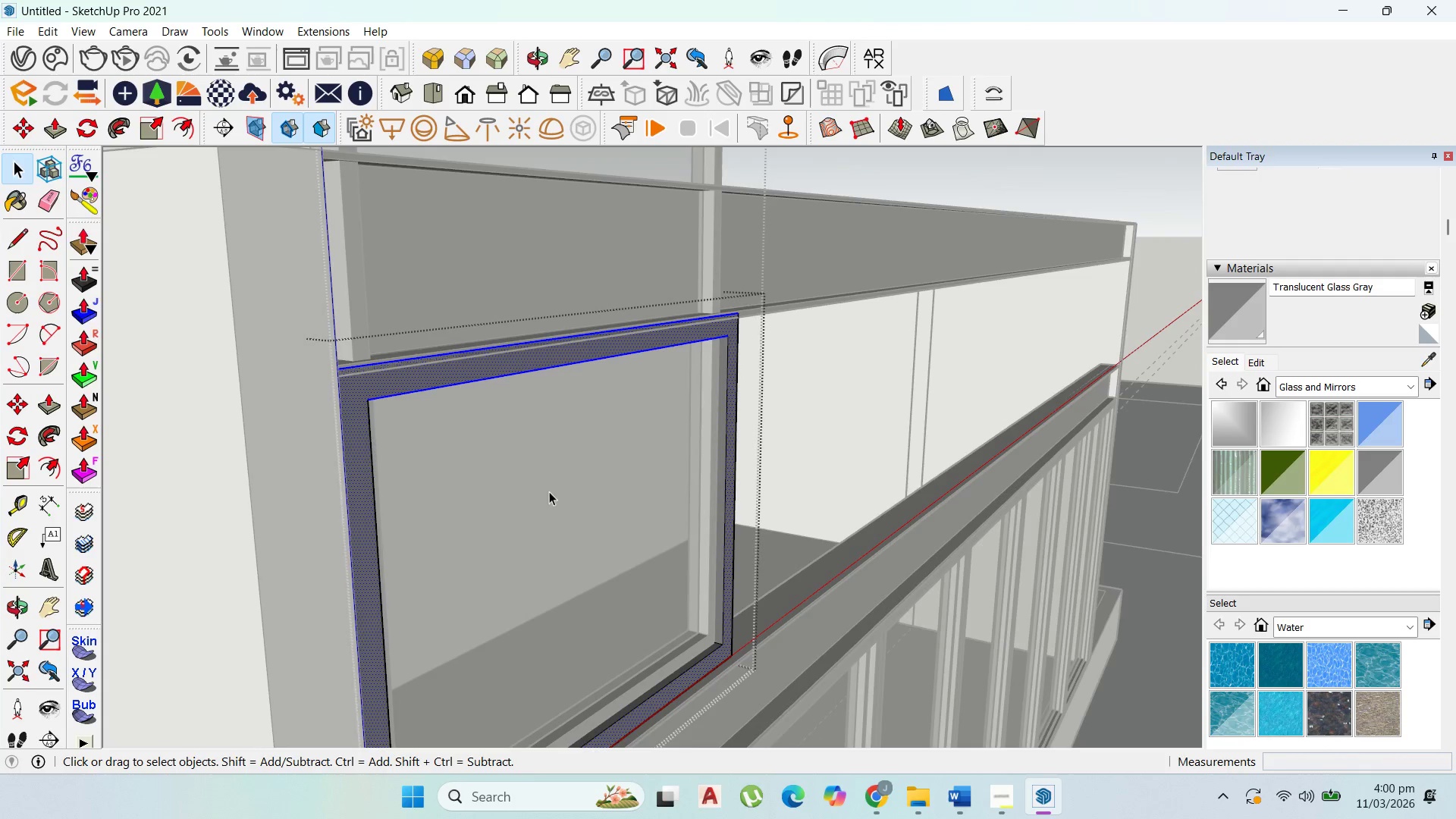 
hold_key(key=ShiftLeft, duration=0.7)
left_click([457, 368])
 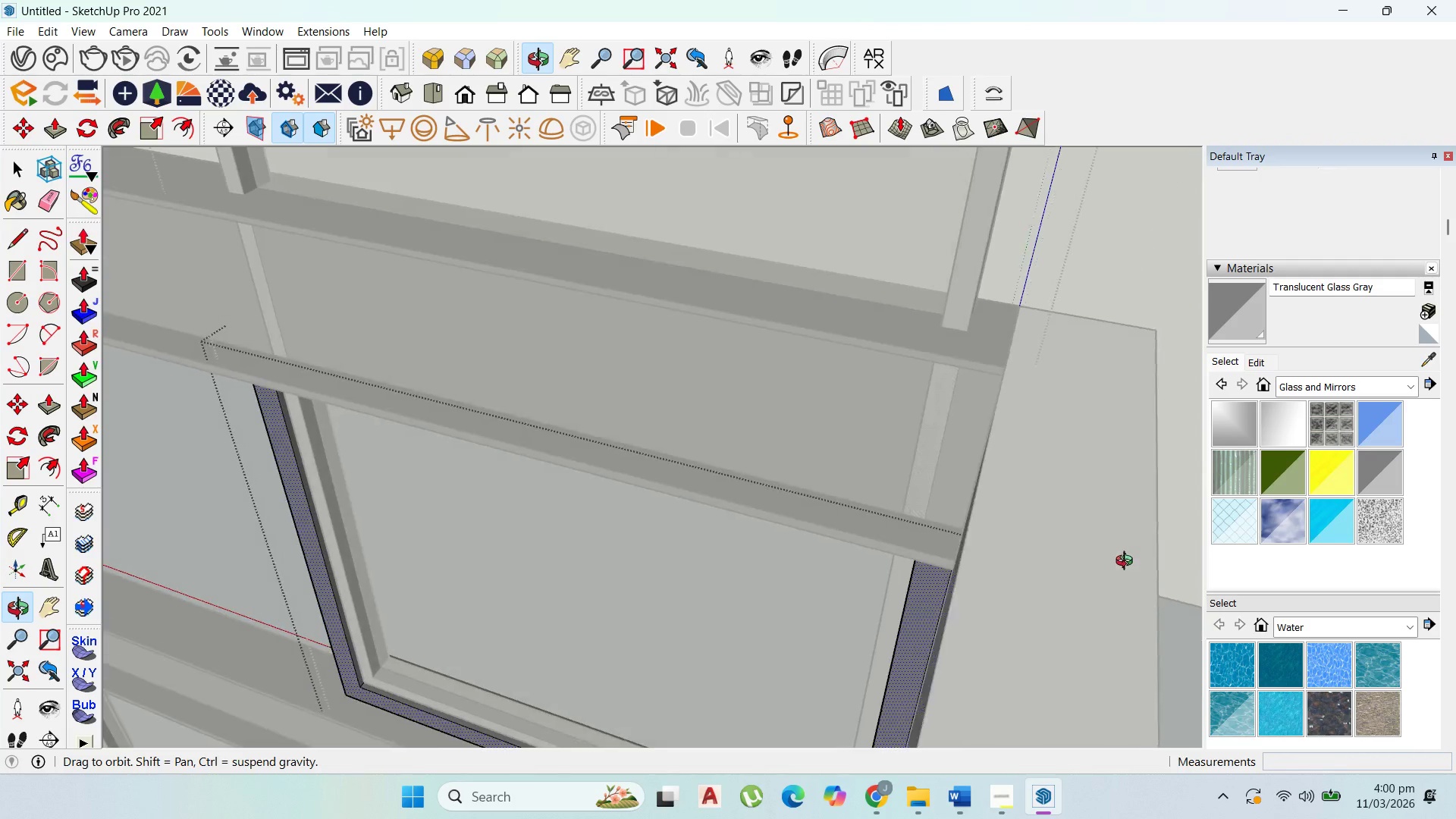 
hold_key(key=ShiftLeft, duration=1.51)
left_click([281, 455])
 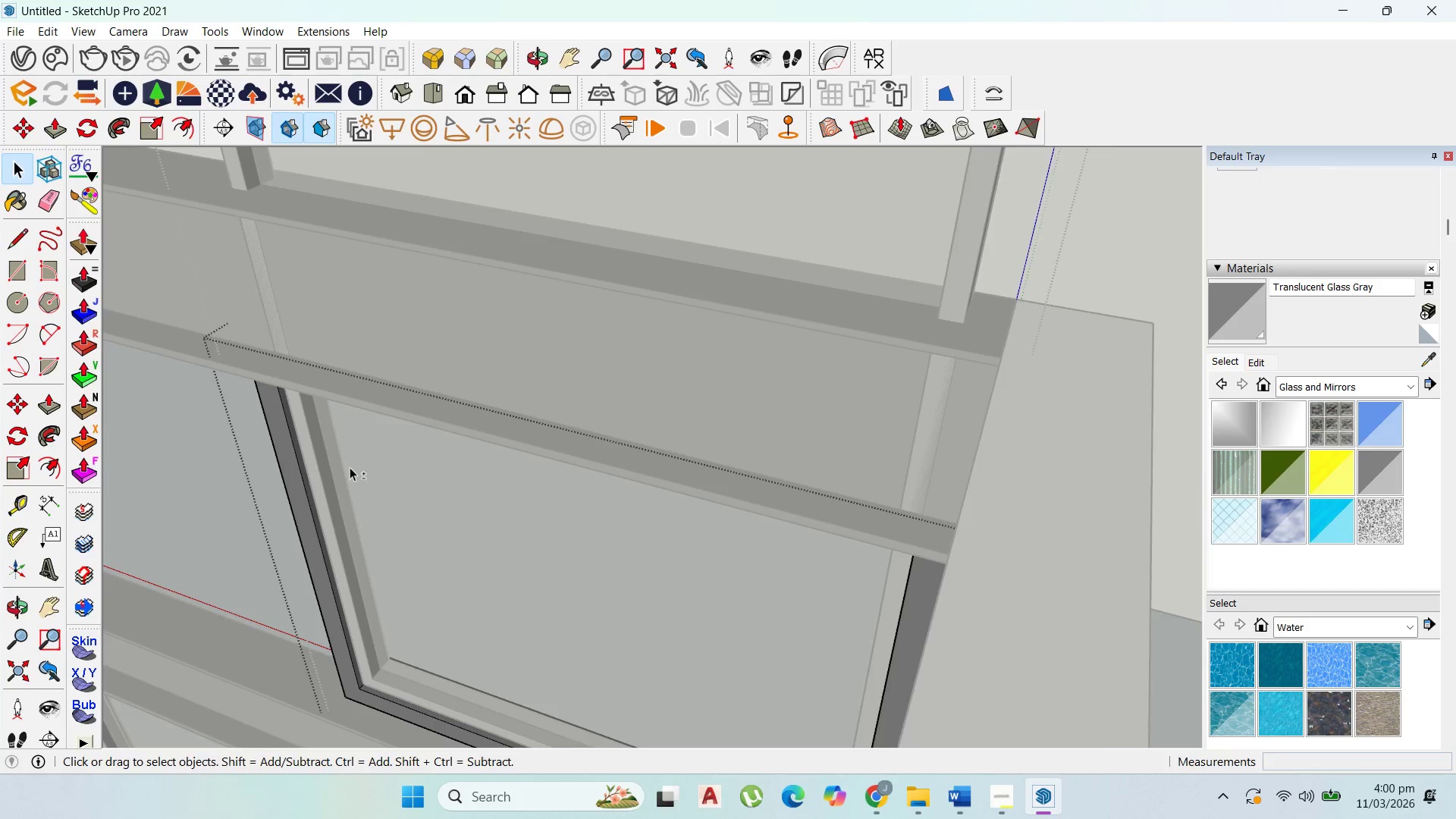 
key(Shift+ShiftLeft)
 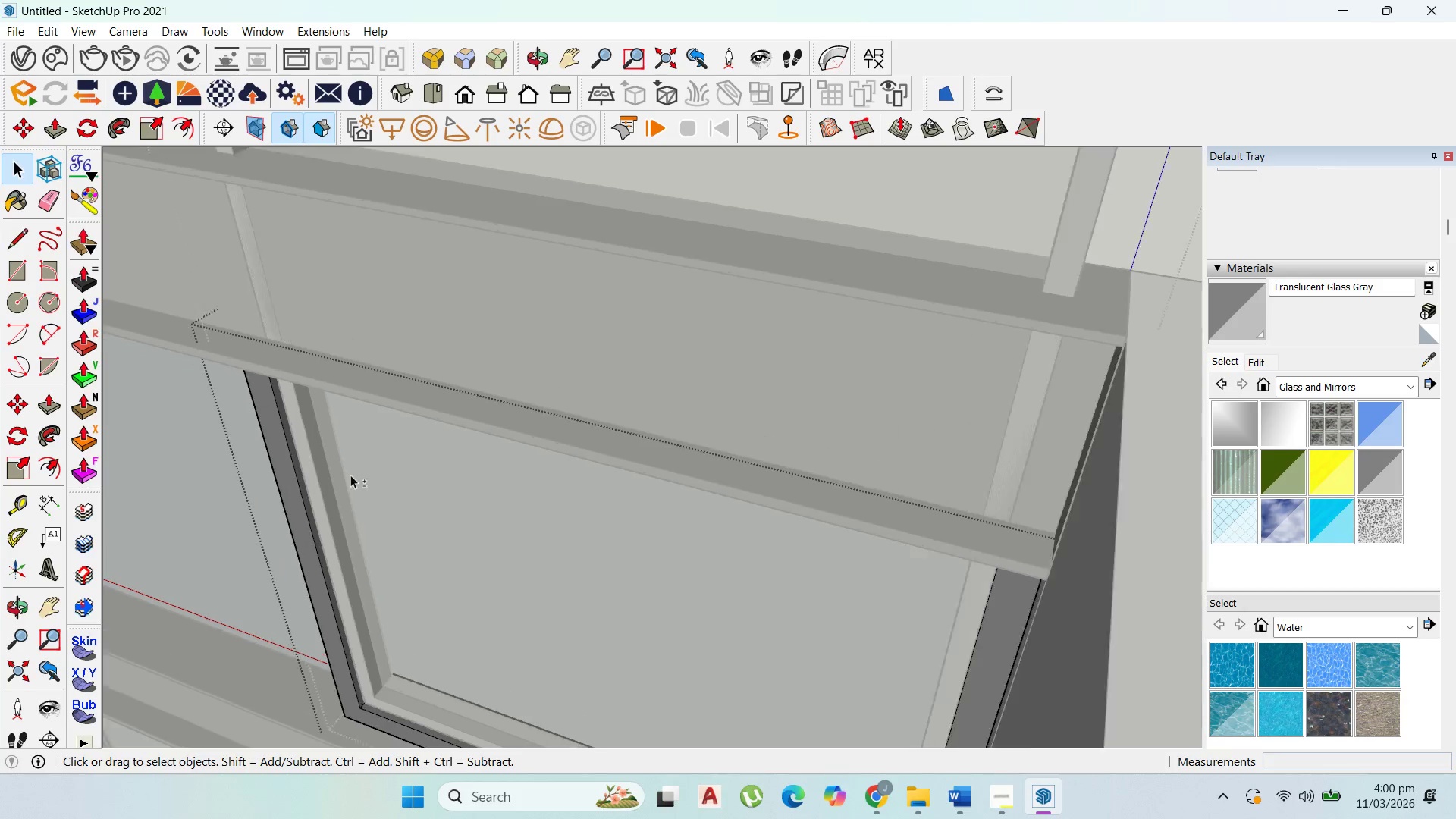 
scroll: coordinate [349, 476], scroll_direction: up, amount: 2.0
 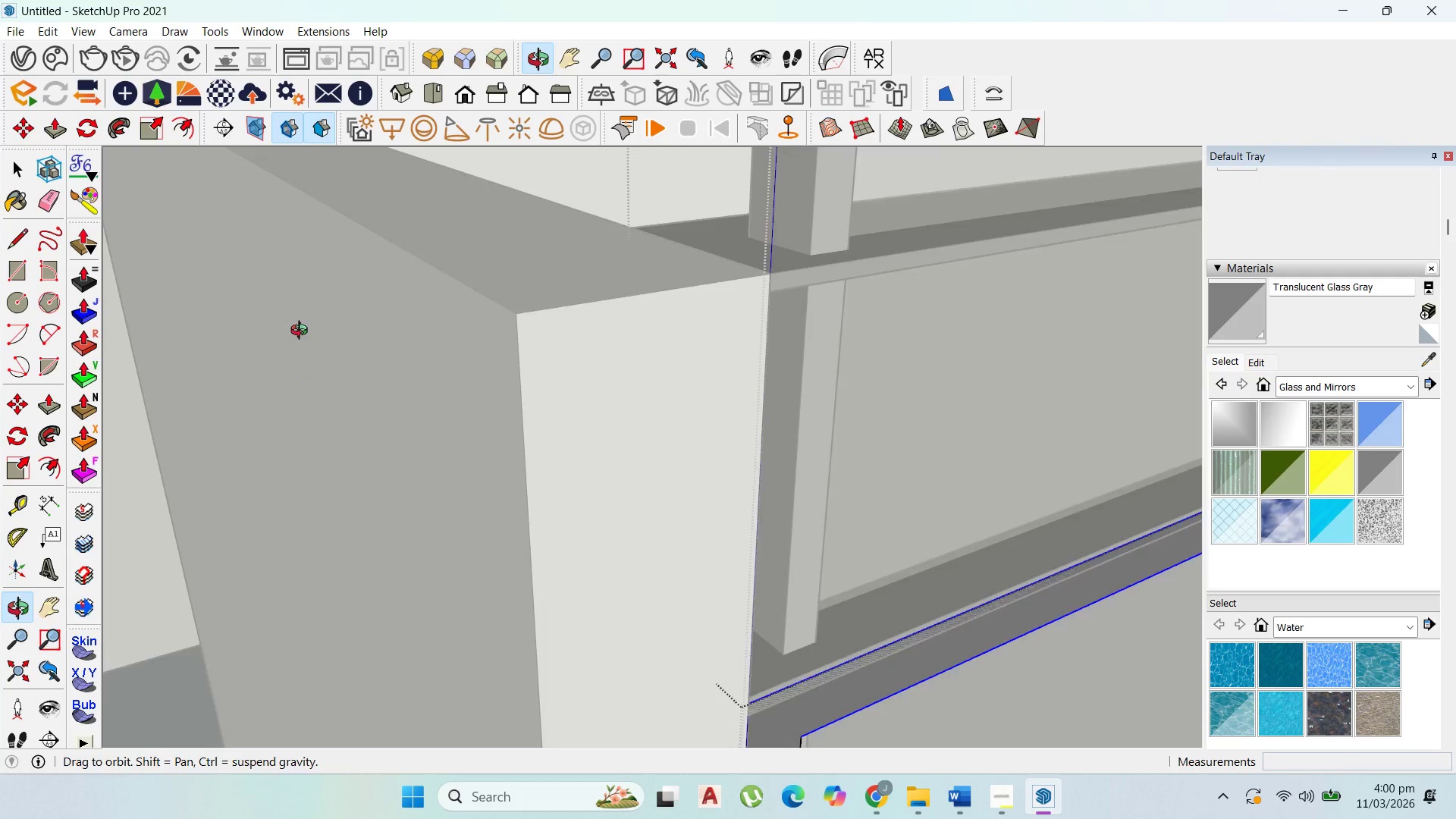 
scroll: coordinate [918, 435], scroll_direction: down, amount: 8.0
 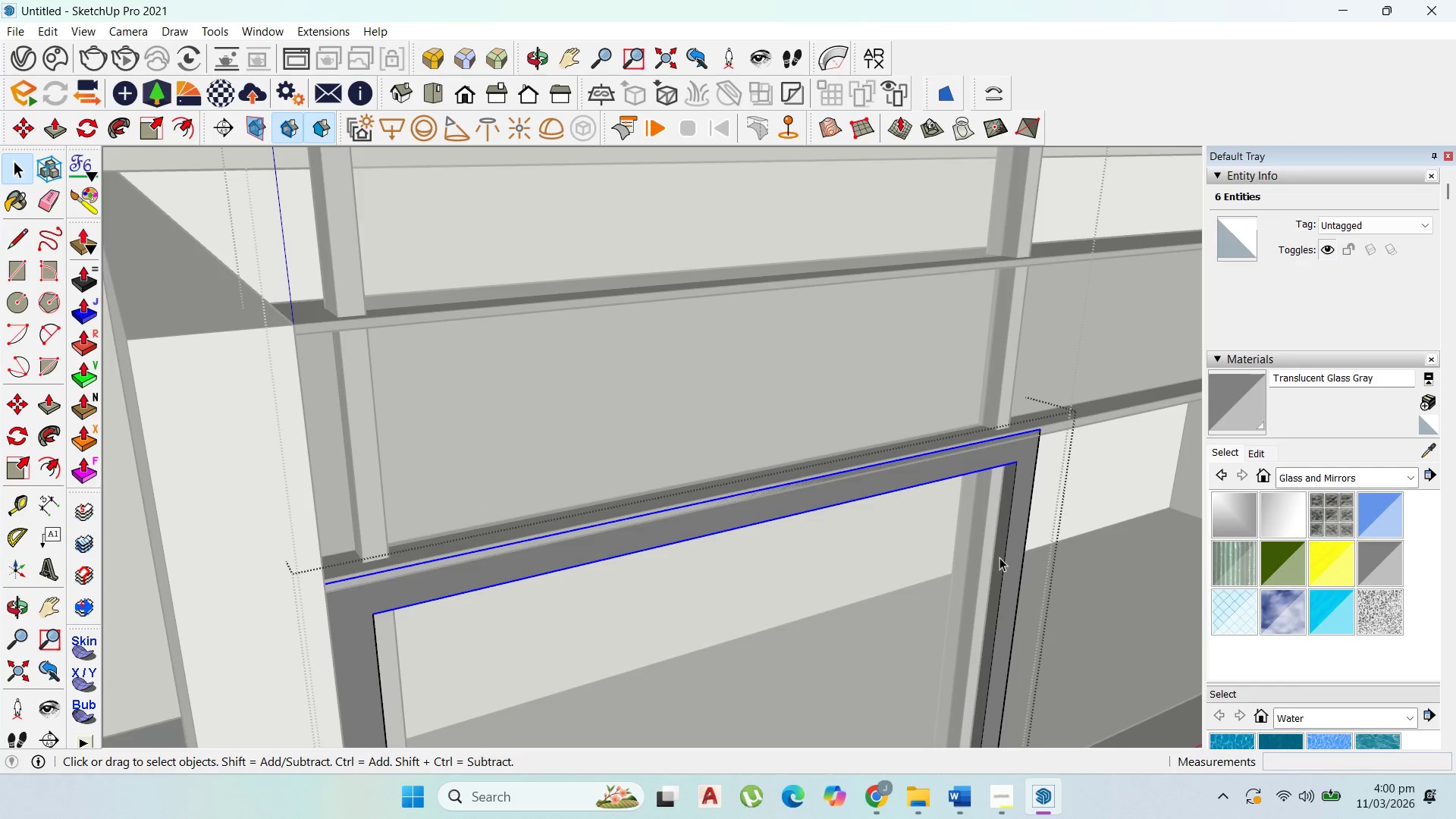 
key(M)
 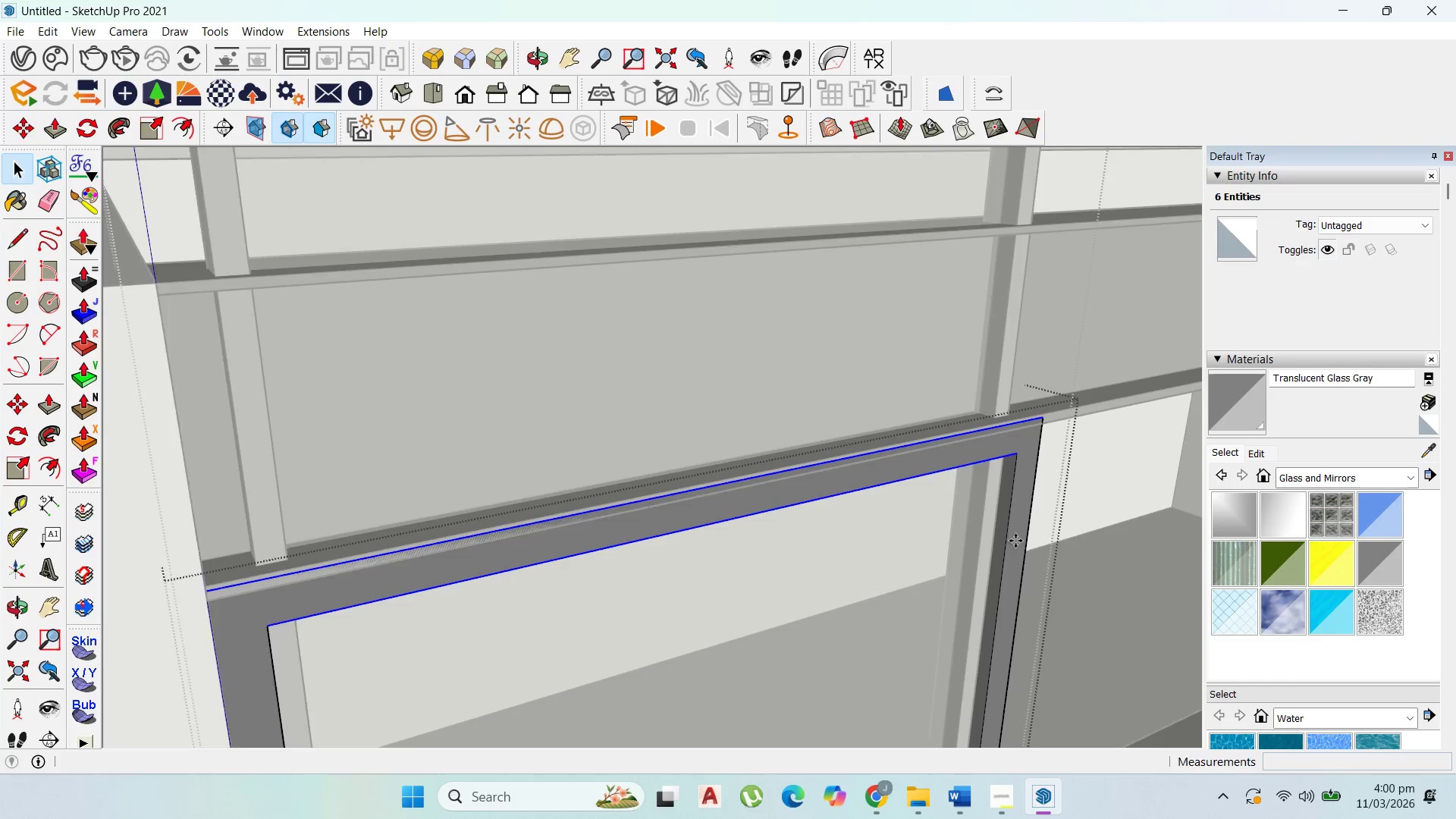 
scroll: coordinate [1034, 425], scroll_direction: up, amount: 5.0
 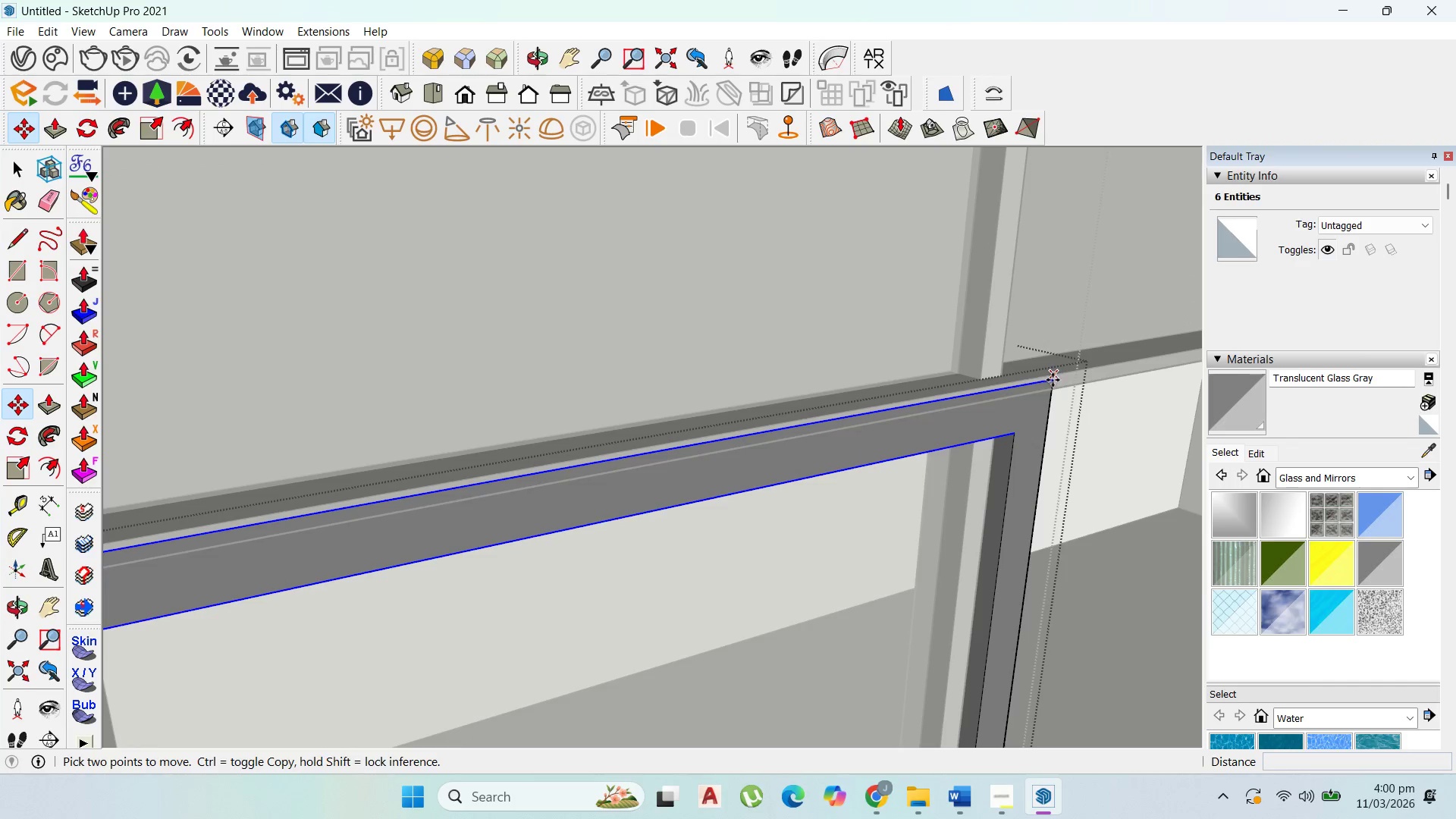 
left_click([1052, 386])
 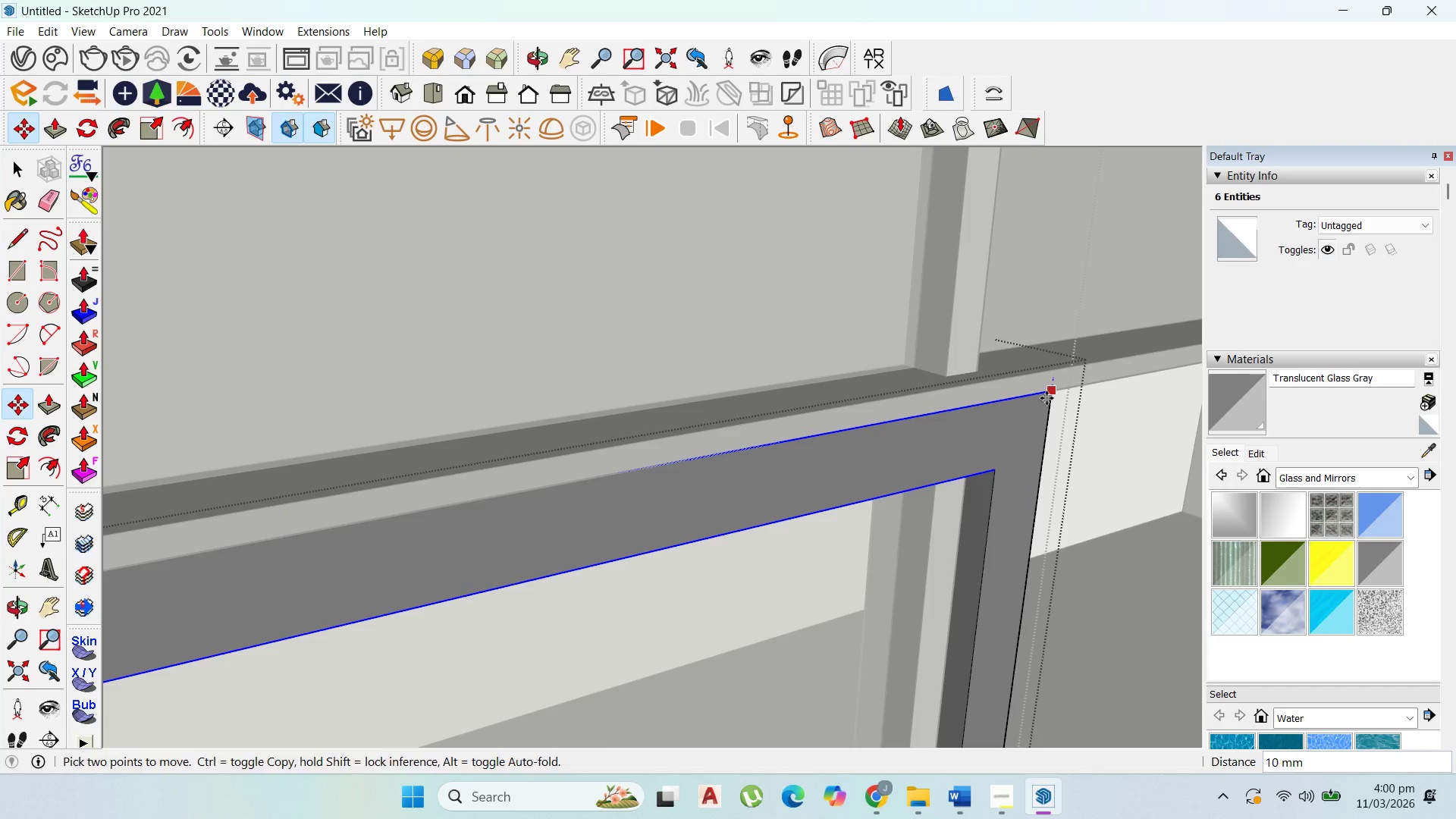 
scroll: coordinate [1052, 385], scroll_direction: up, amount: 4.0
 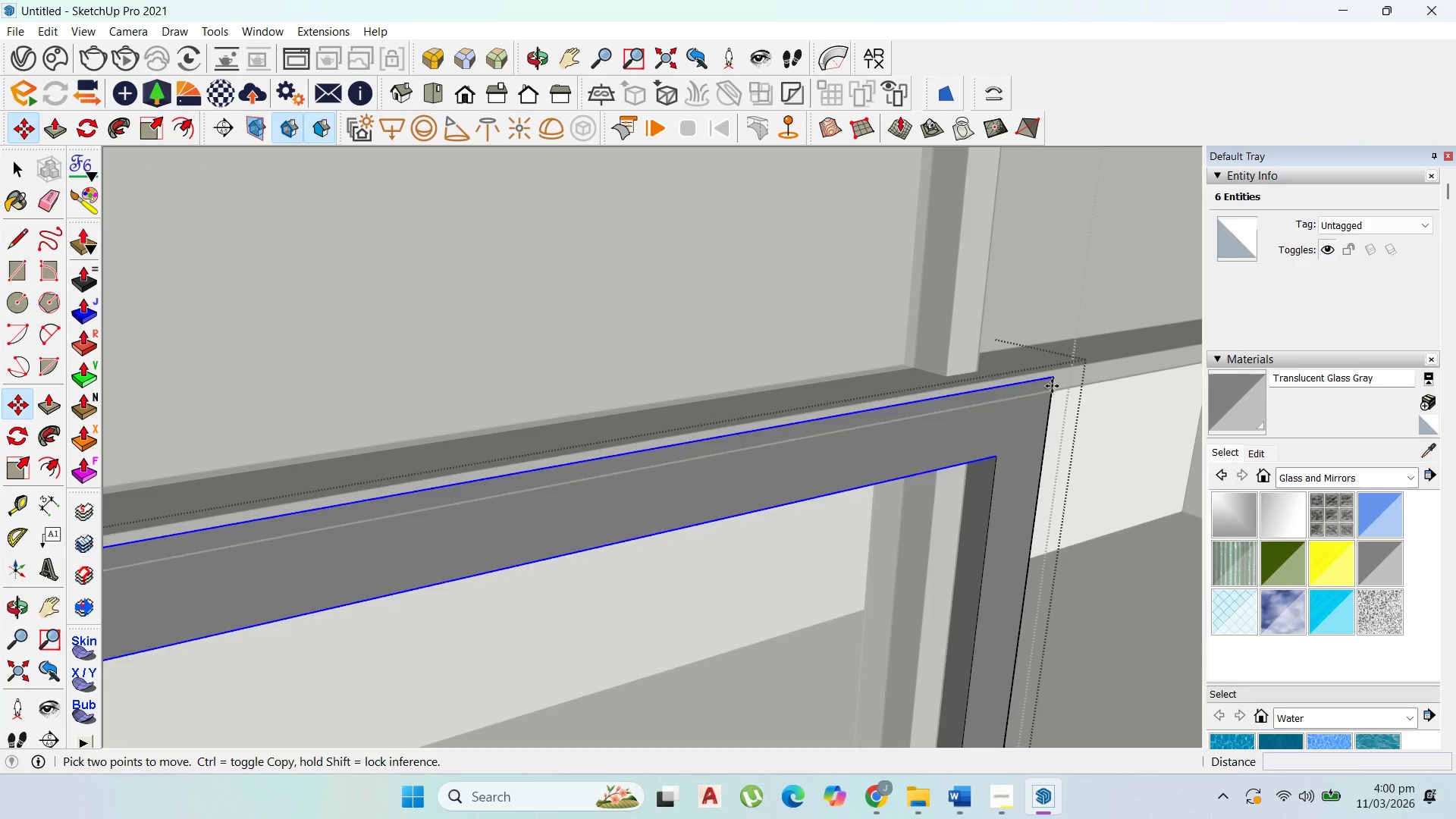 
left_click([1046, 398])
 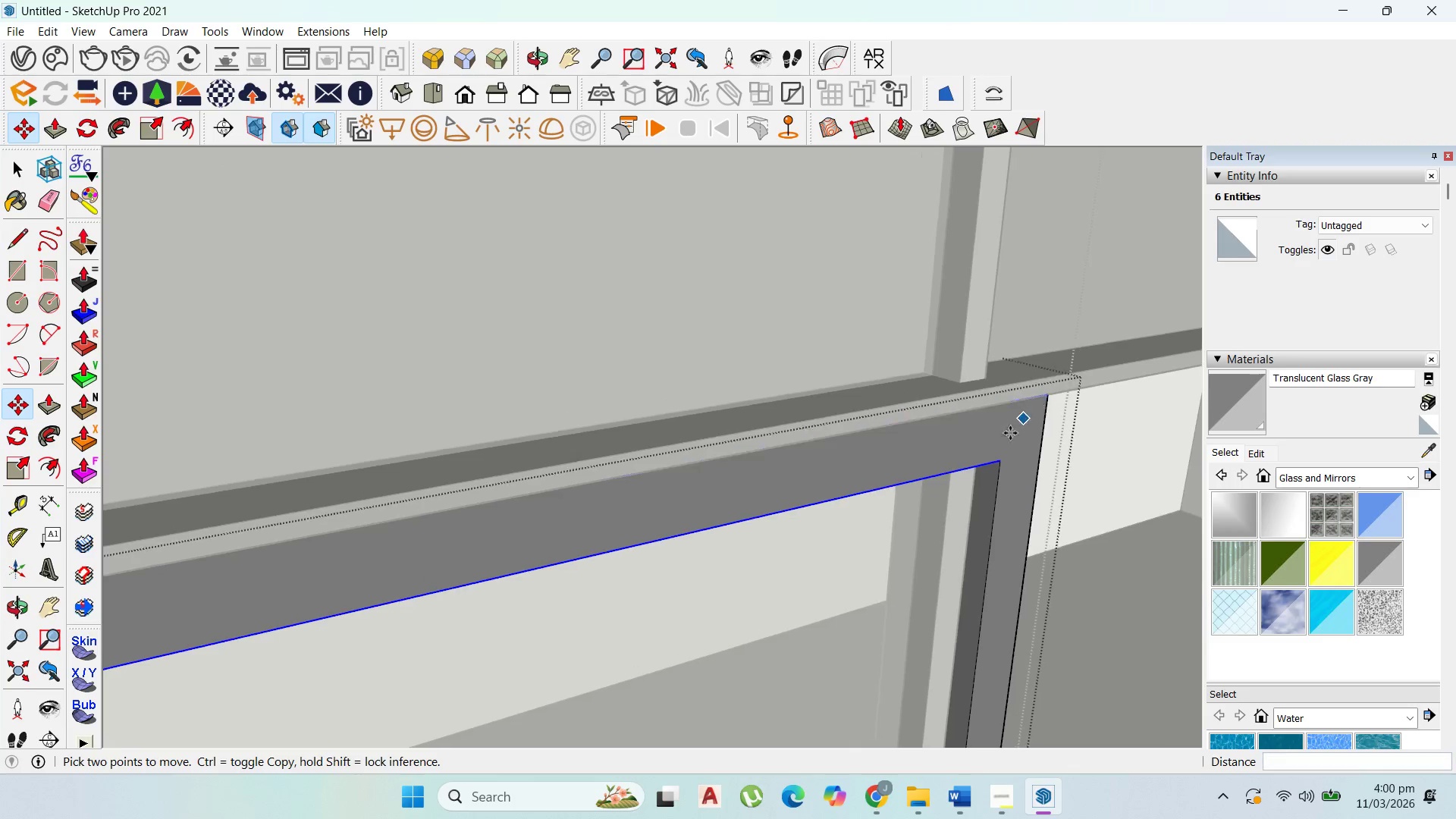 
scroll: coordinate [737, 540], scroll_direction: down, amount: 24.0
 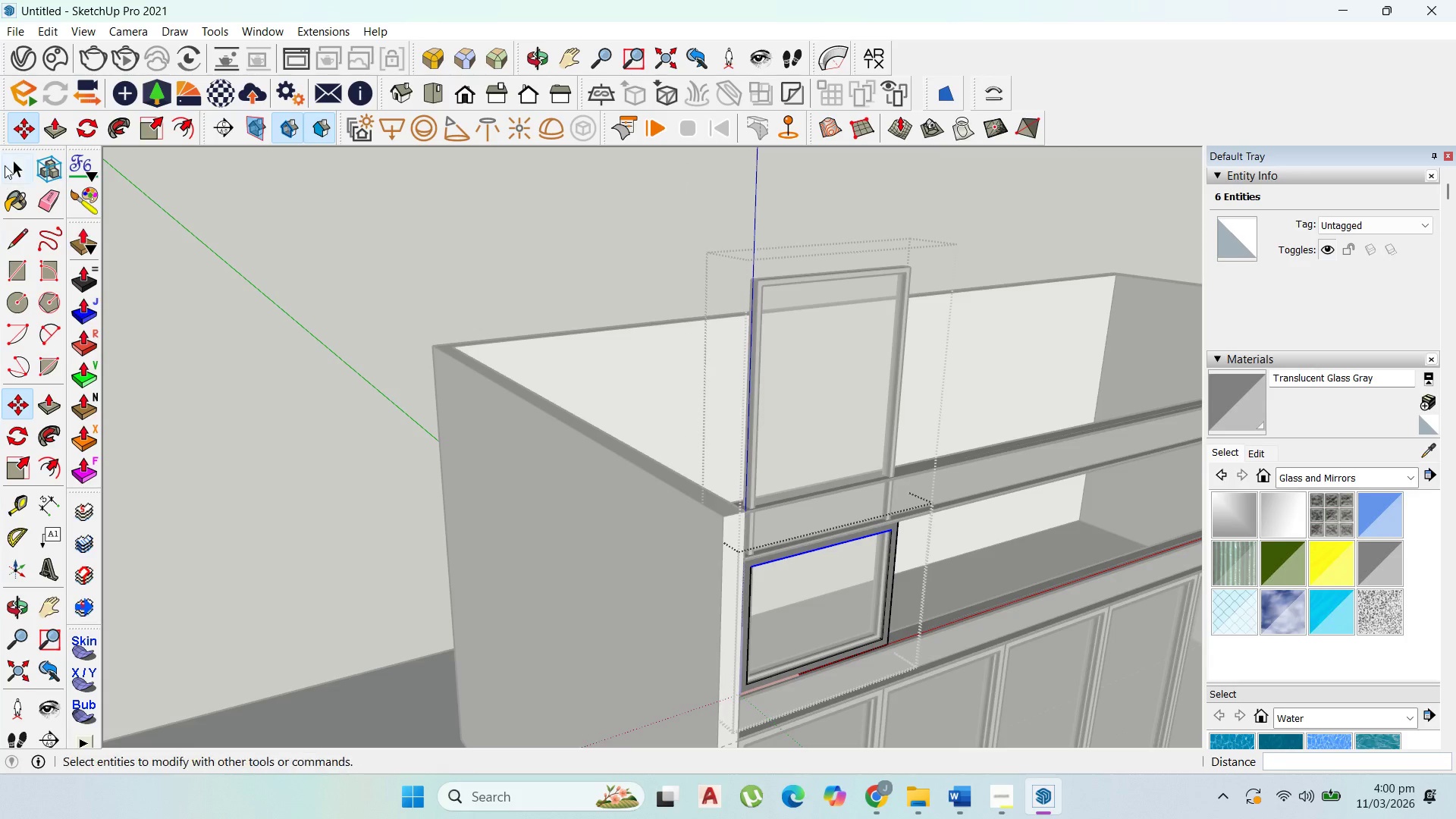 
left_click([8, 164])
 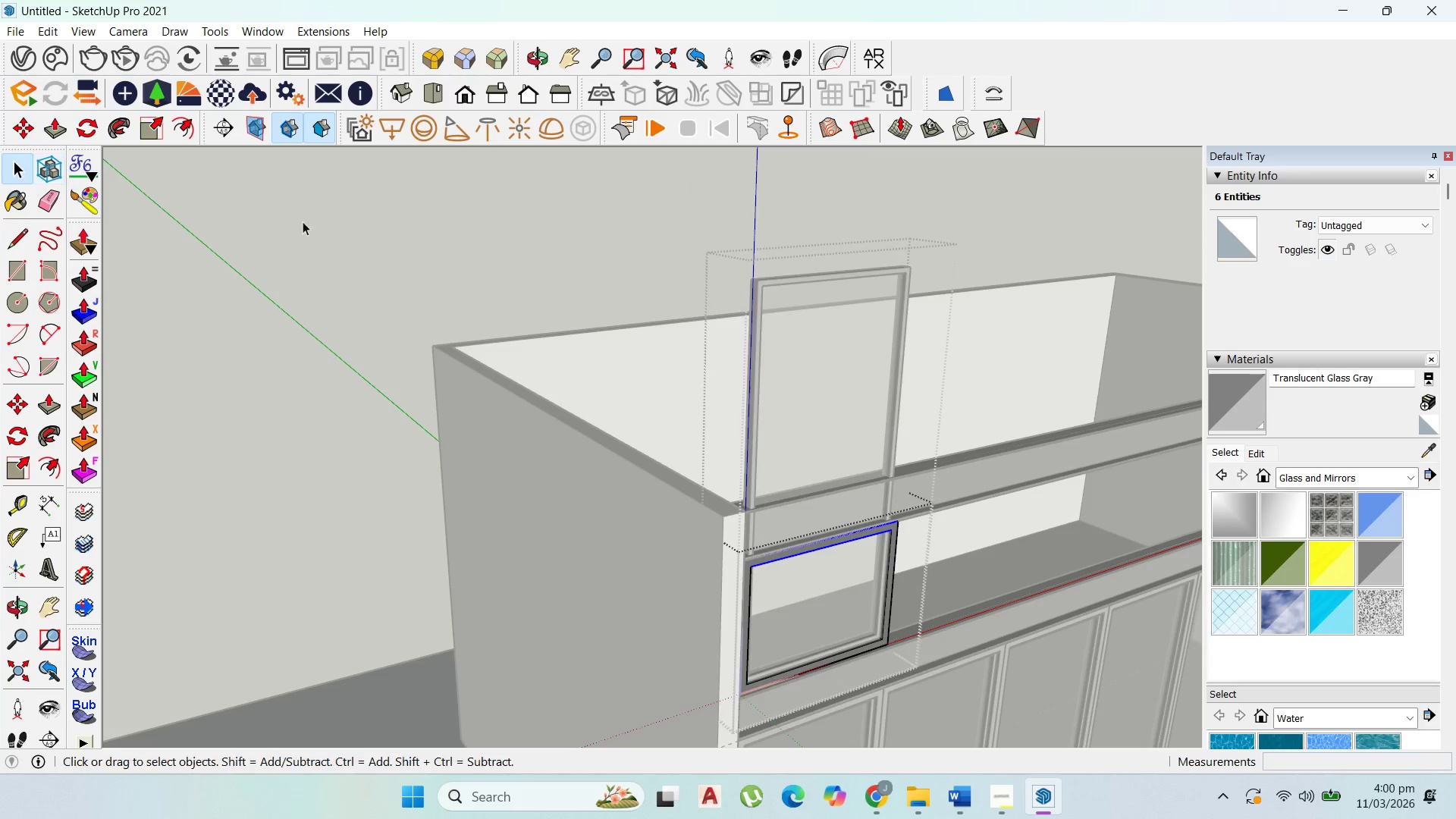 
key(Escape)
 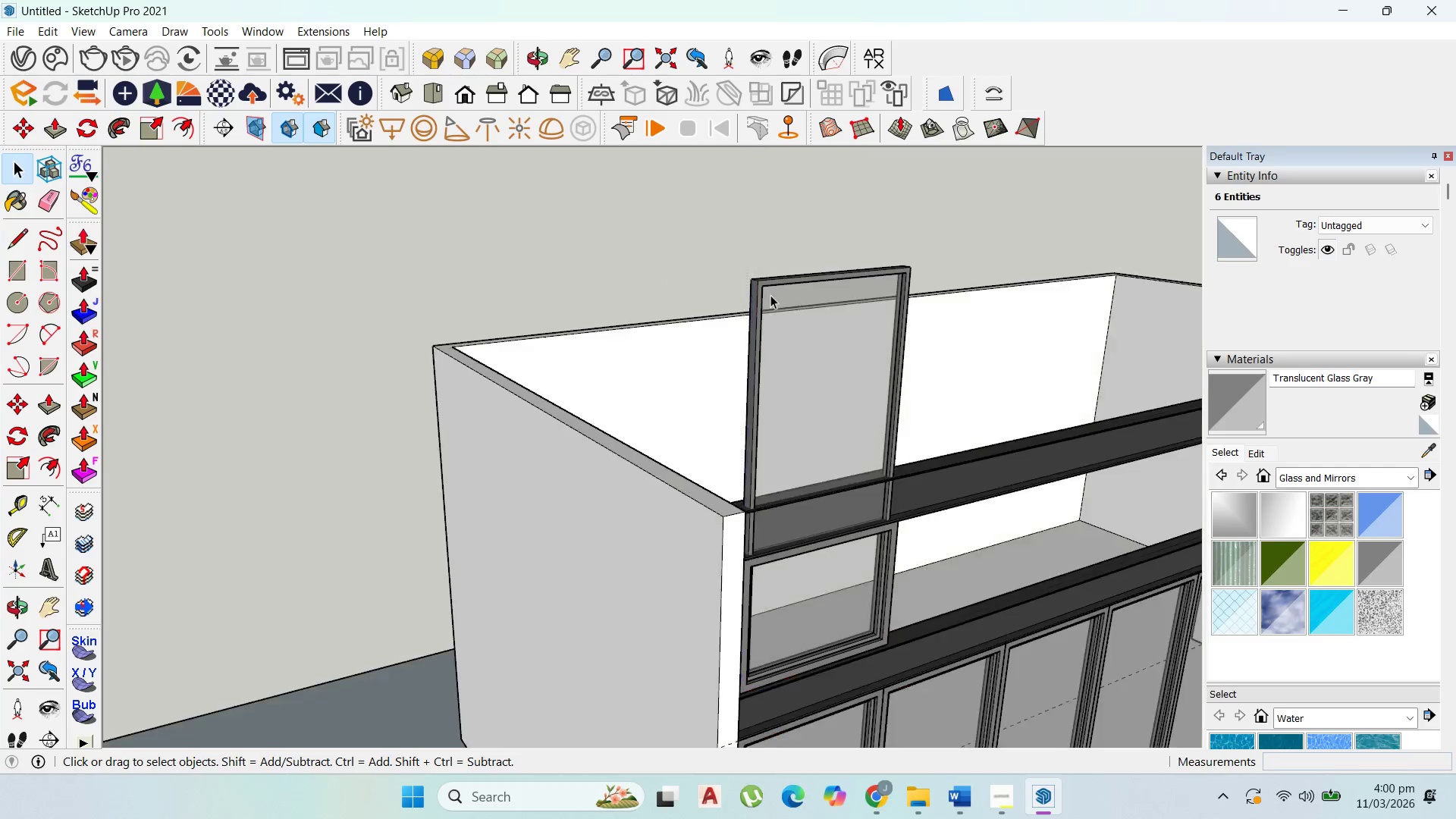 
key(Escape)
 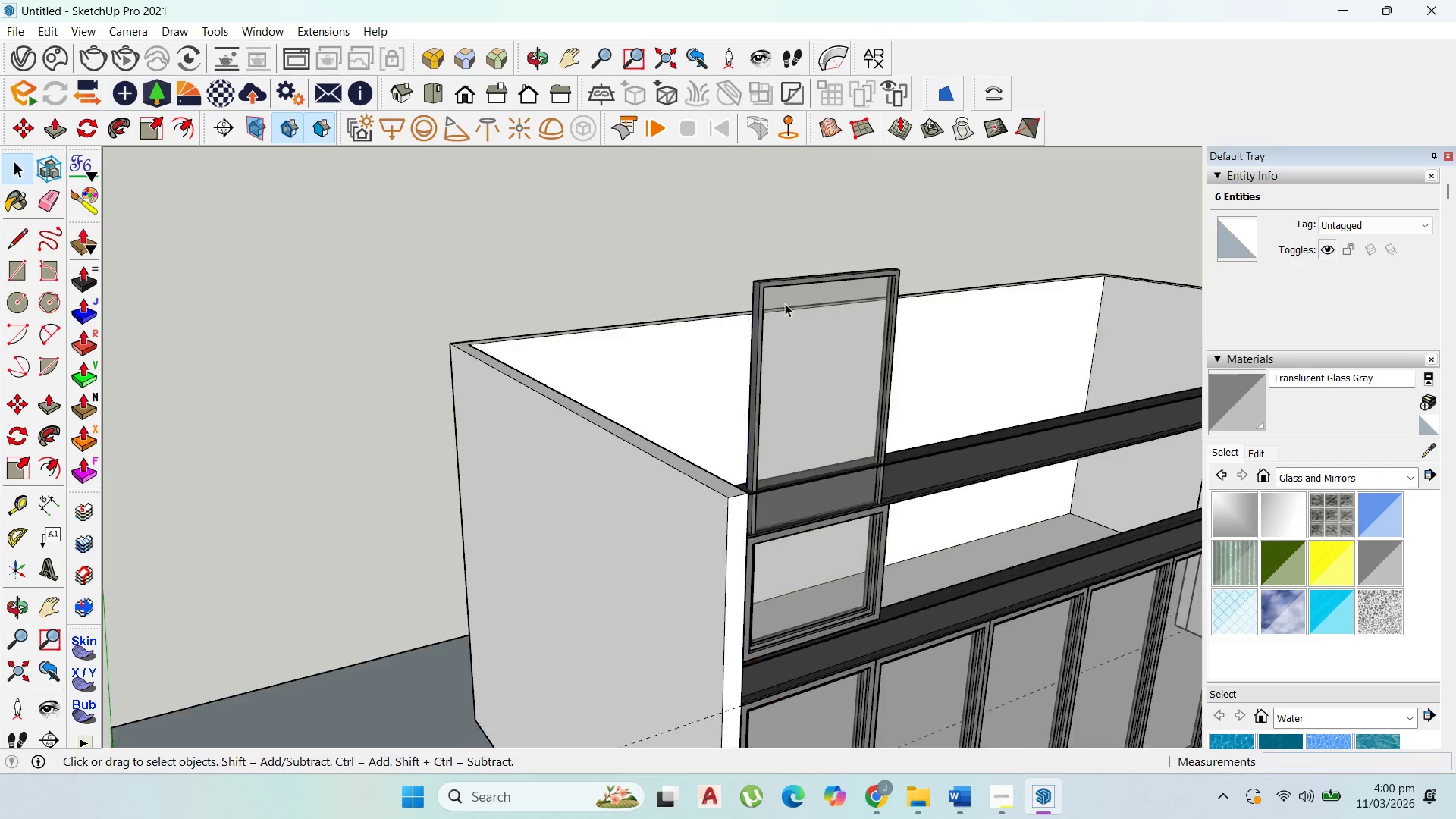 
scroll: coordinate [779, 299], scroll_direction: down, amount: 1.0
 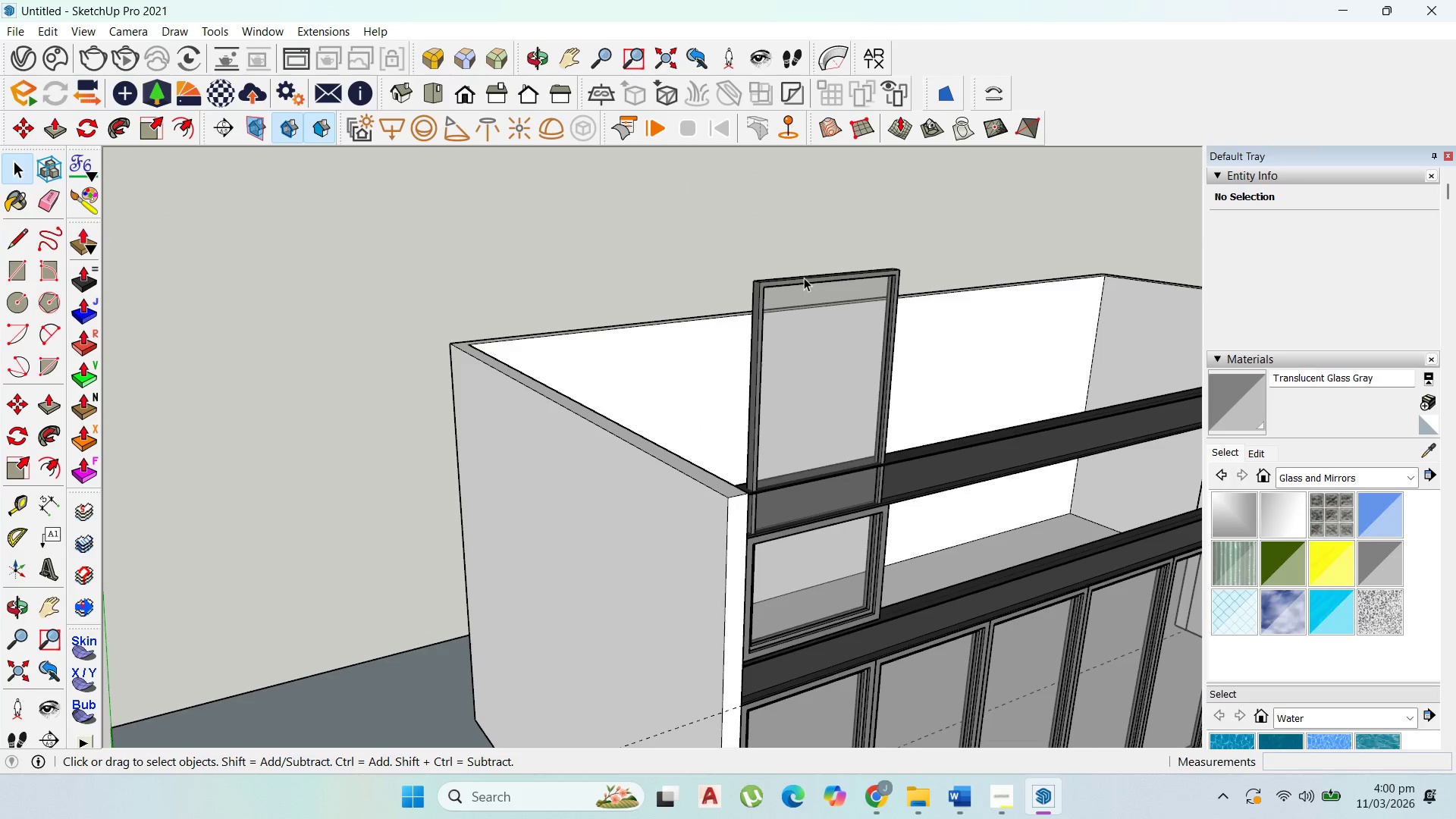 
double_click([804, 278])
 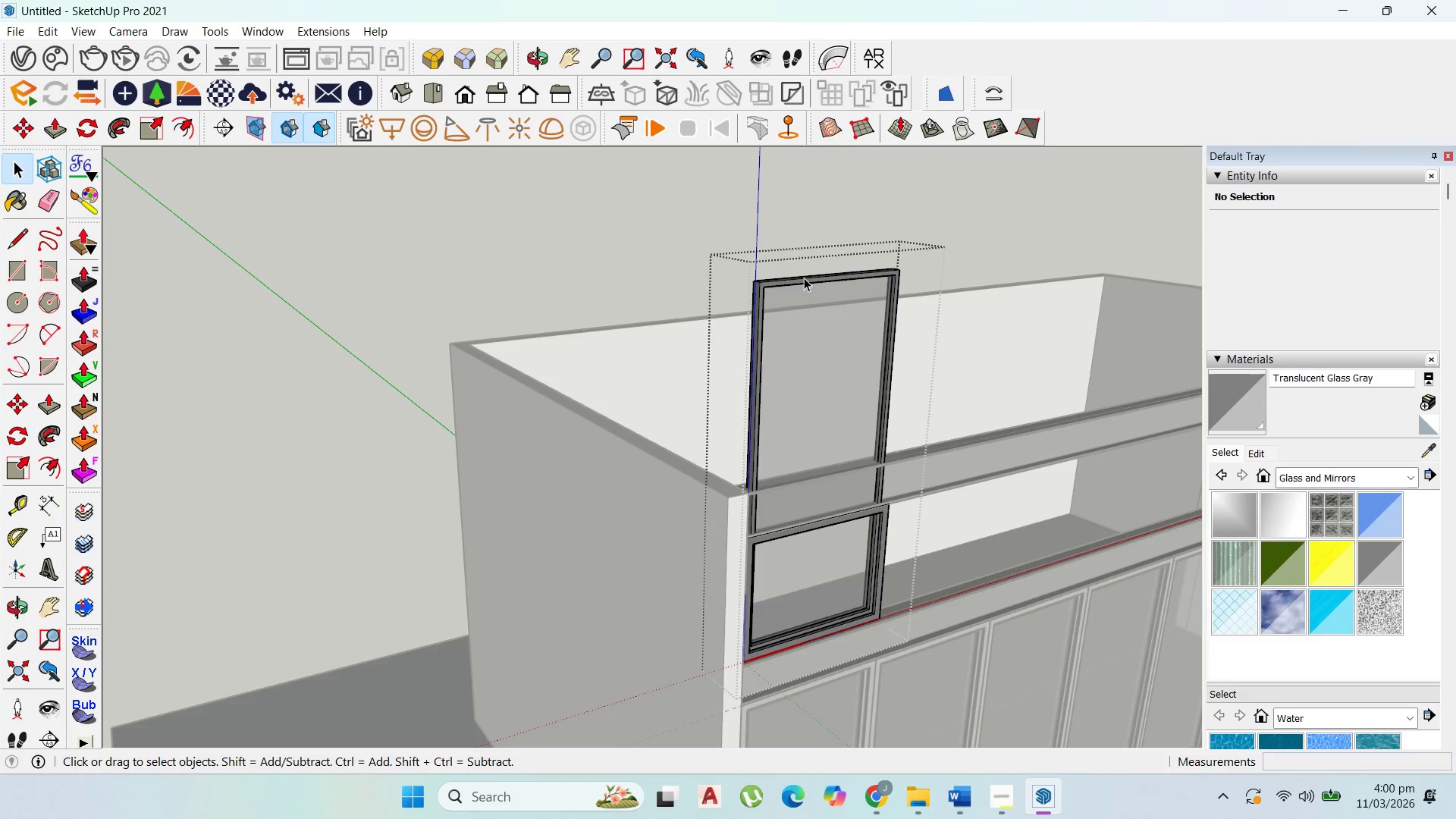 
triple_click([804, 278])
 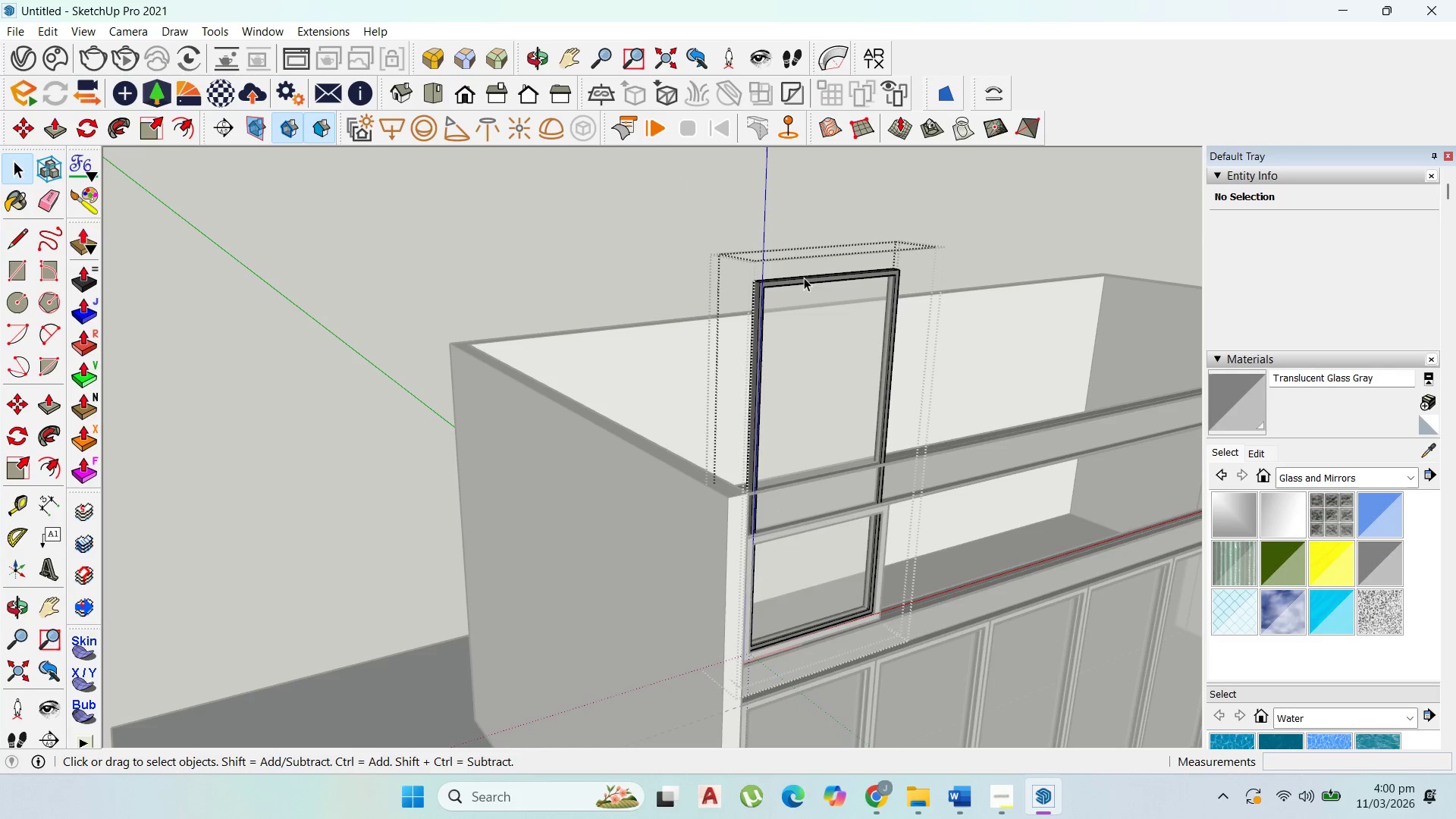 
triple_click([804, 278])
 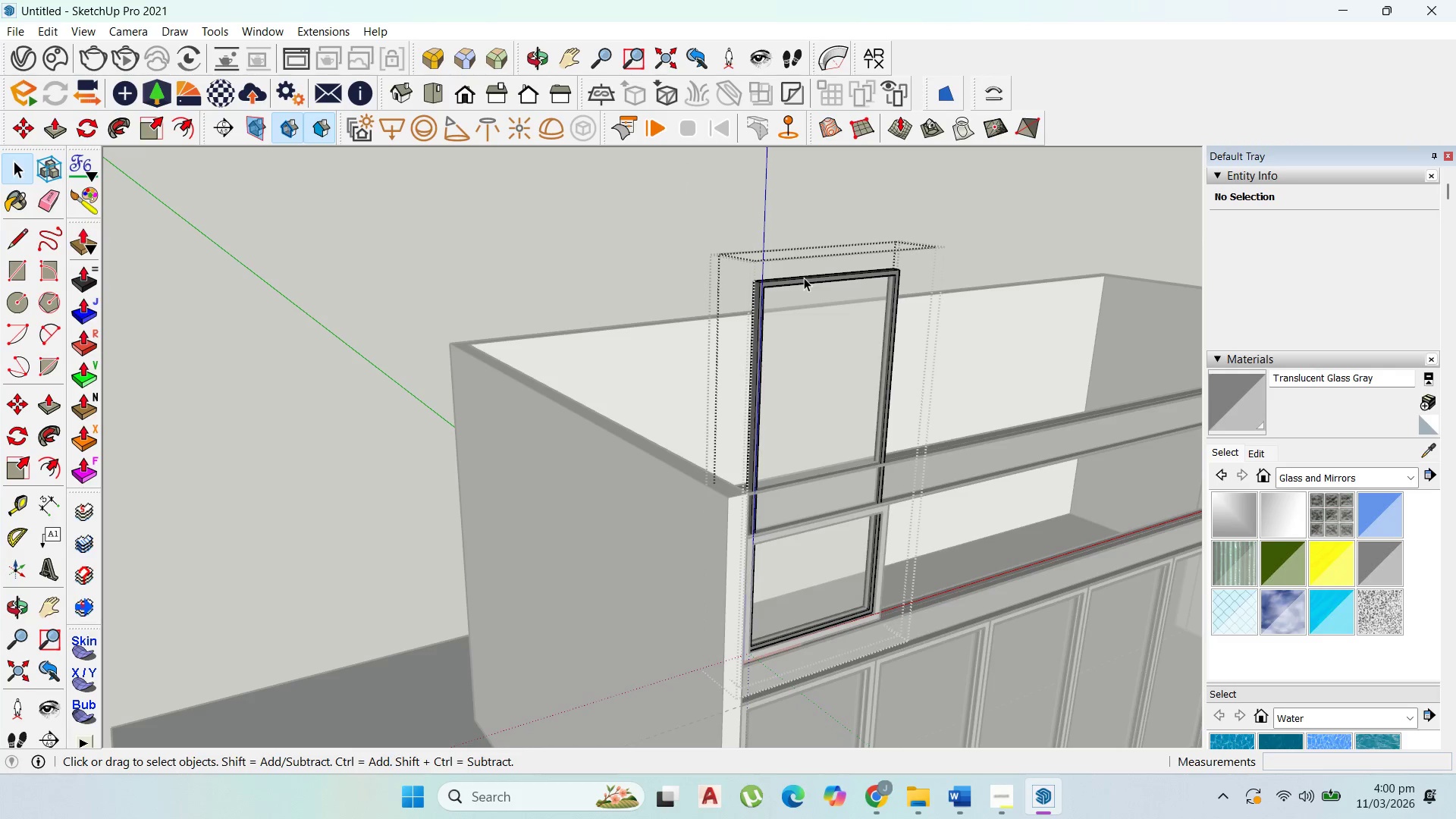 
triple_click([804, 278])
 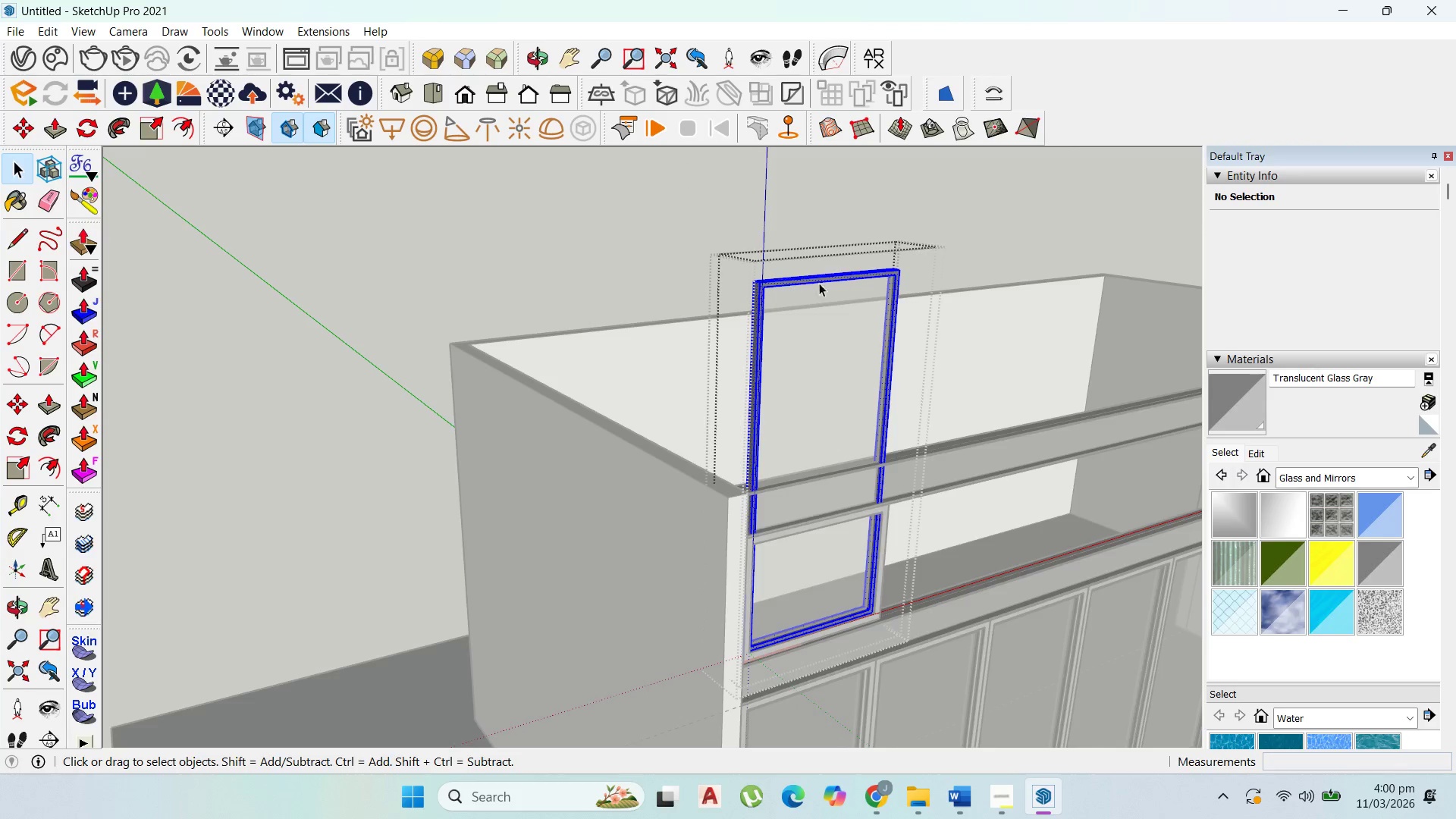 
scroll: coordinate [830, 287], scroll_direction: up, amount: 4.0
 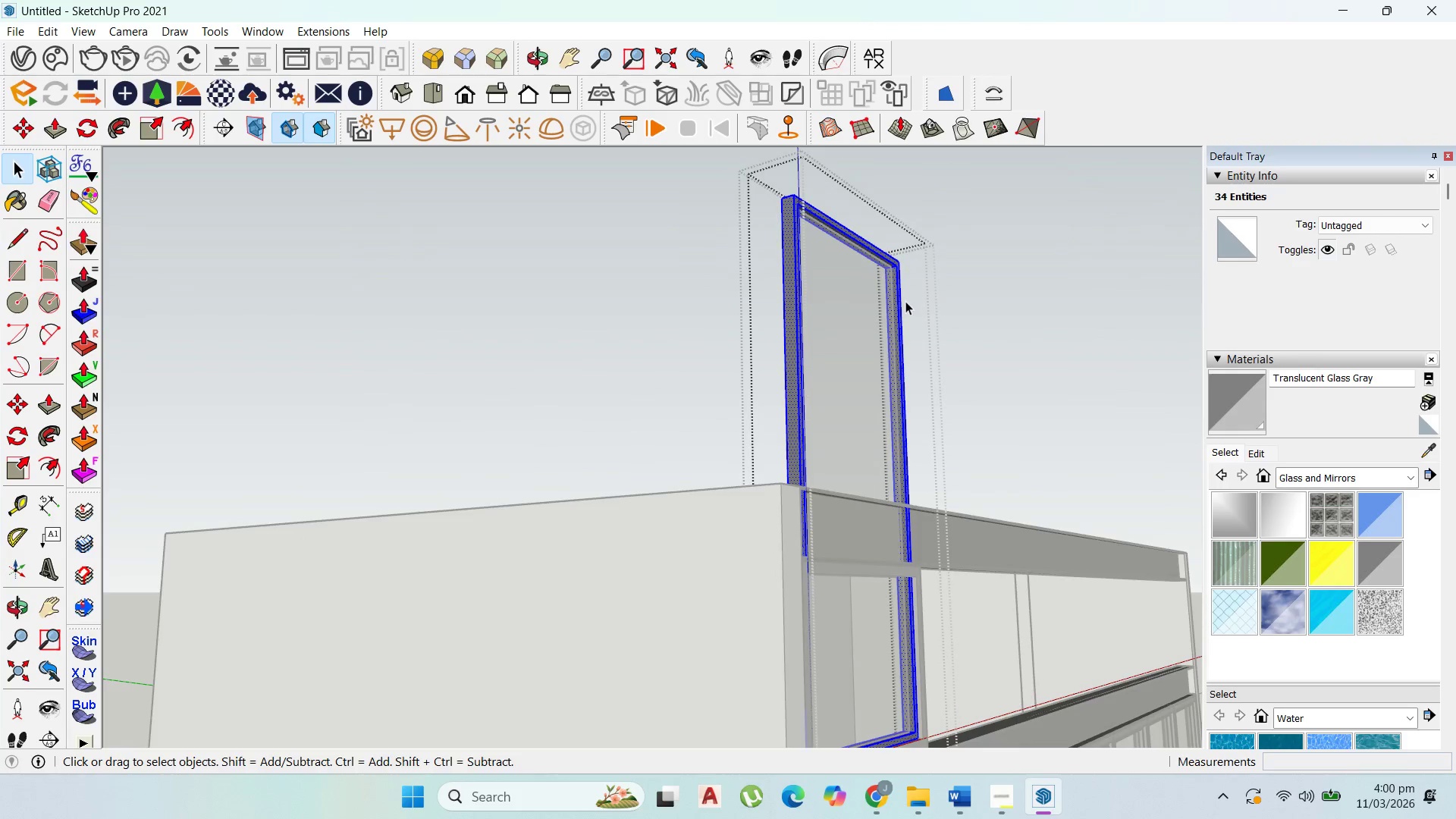 
left_click_drag(start_coordinate=[843, 284], to_coordinate=[815, 179])
 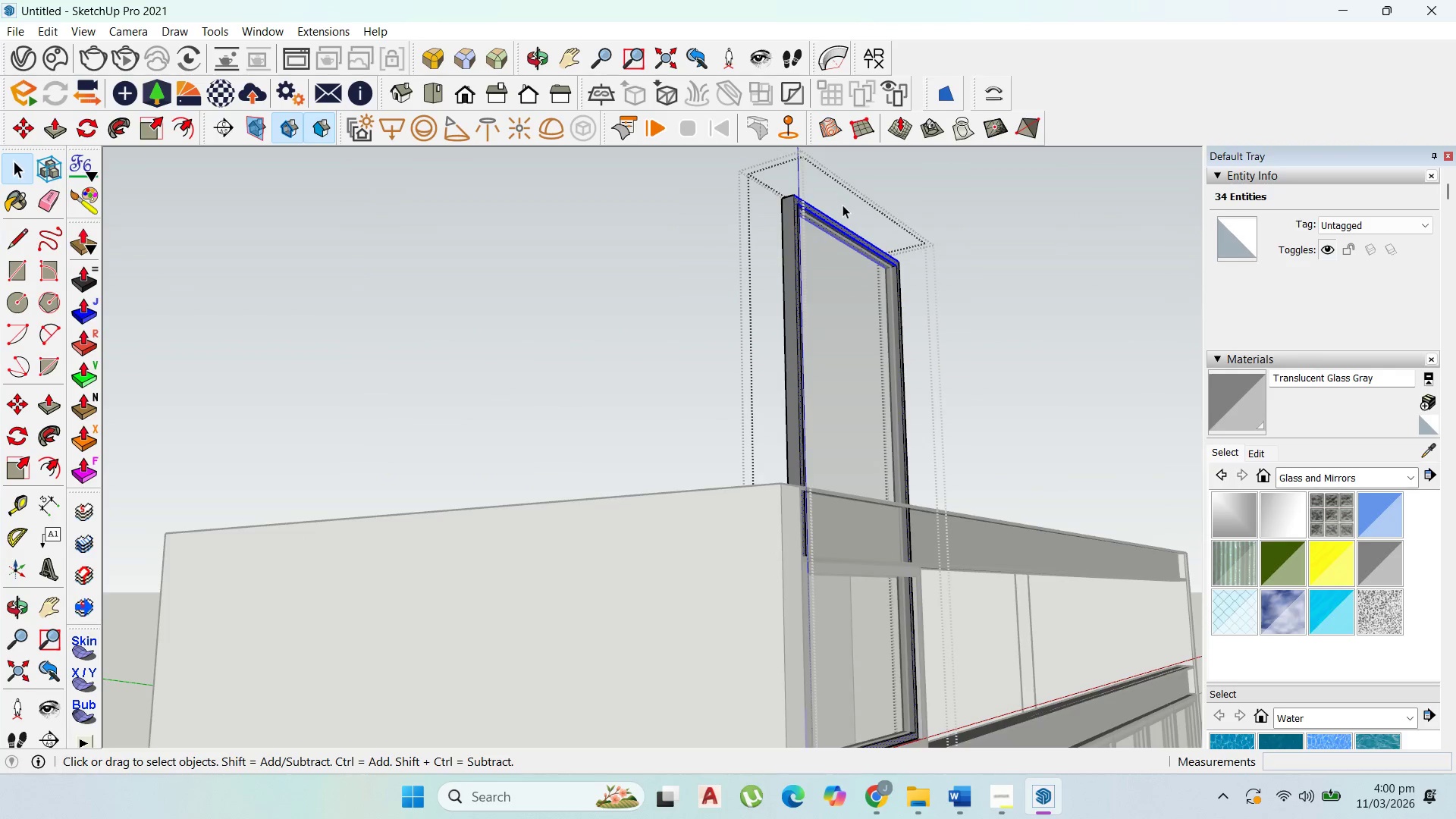 
hold_key(key=ShiftLeft, duration=0.62)
 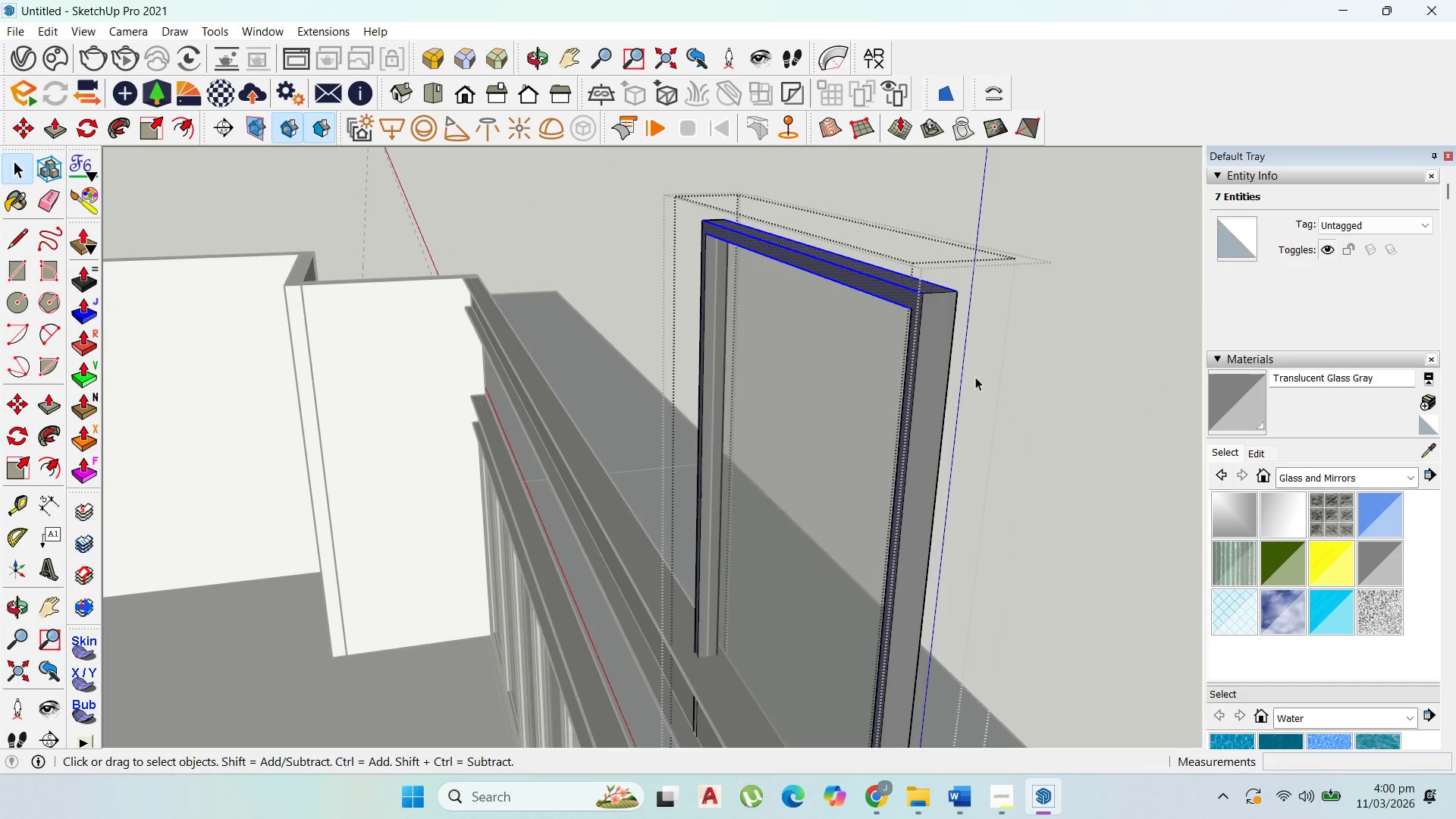 
scroll: coordinate [776, 197], scroll_direction: up, amount: 12.0
 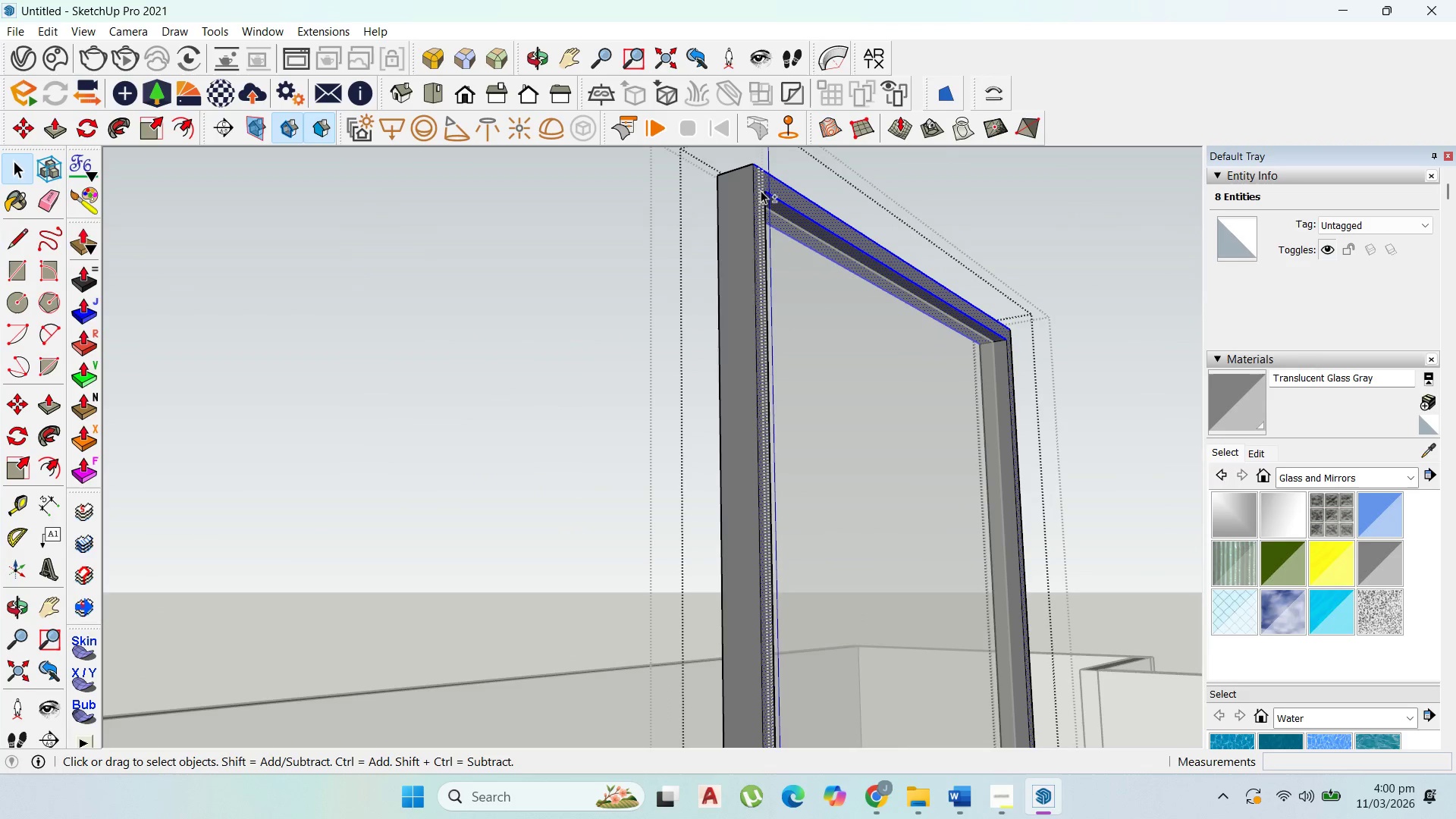 
left_click([759, 187])
 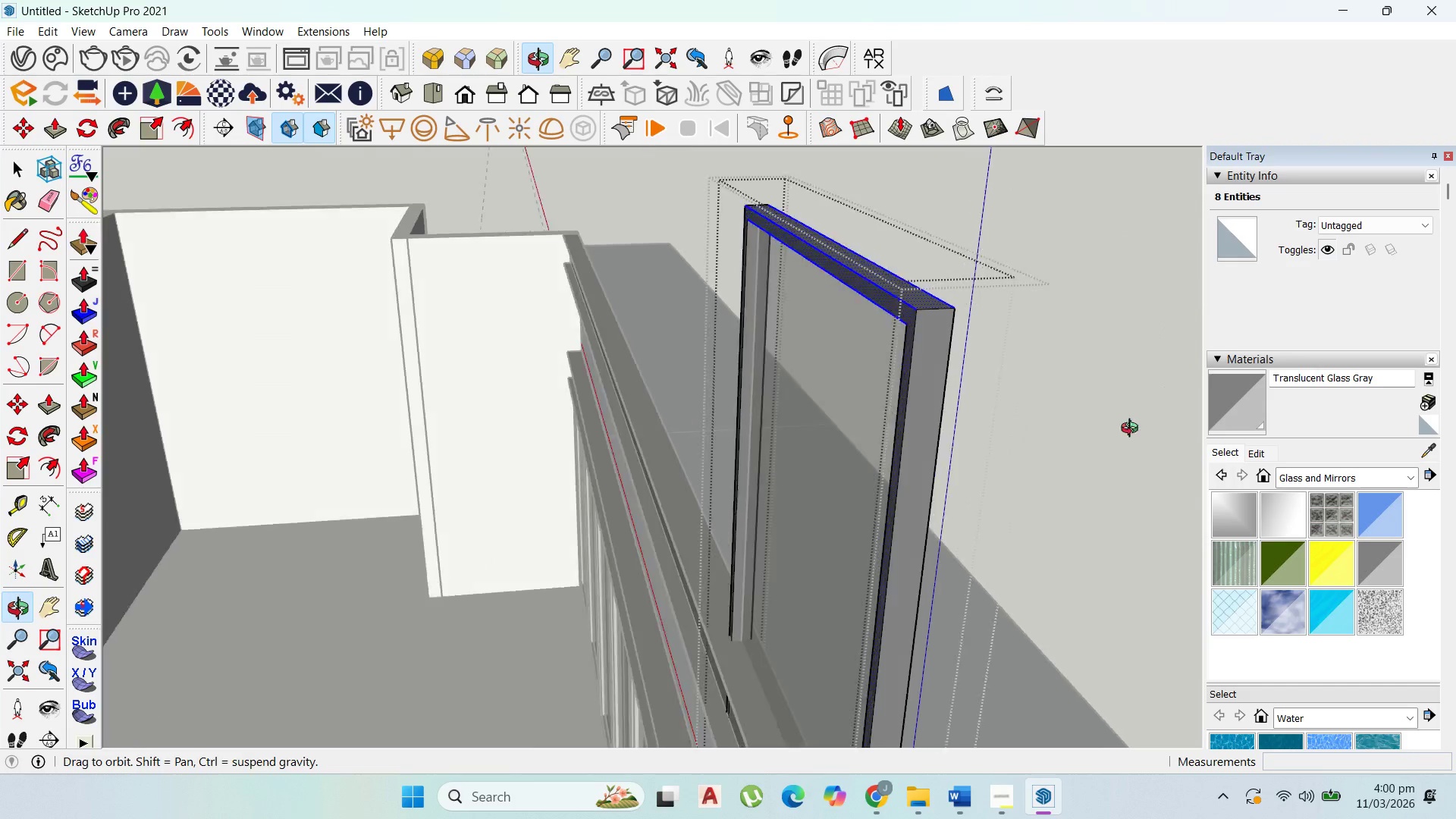 
hold_key(key=ShiftLeft, duration=1.12)
scroll: coordinate [902, 314], scroll_direction: up, amount: 1.0
 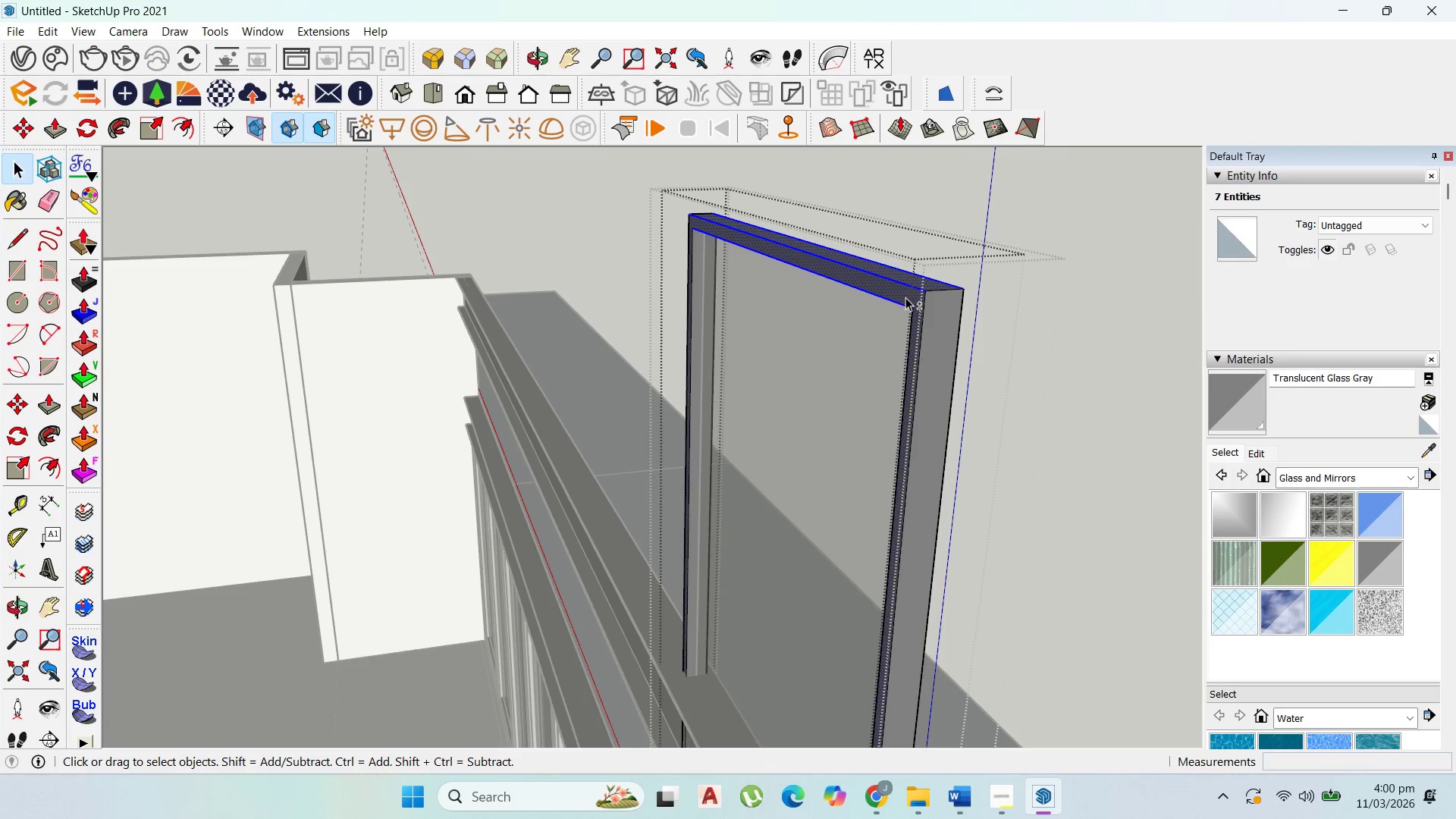 
left_click([905, 297])
 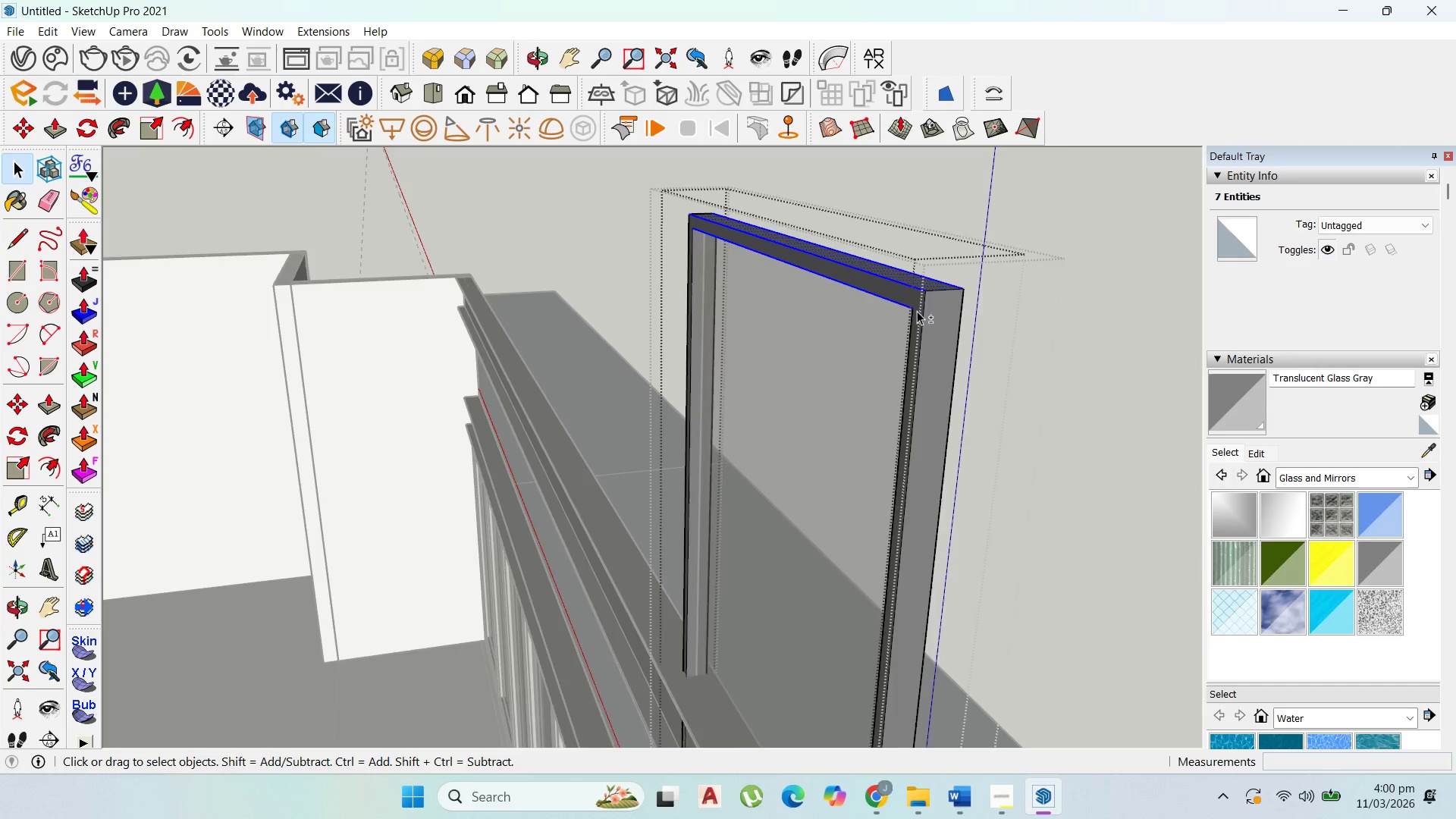 
hold_key(key=ShiftLeft, duration=2.98)
 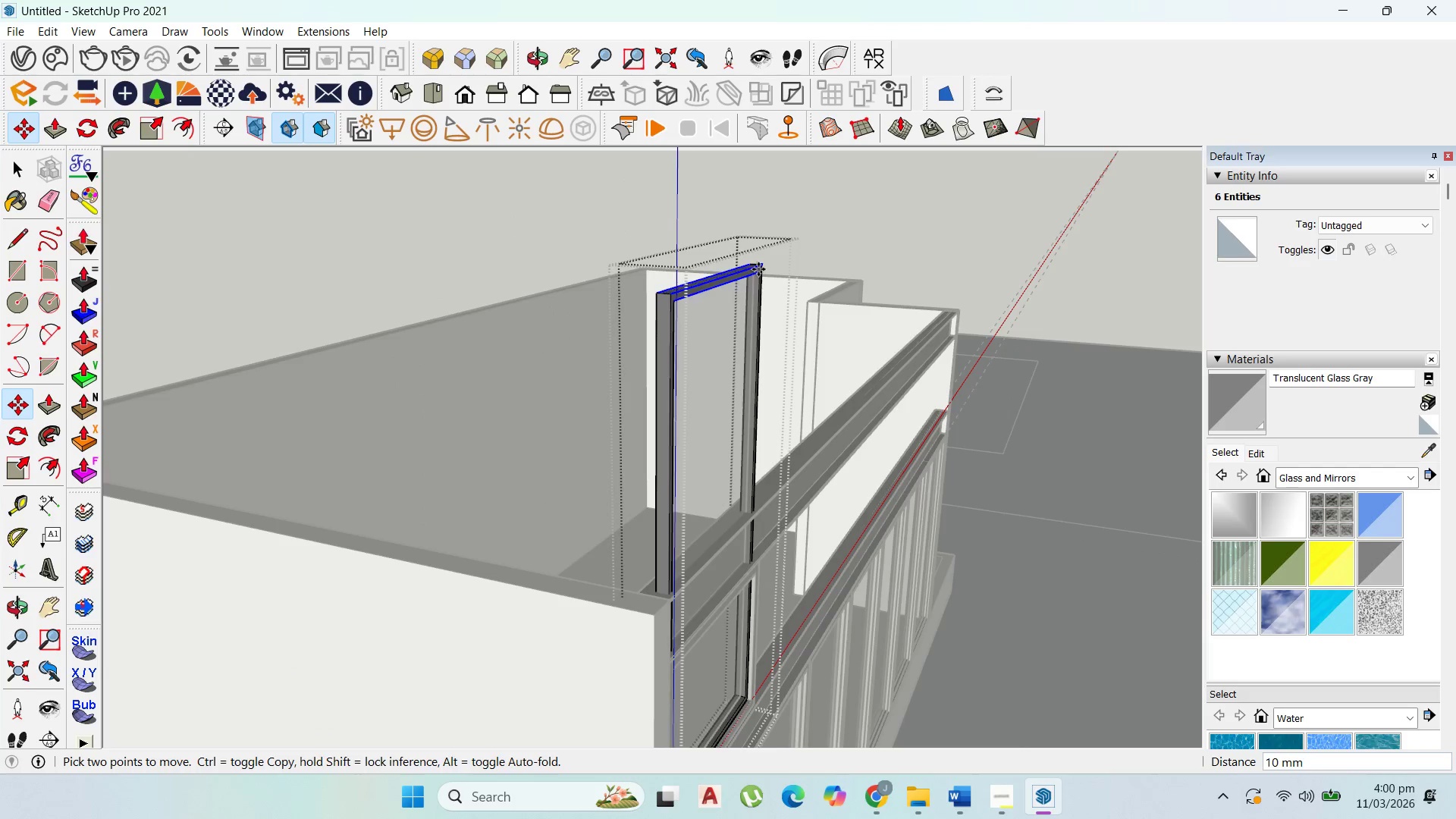 
scroll: coordinate [917, 312], scroll_direction: up, amount: 1.0
 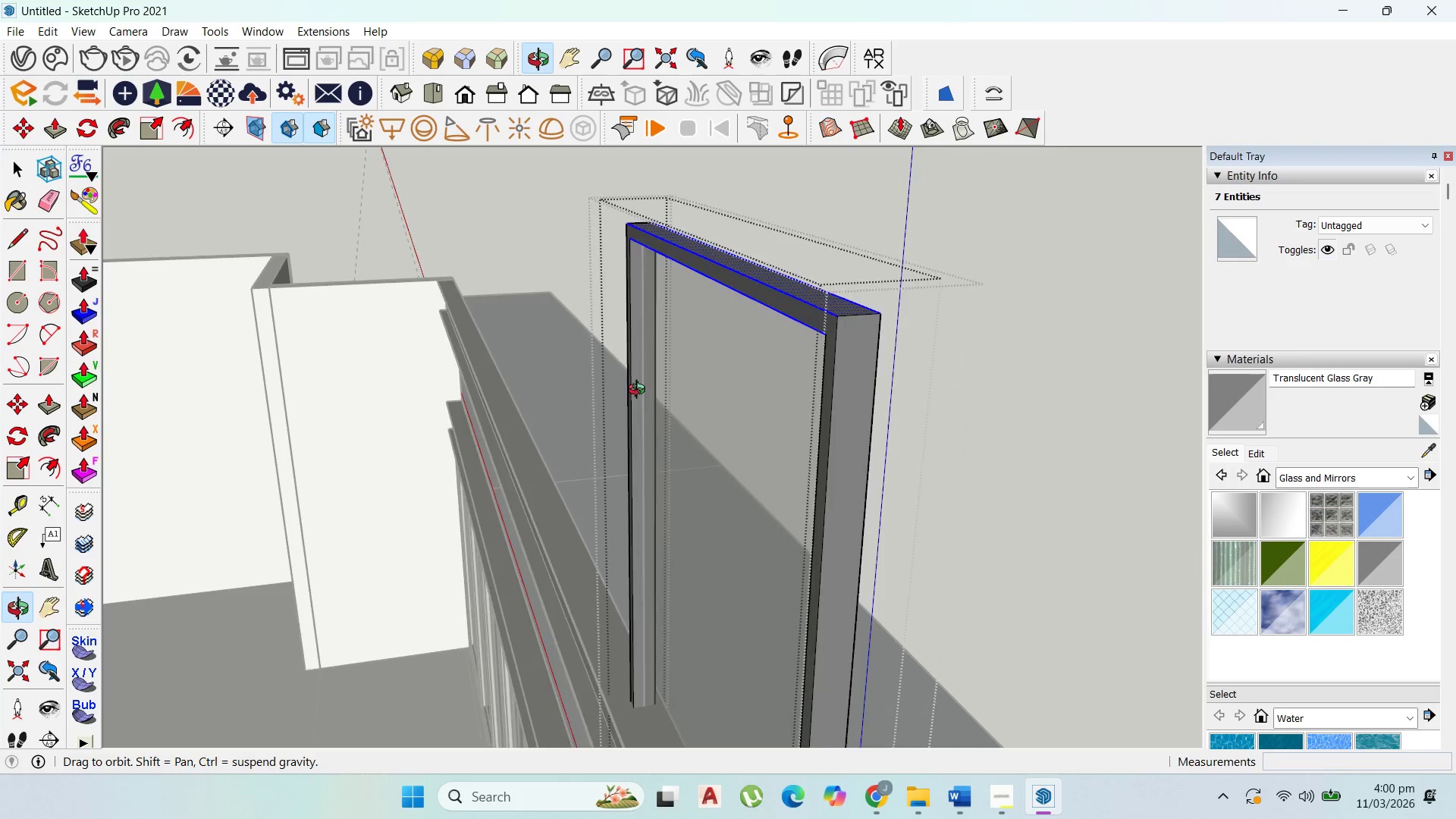 
key(M)
 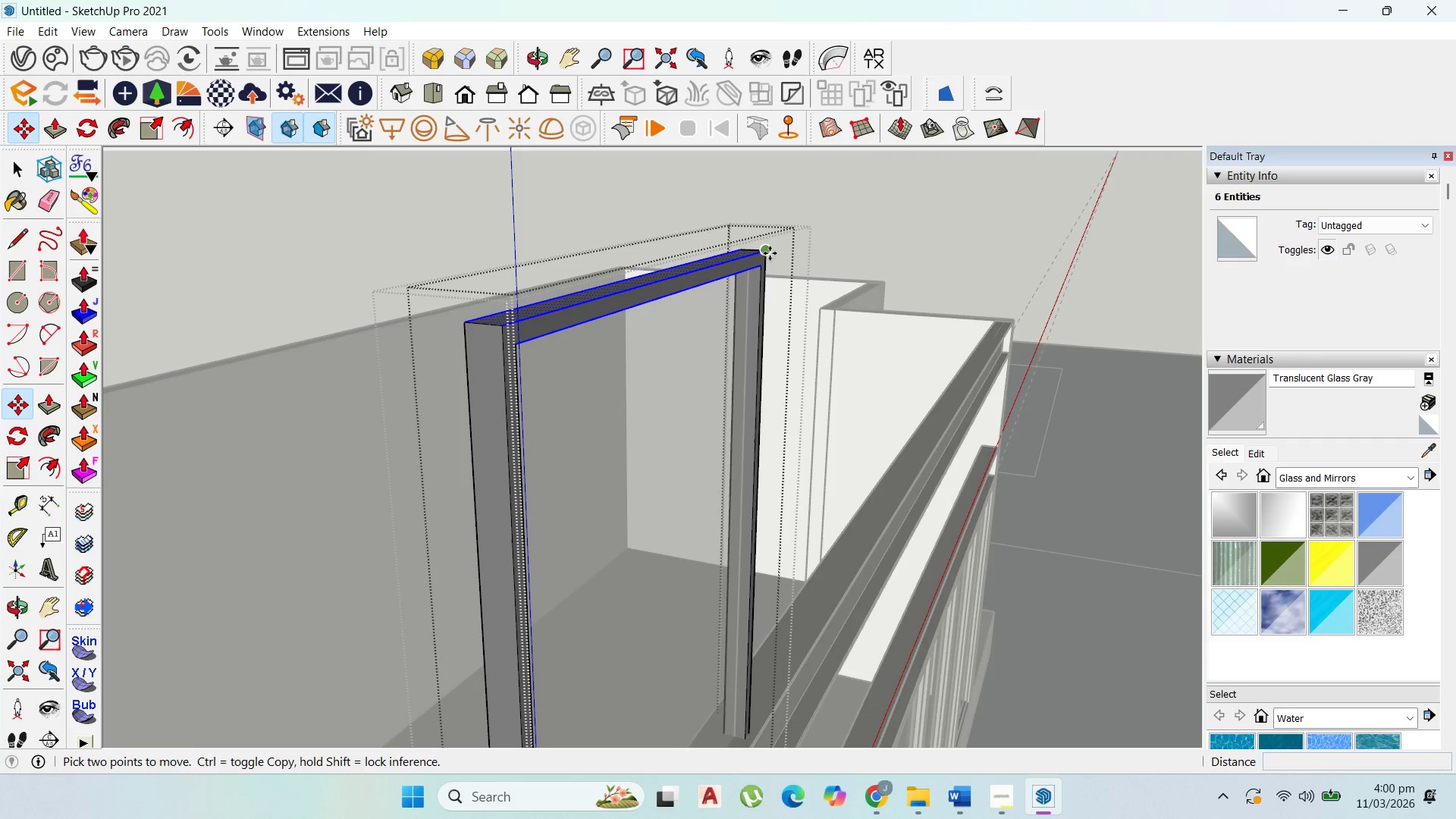 
left_click([770, 253])
 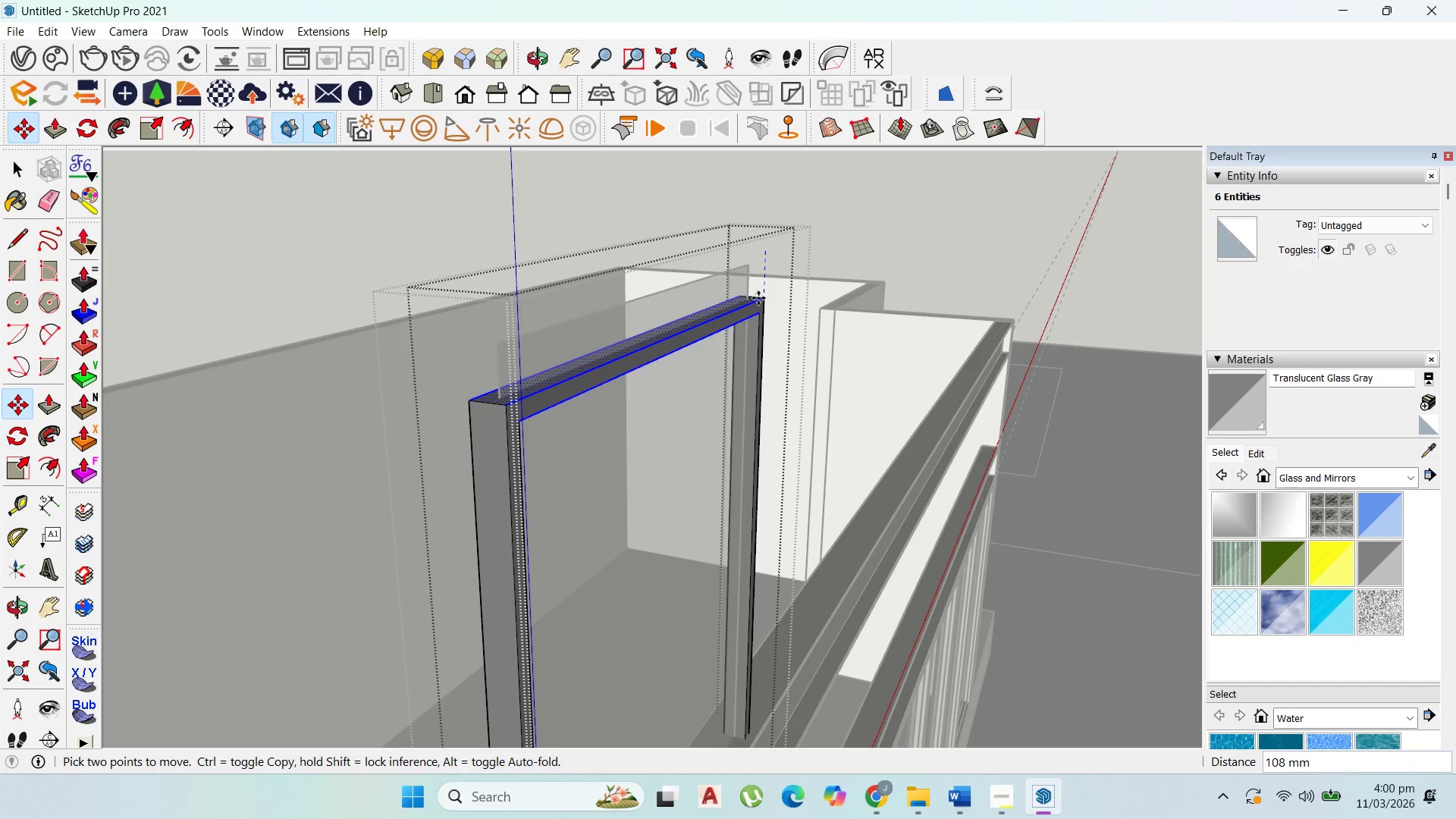 
hold_key(key=ShiftLeft, duration=1.51)
hold_key(key=ShiftLeft, duration=1.5)
scroll: coordinate [745, 537], scroll_direction: up, amount: 3.0
 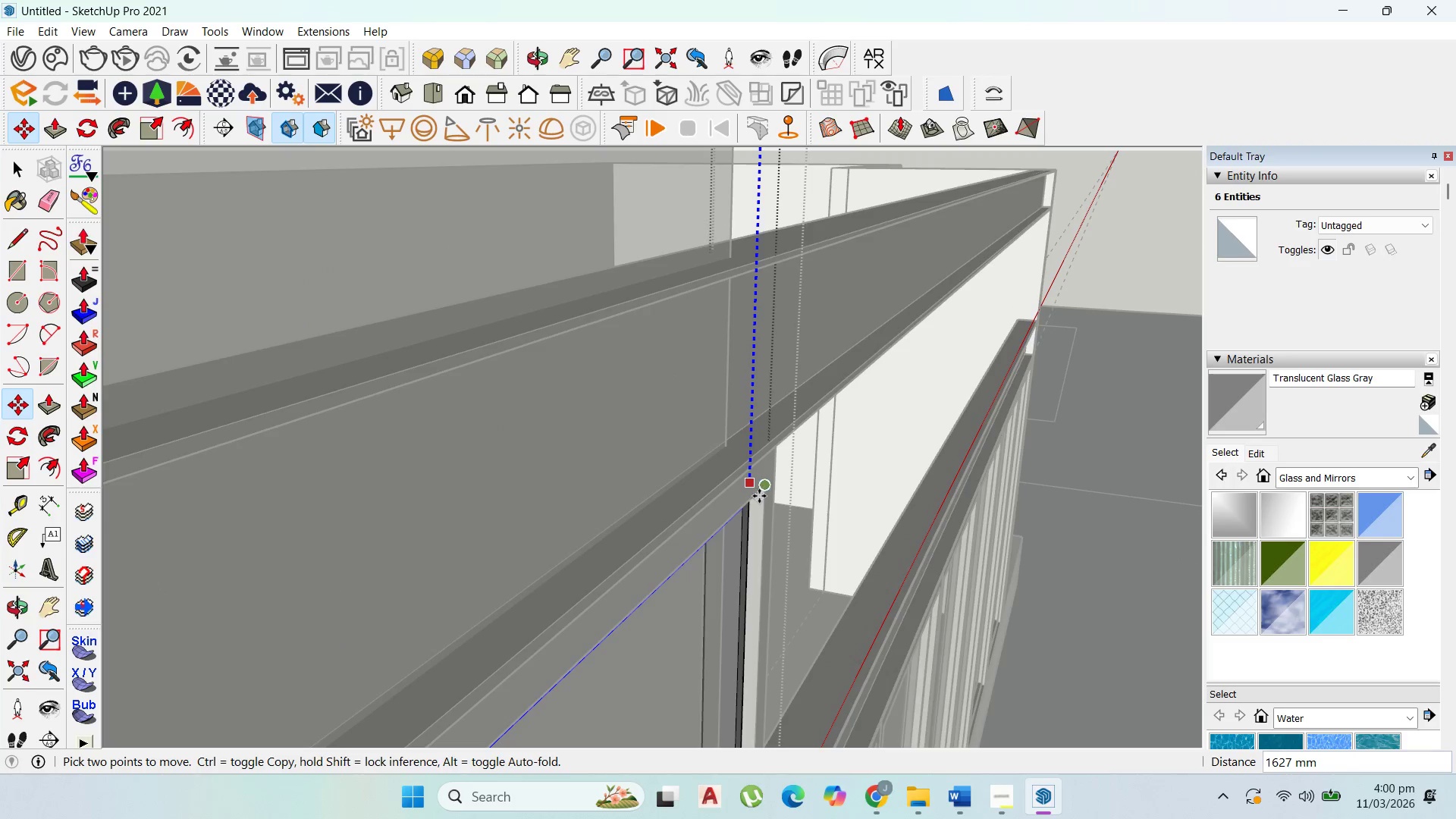 
hold_key(key=ShiftLeft, duration=0.69)
left_click([769, 491])
 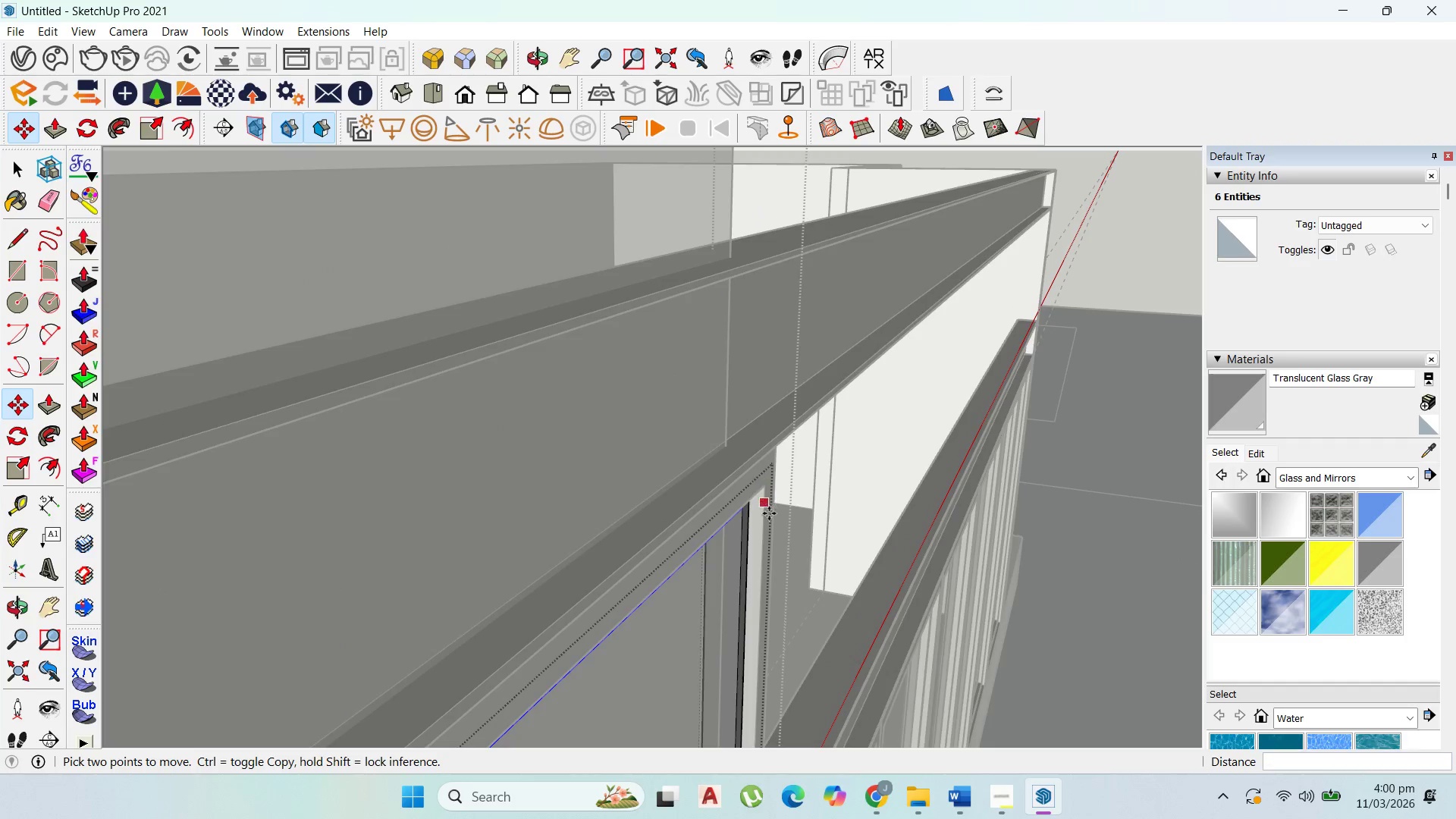 
scroll: coordinate [723, 478], scroll_direction: down, amount: 14.0
 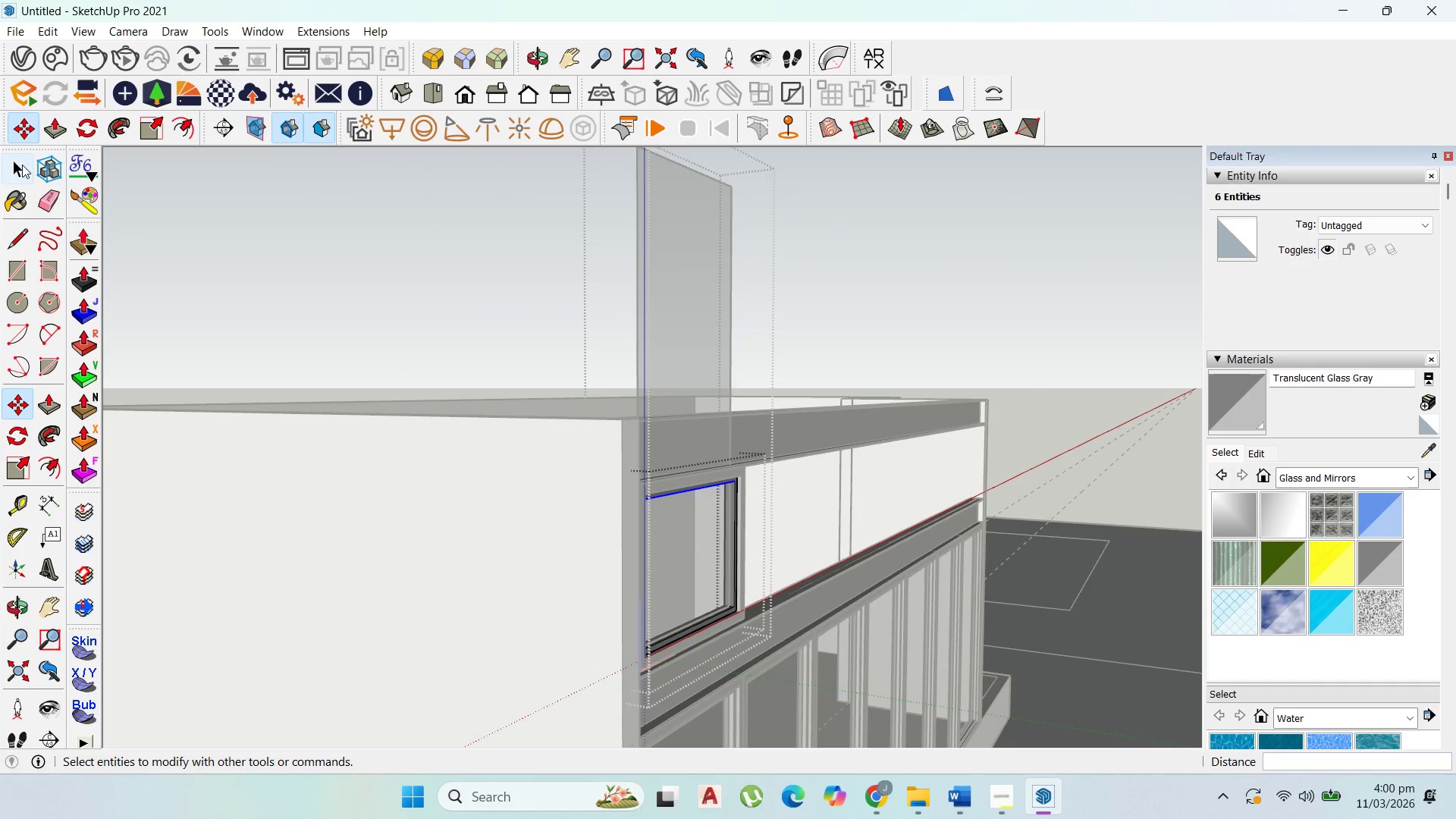 
key(Escape)
 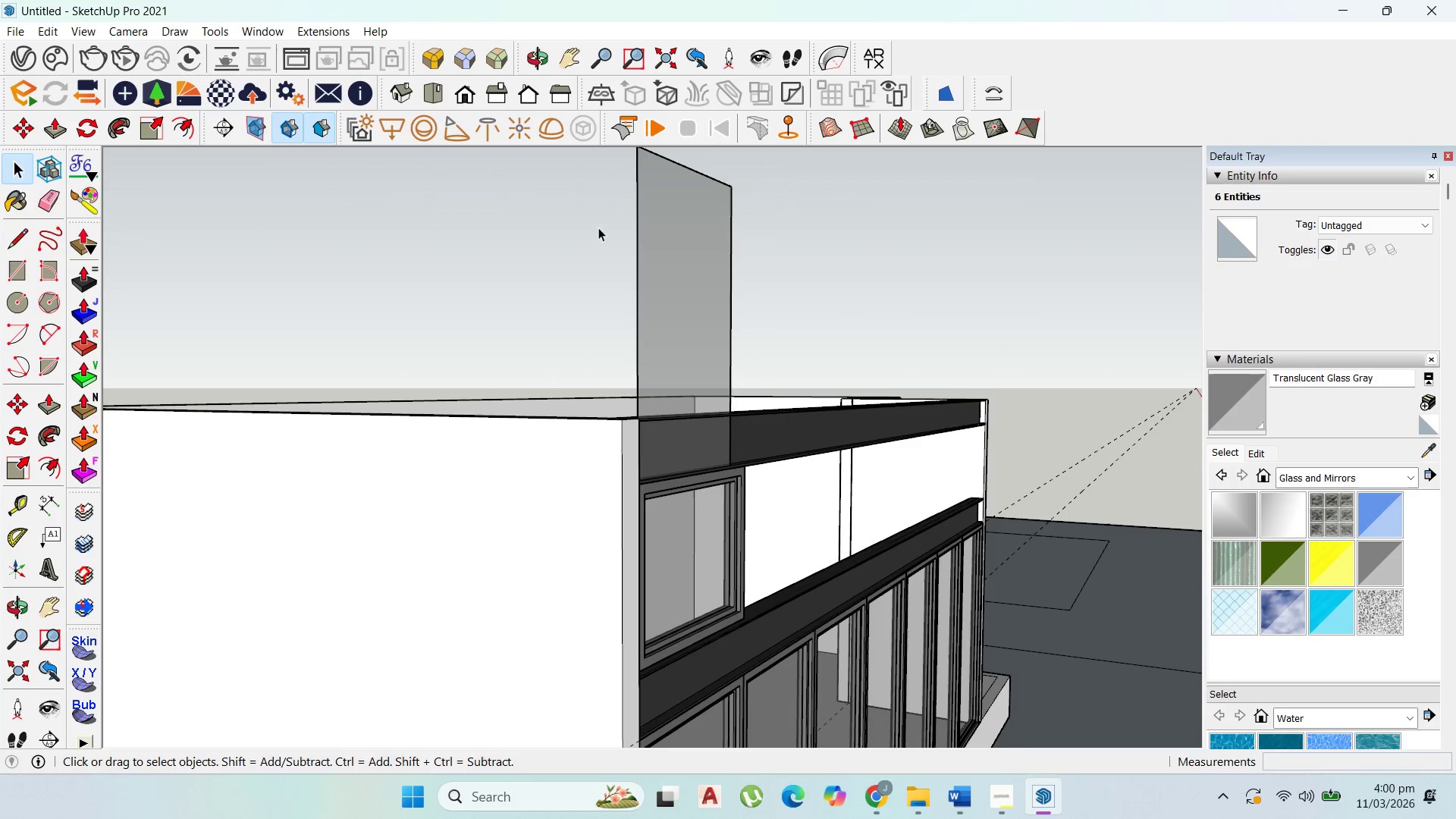 
key(Escape)
 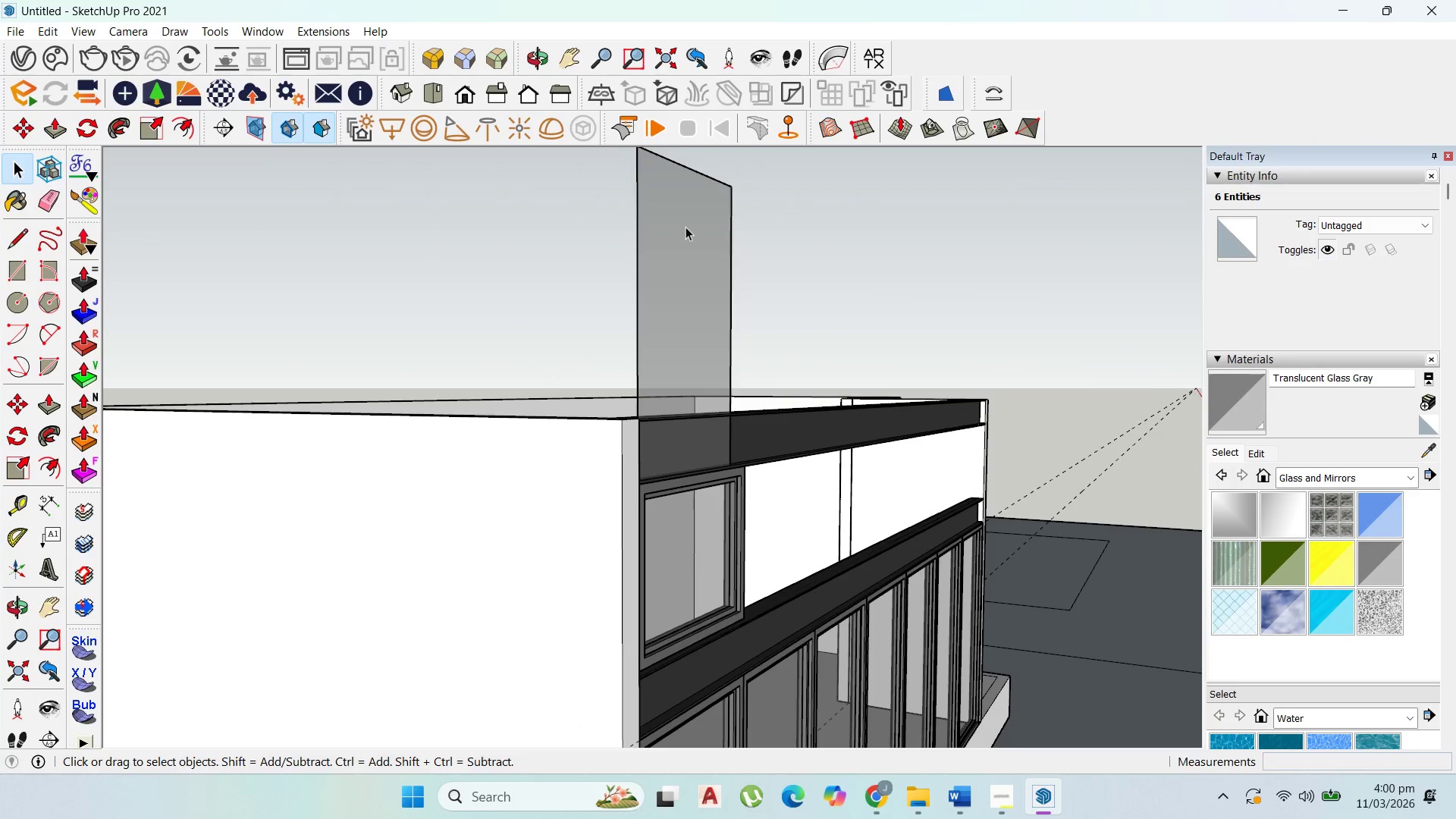 
left_click([686, 227])
 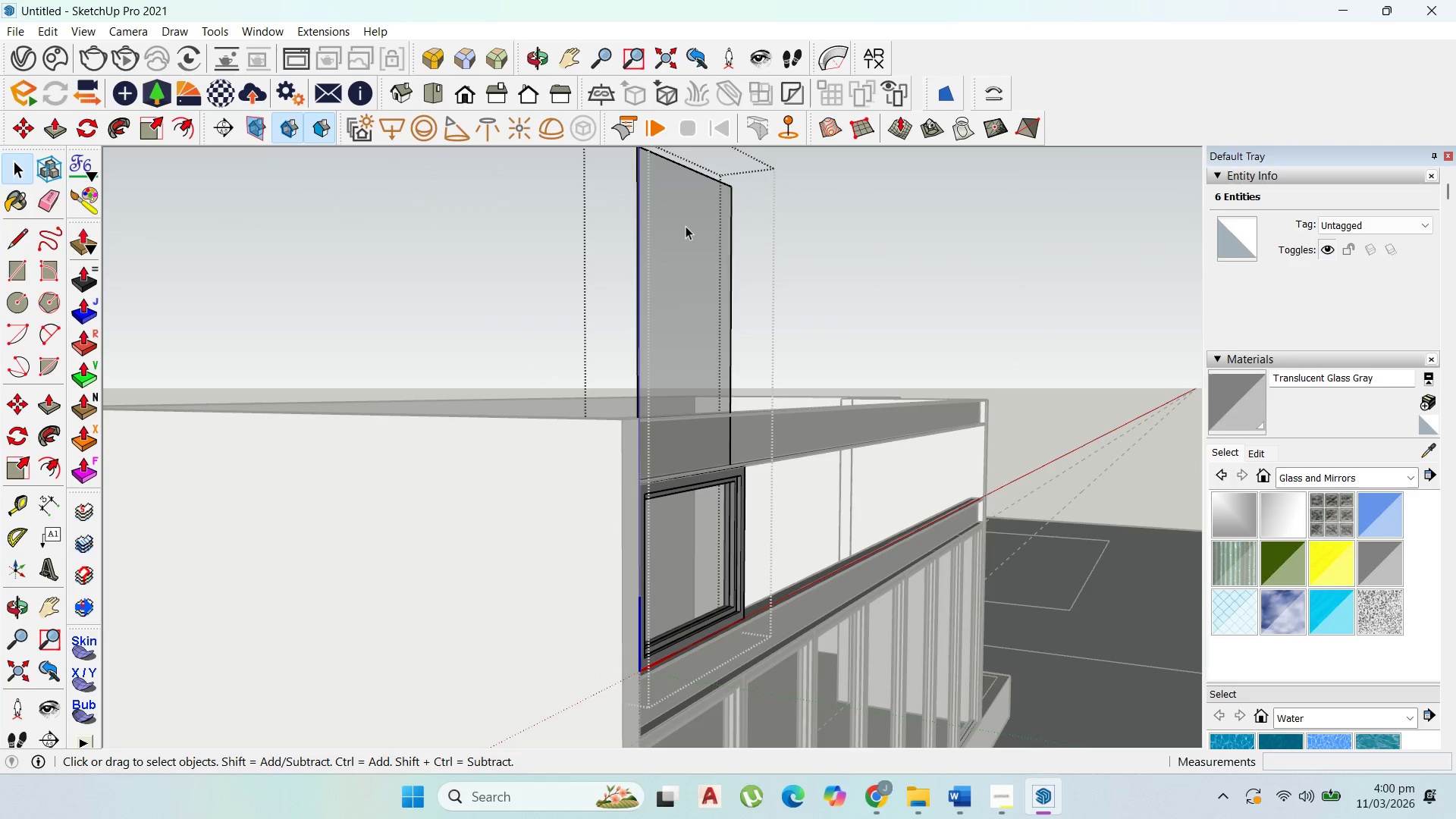 
triple_click([686, 226])
 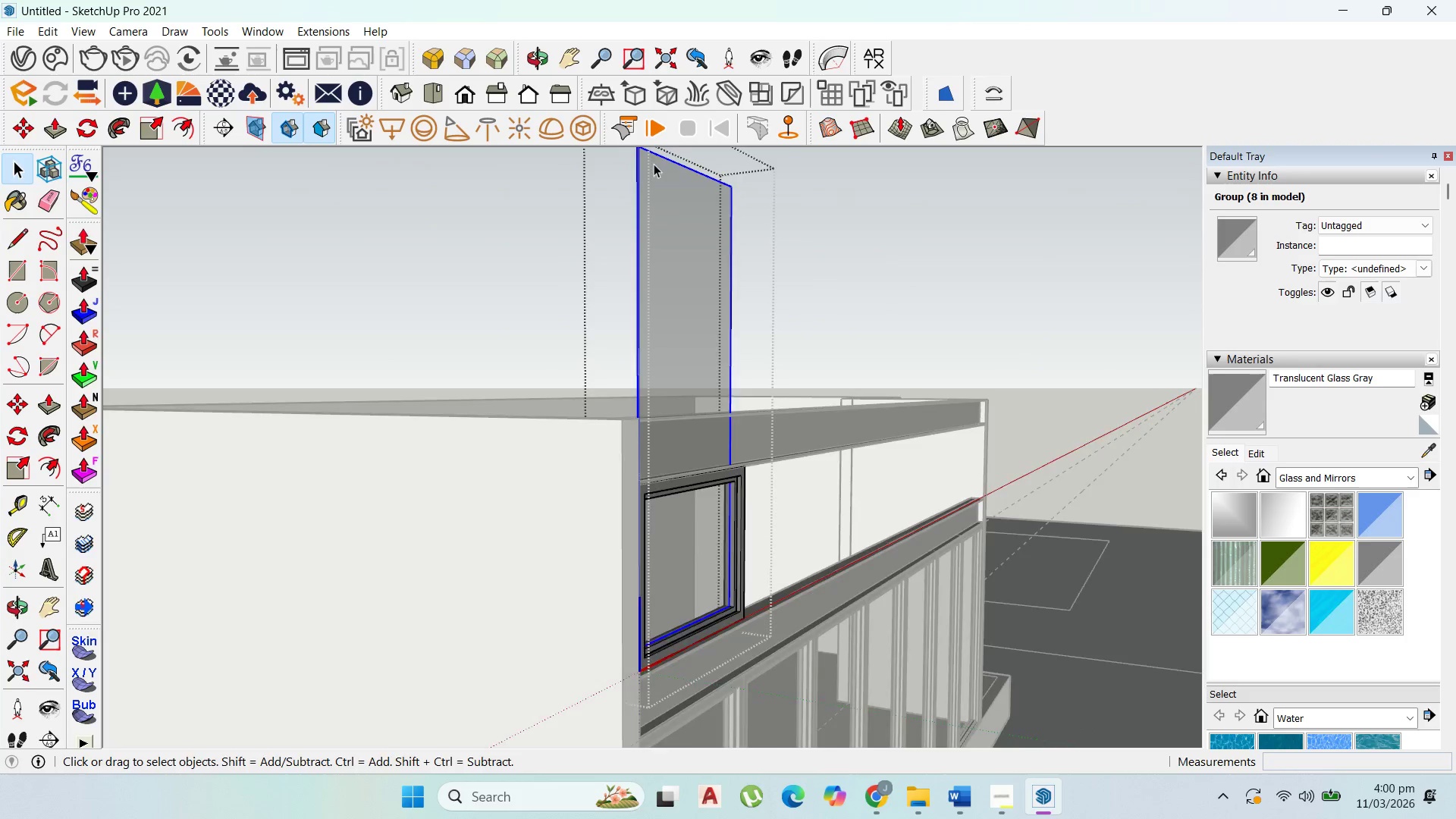 
scroll: coordinate [688, 168], scroll_direction: up, amount: 4.0
 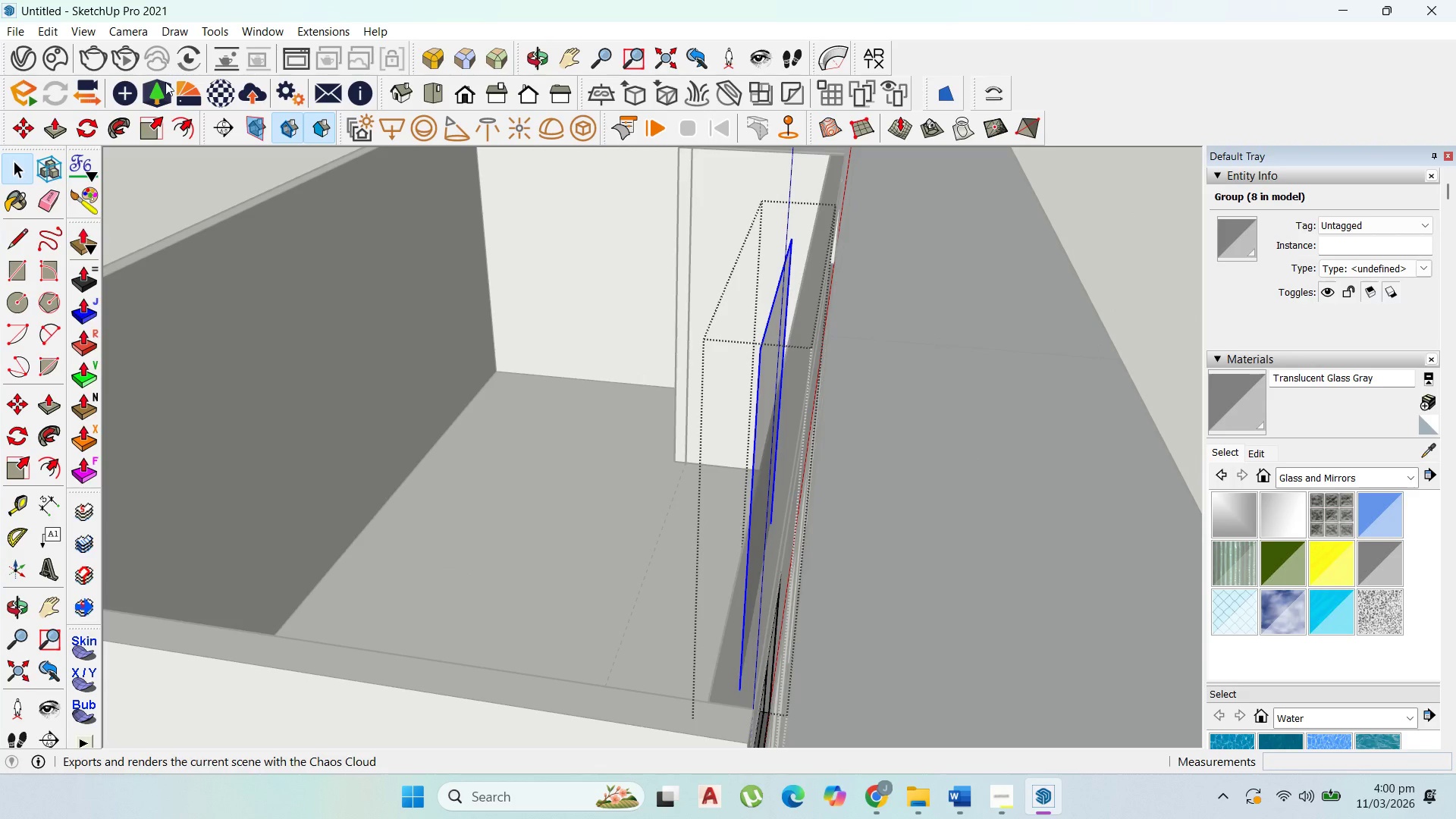 
left_click([141, 130])
 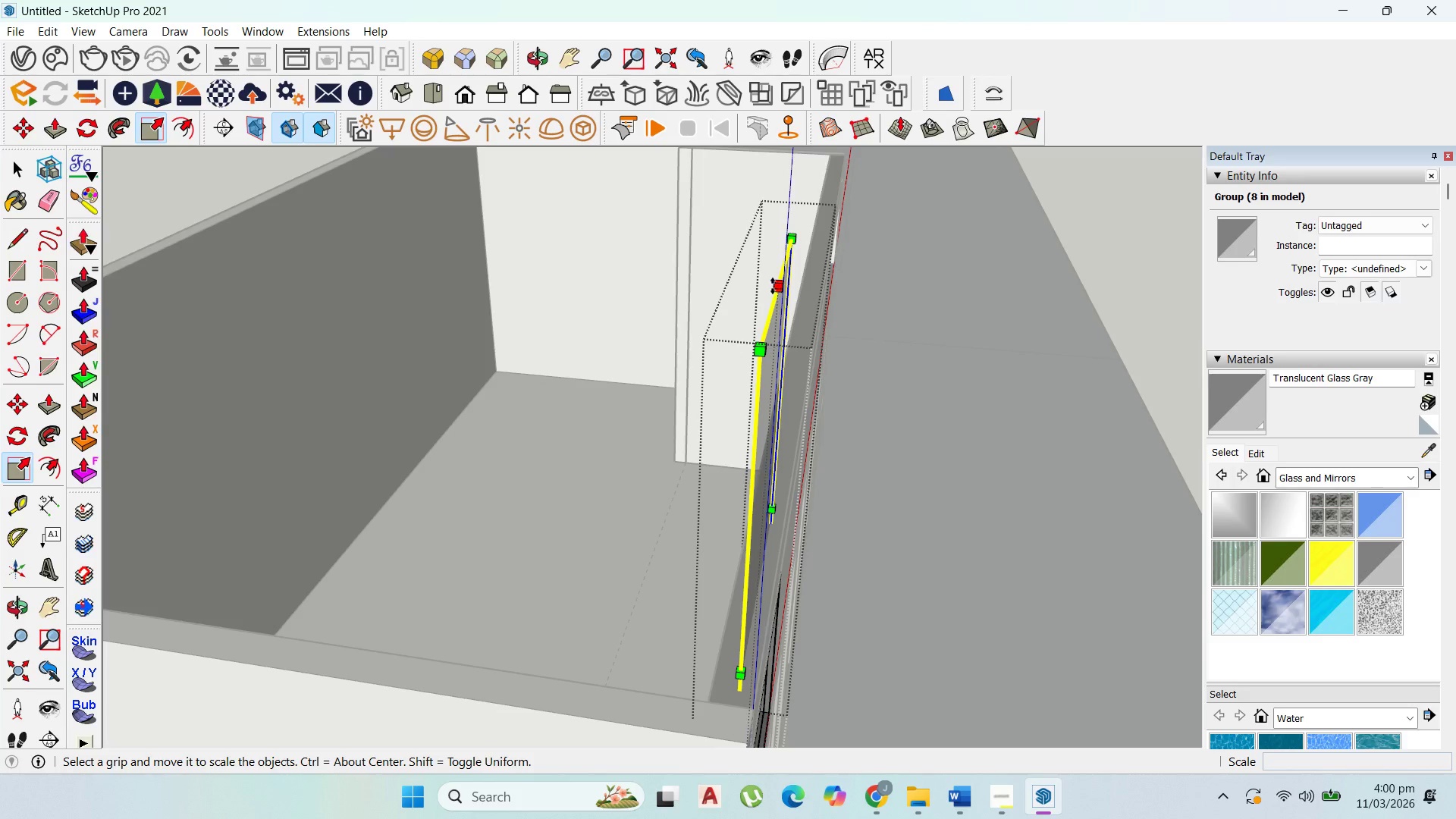 
left_click([774, 287])
 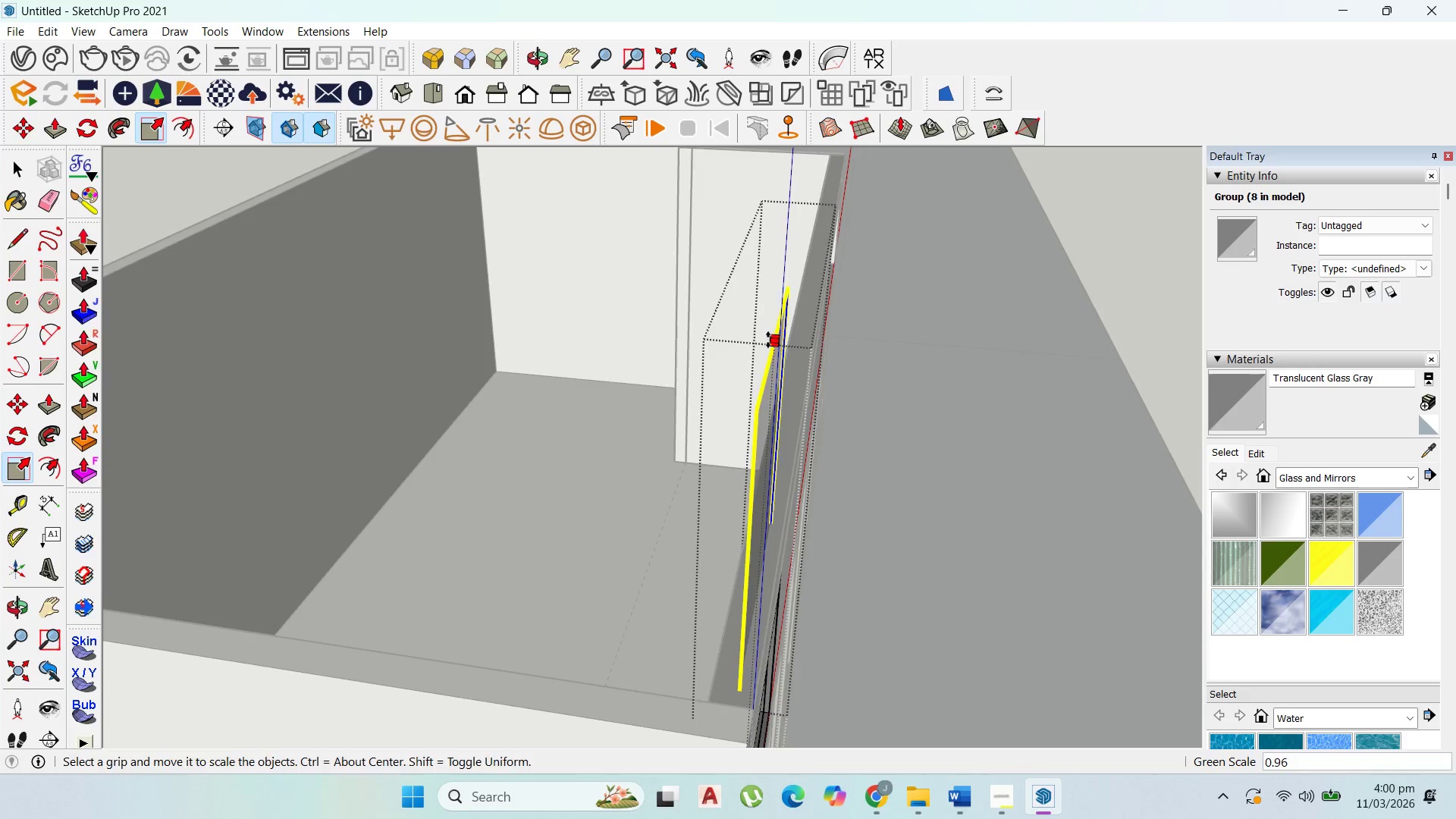 
scroll: coordinate [768, 340], scroll_direction: up, amount: 1.0
 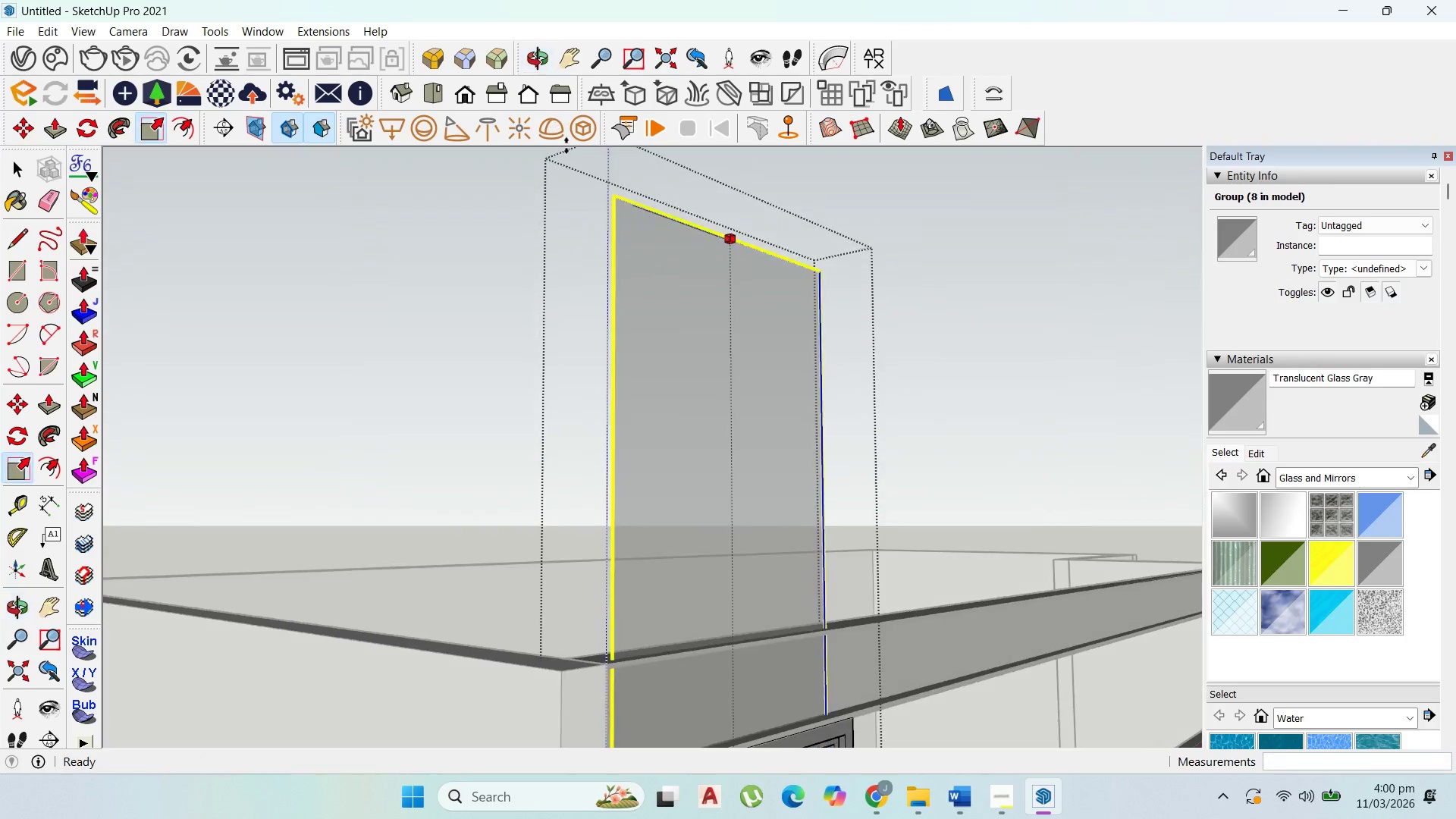 
scroll: coordinate [677, 554], scroll_direction: down, amount: 2.0
 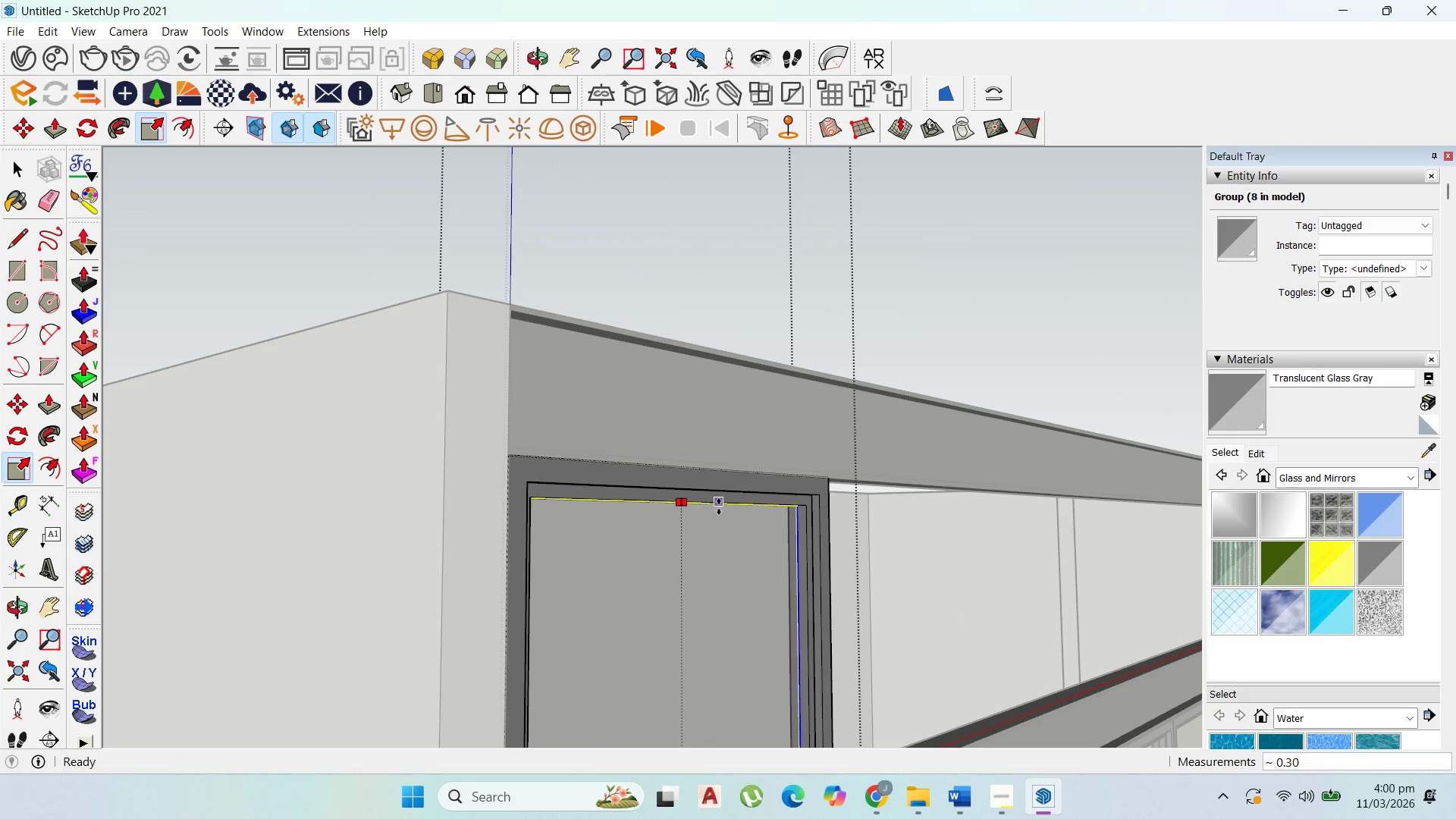 
left_click([720, 507])
 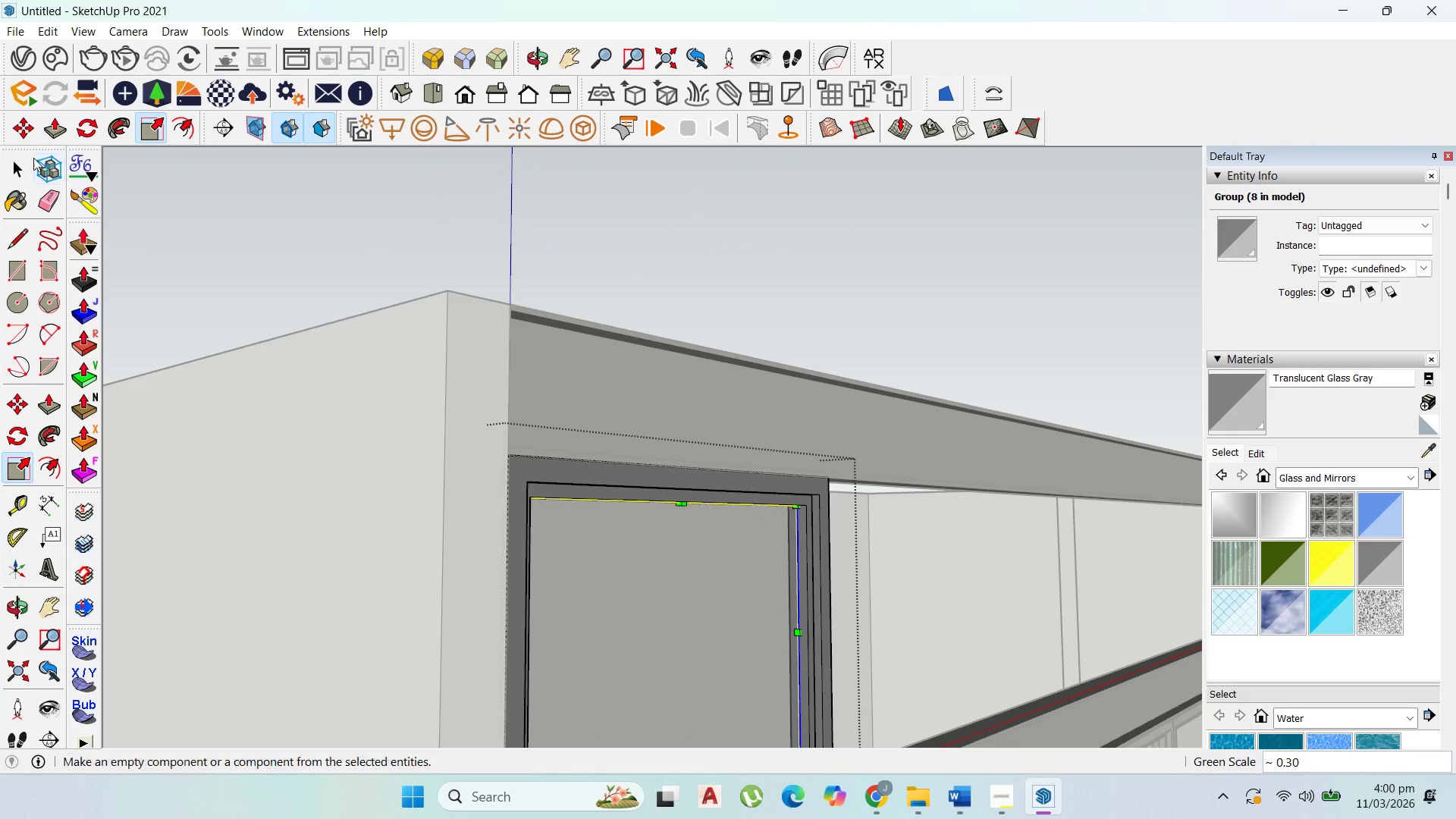 
left_click([19, 161])
 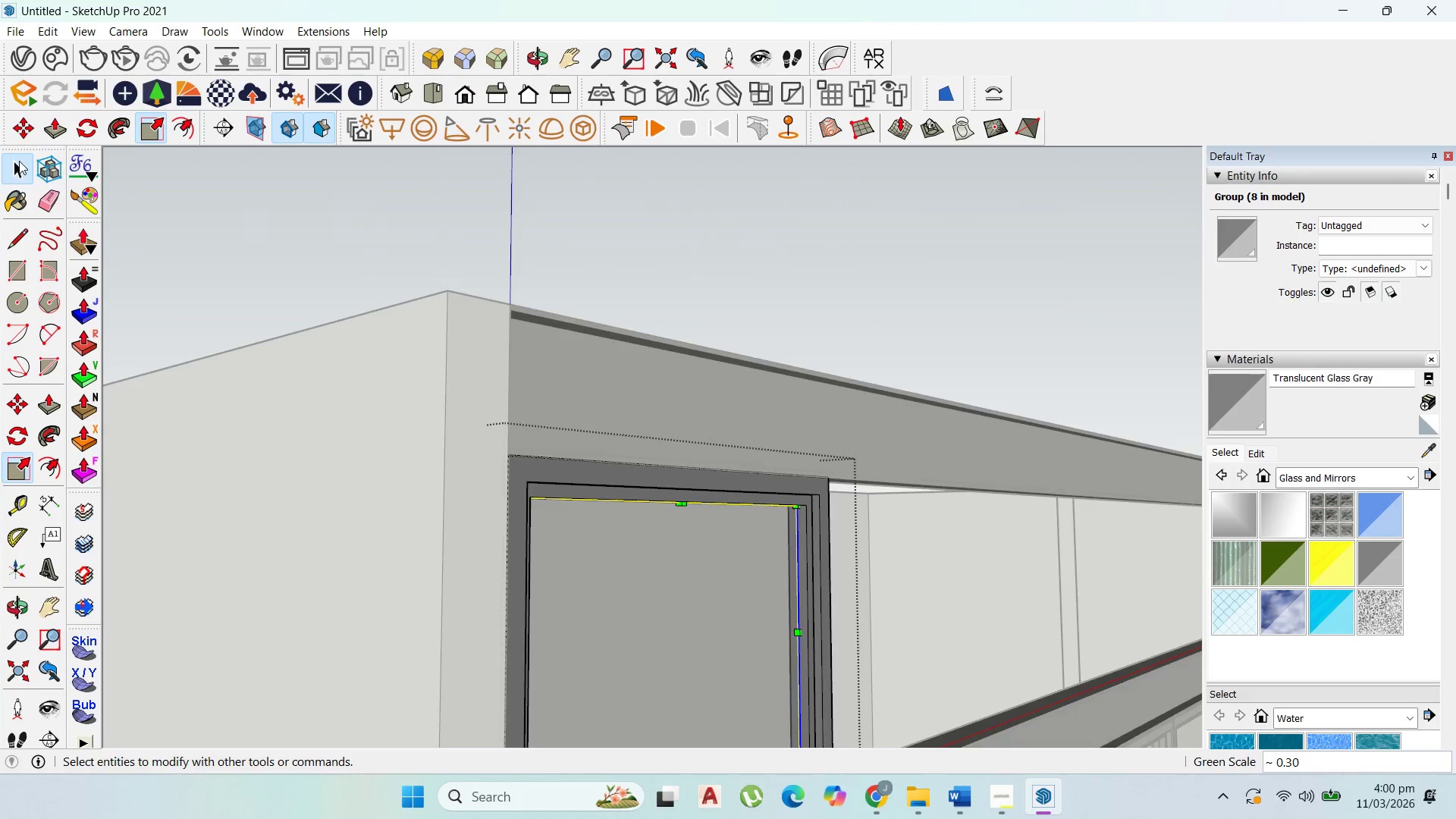 
key(Escape)
 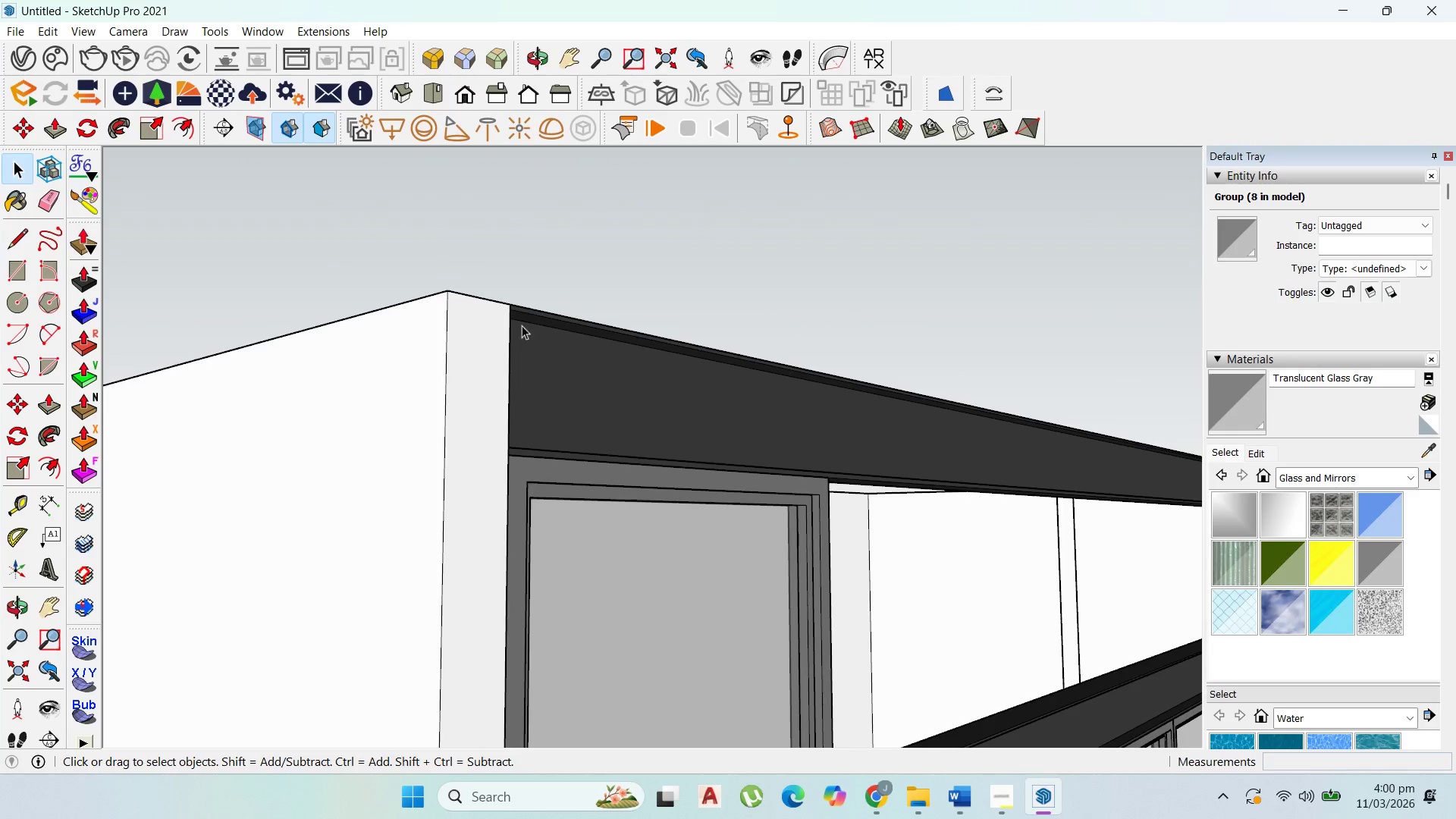 
key(Escape)
 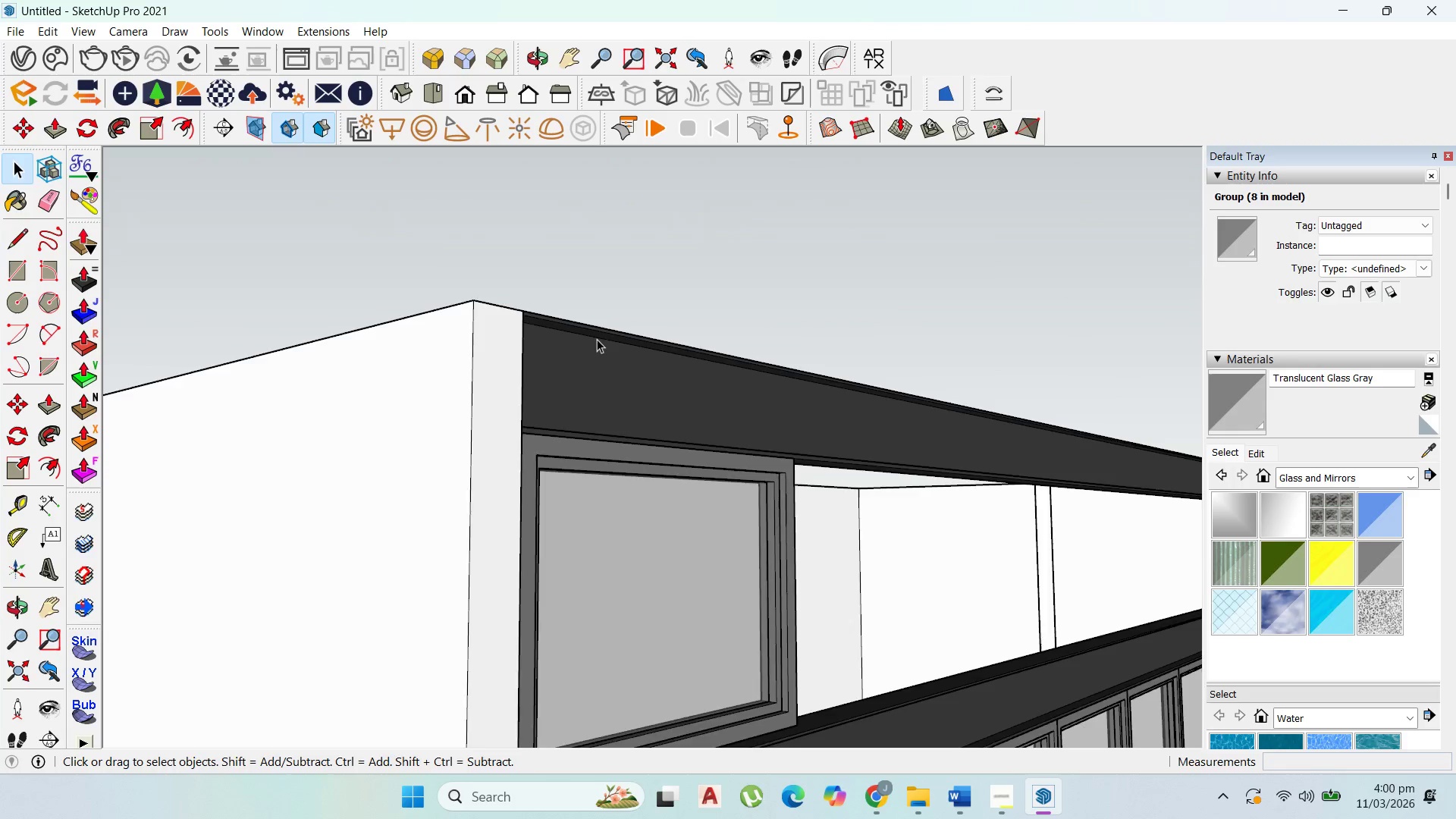 
scroll: coordinate [642, 404], scroll_direction: down, amount: 12.0
 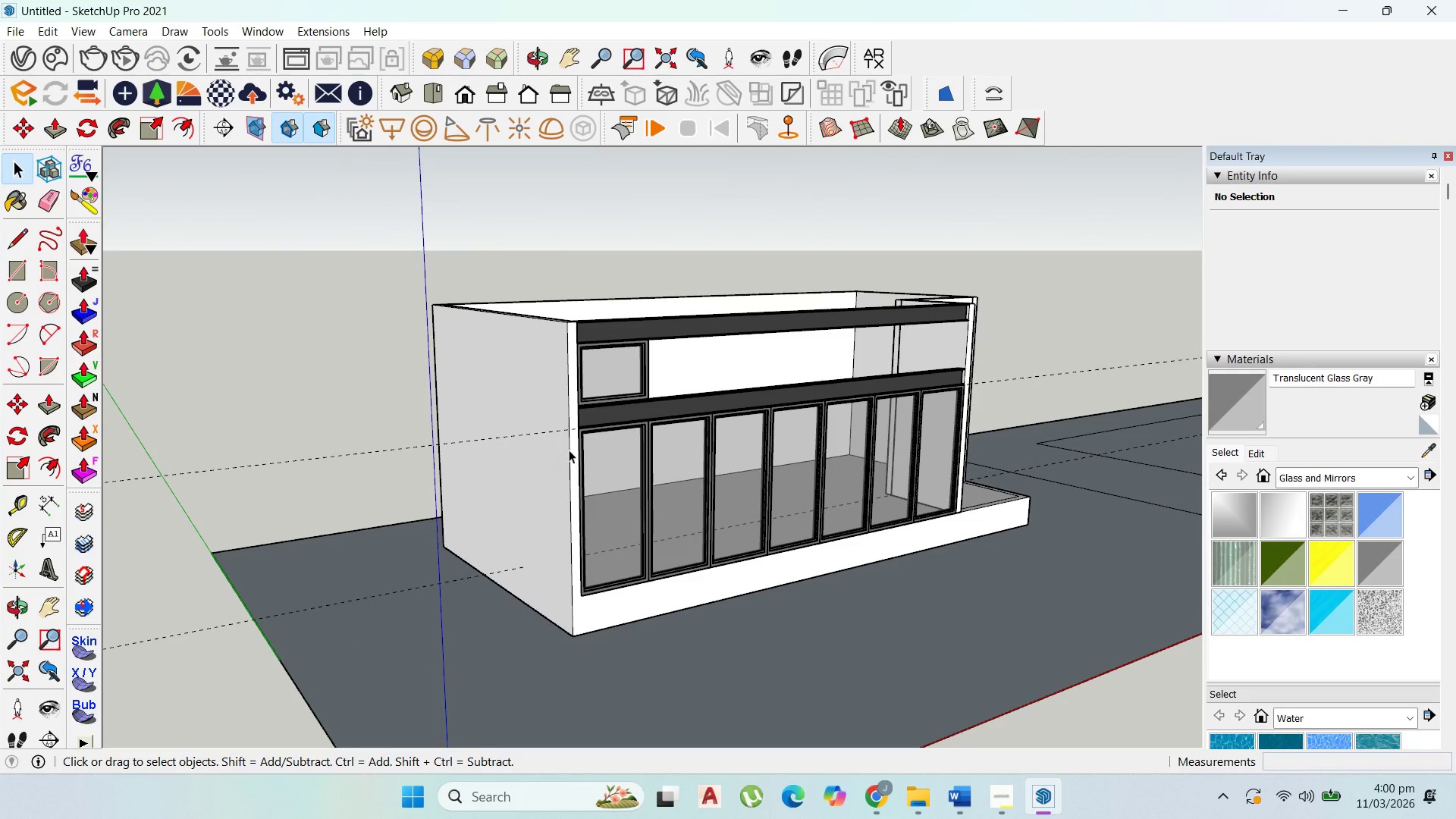 
left_click([553, 432])
 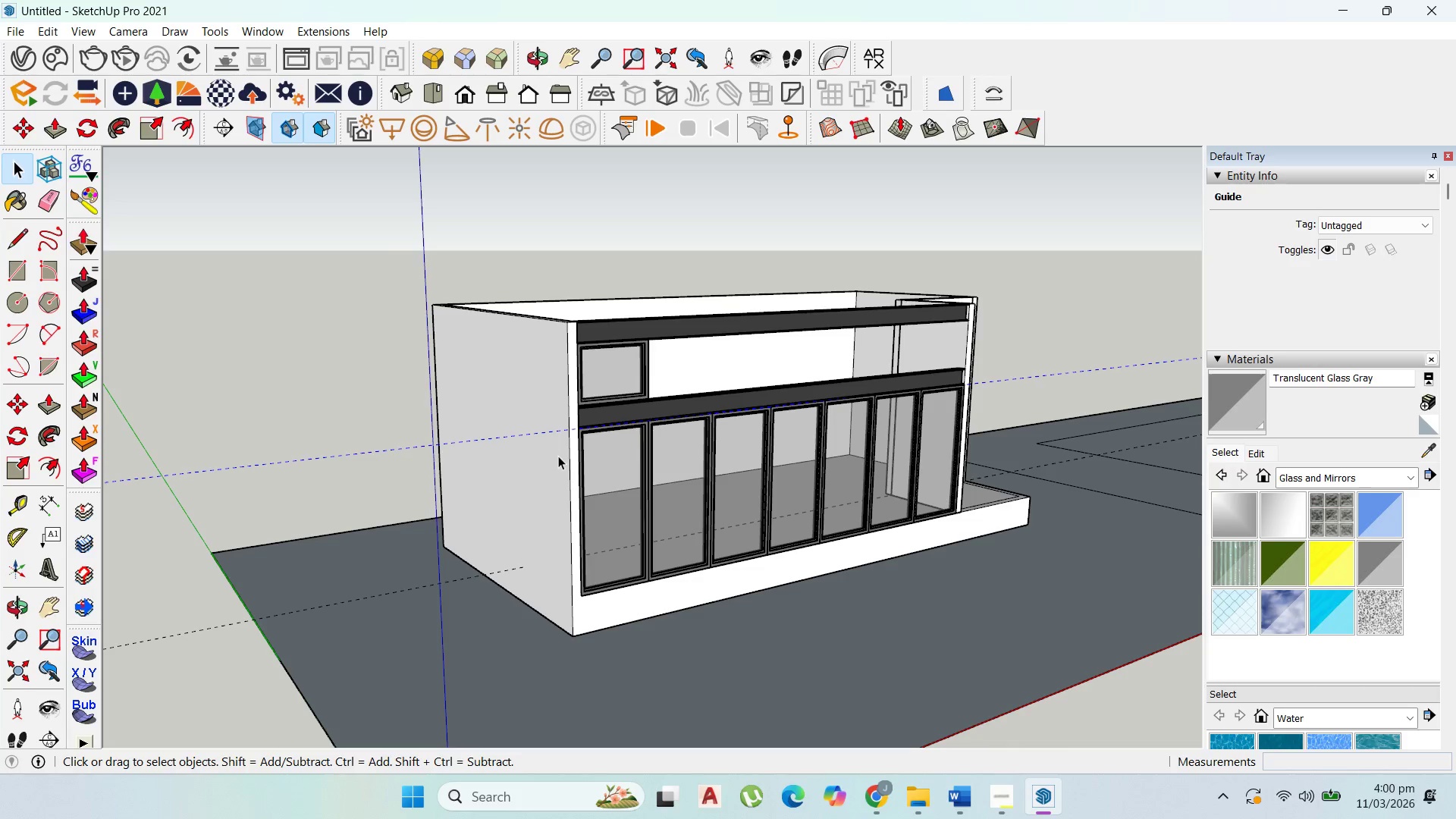 
key(Delete)
 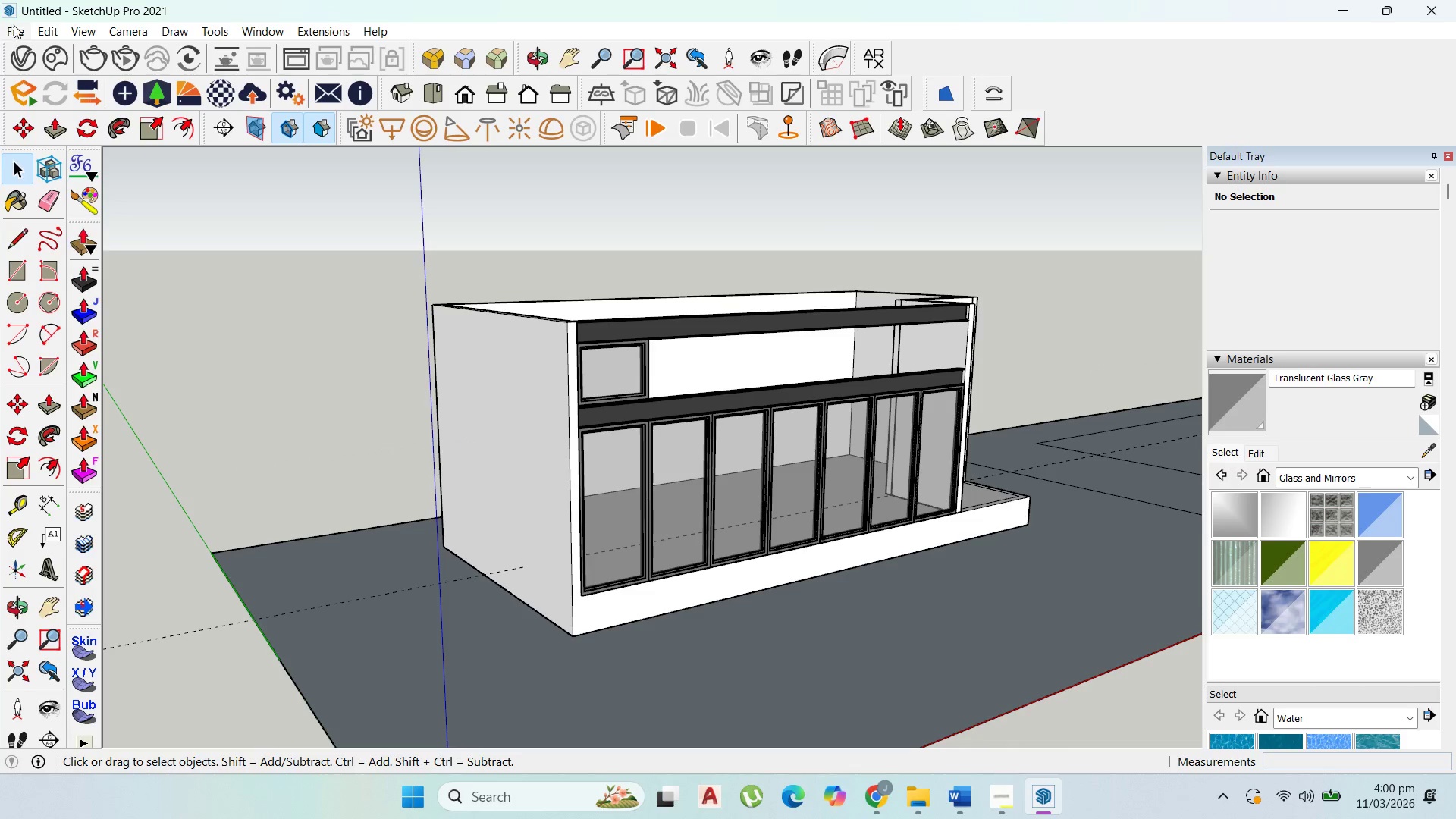 
left_click([15, 29])
 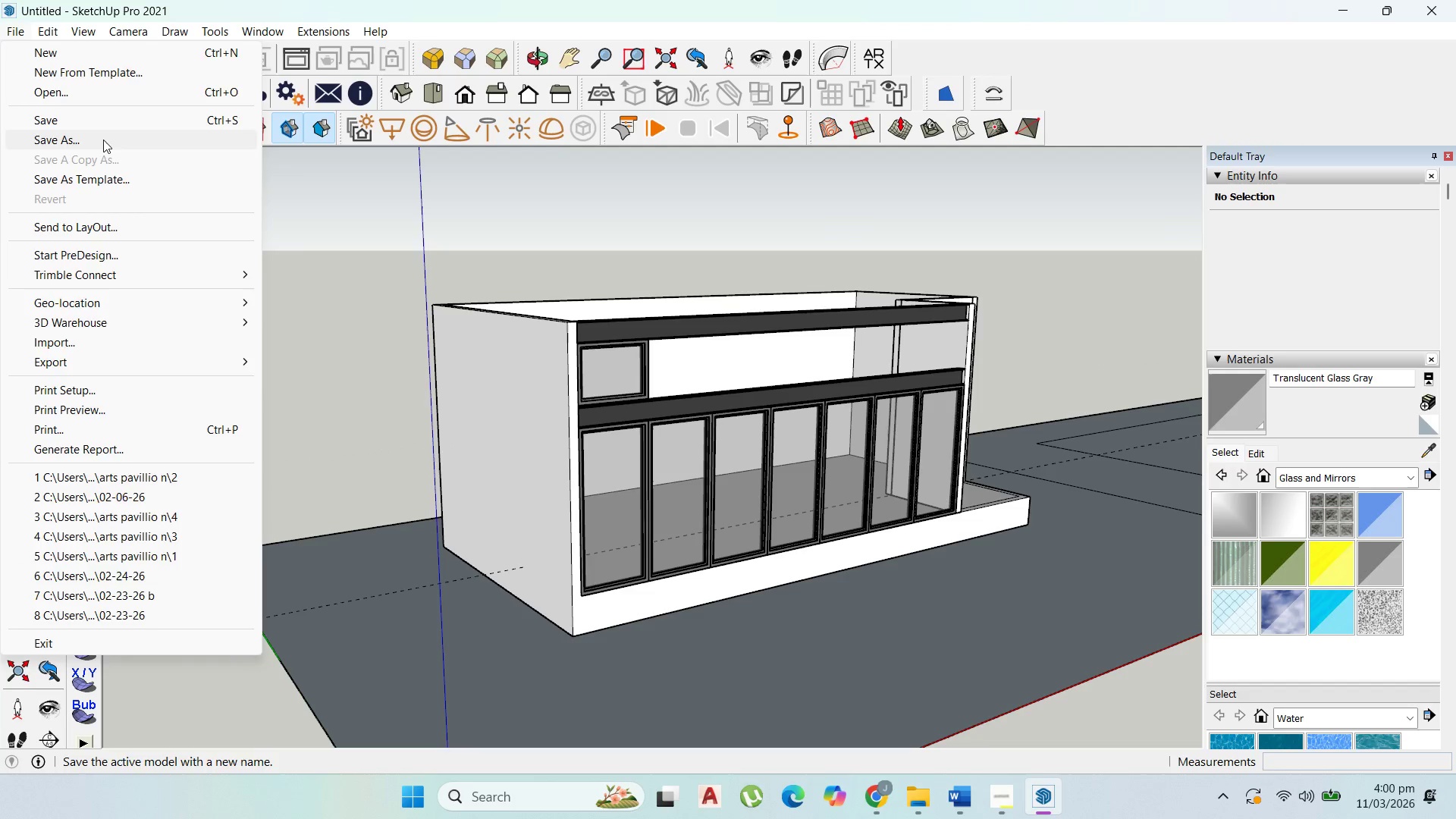 
left_click([103, 140])
 